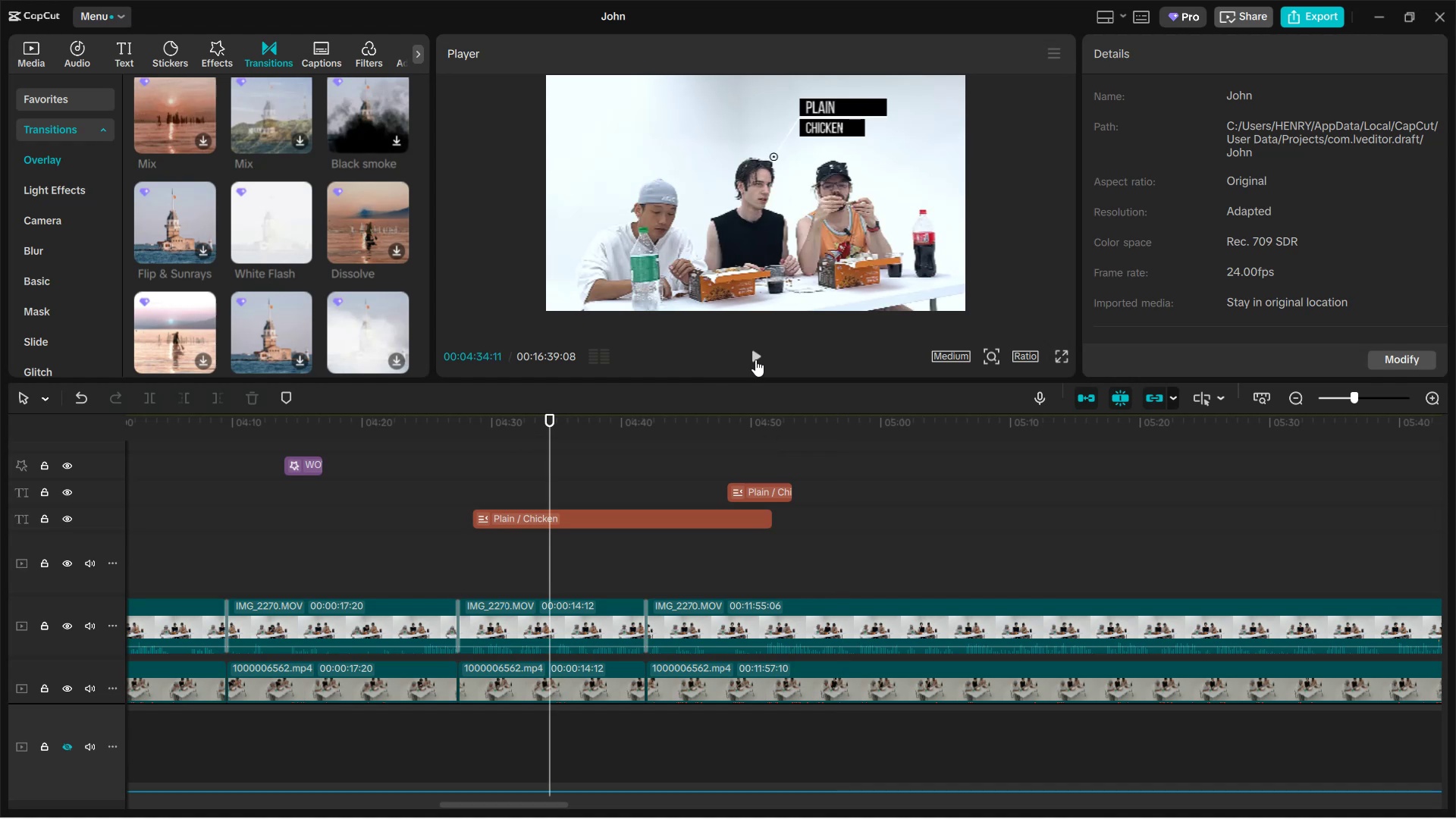 
left_click([756, 356])
 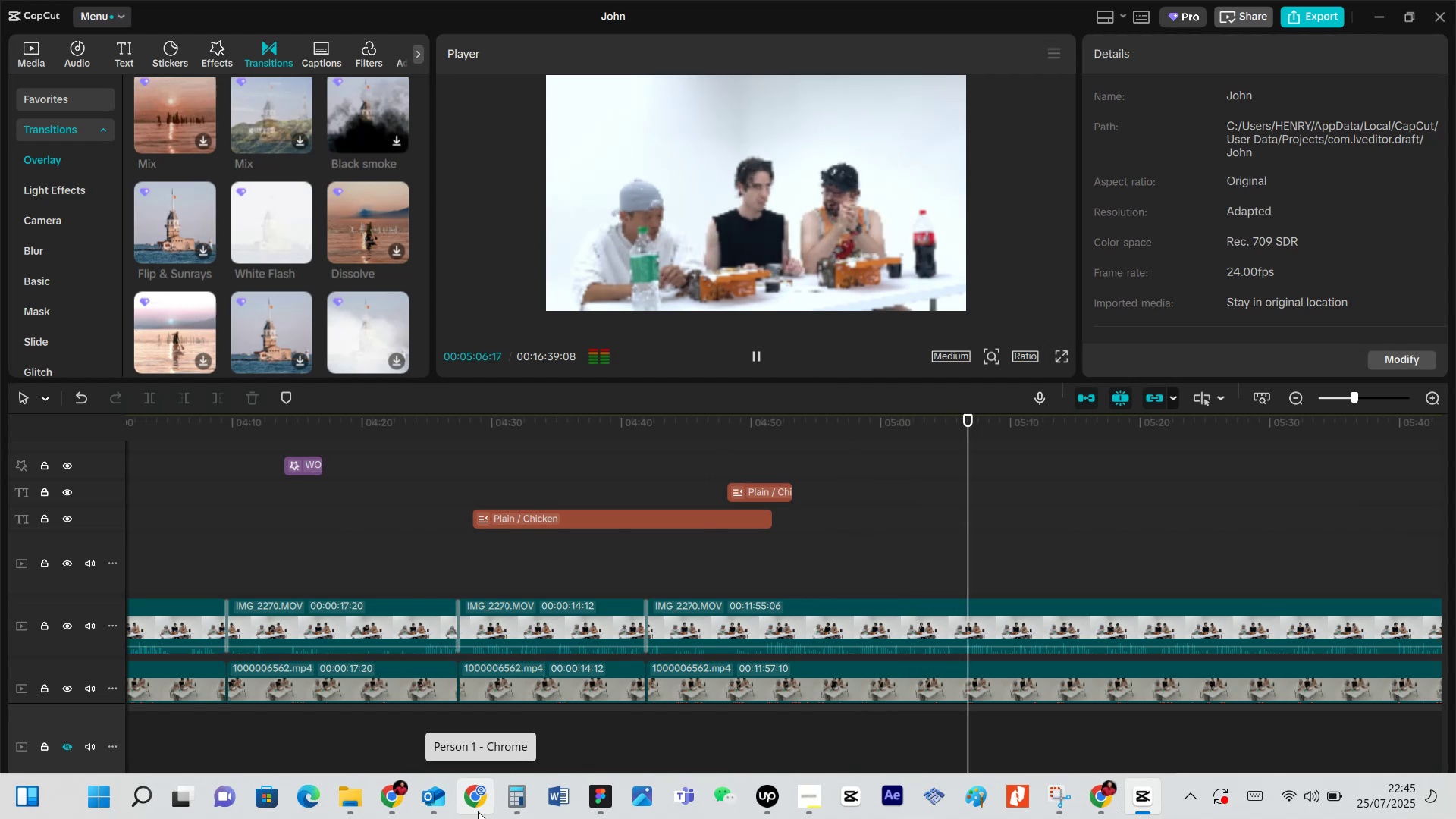 
wait(37.9)
 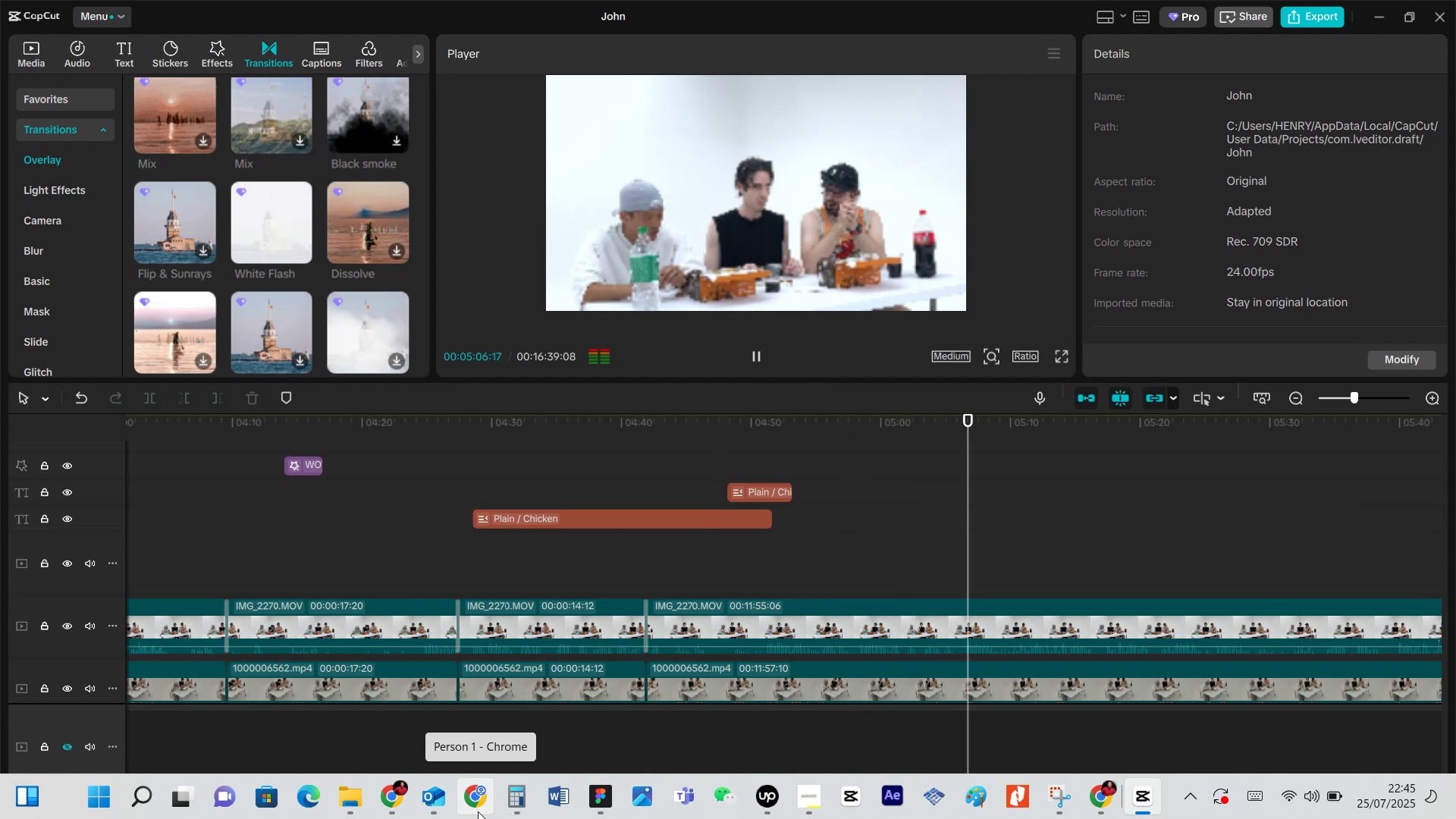 
left_click([730, 433])
 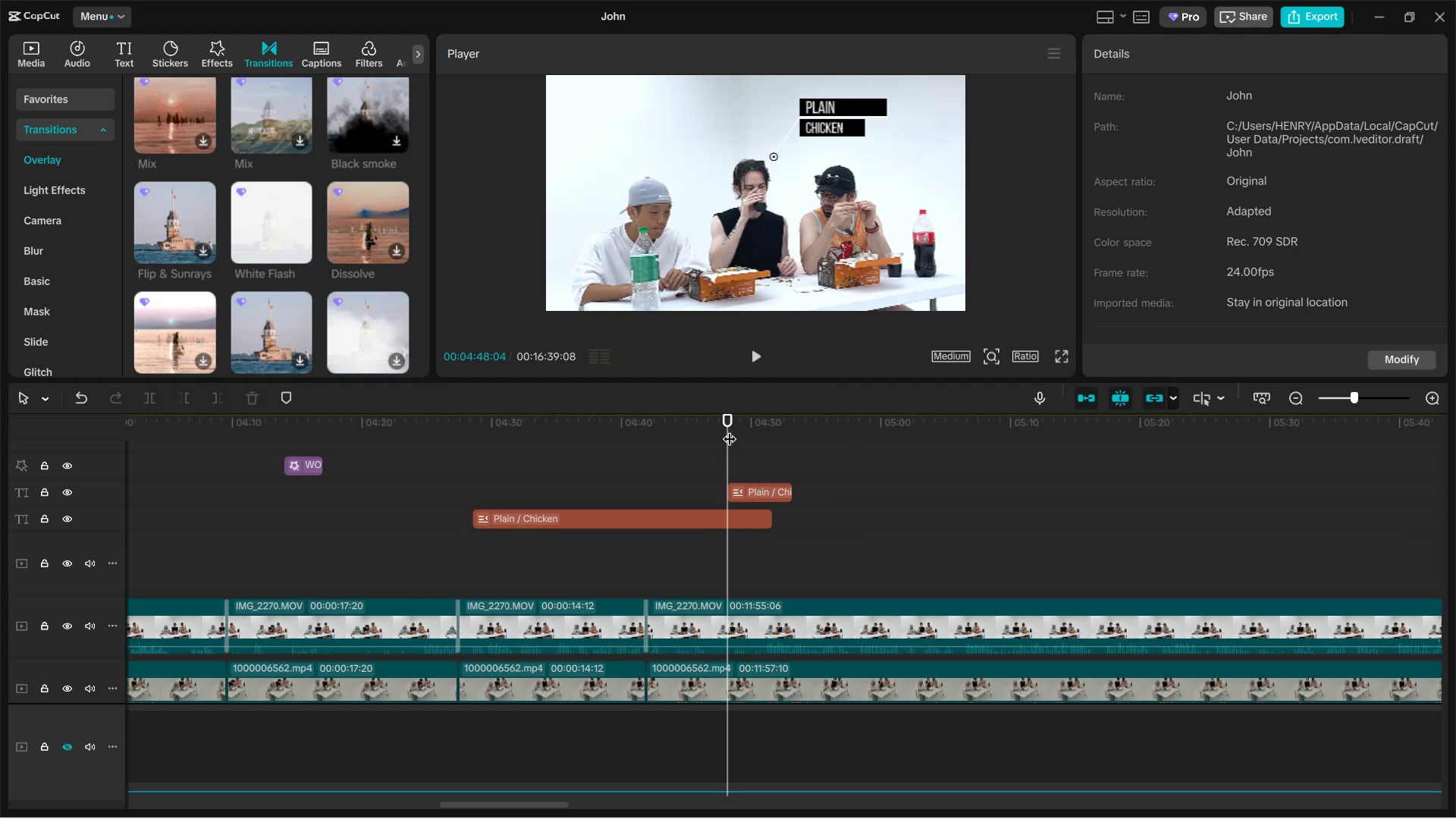 
wait(14.76)
 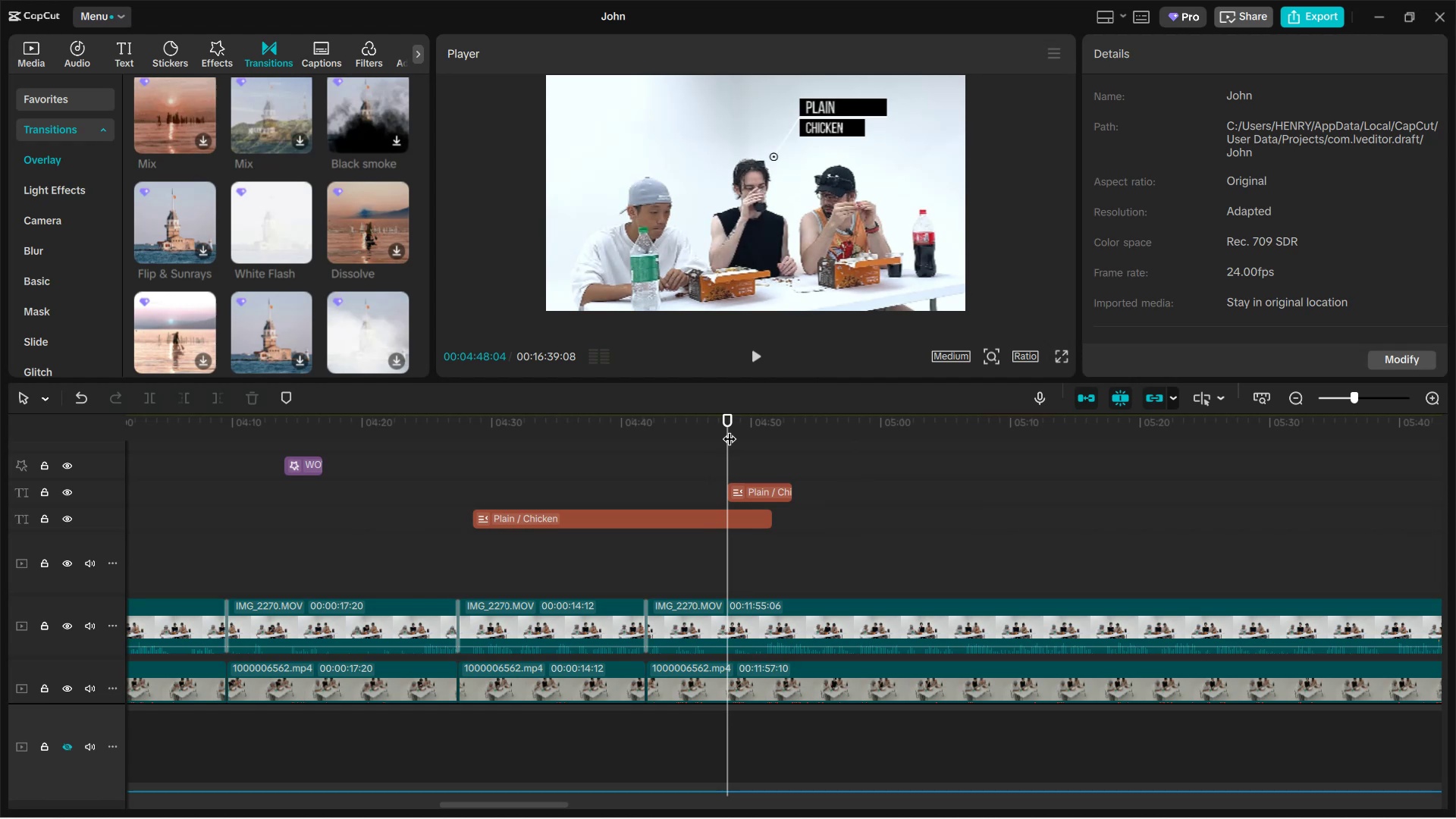 
left_click([757, 354])
 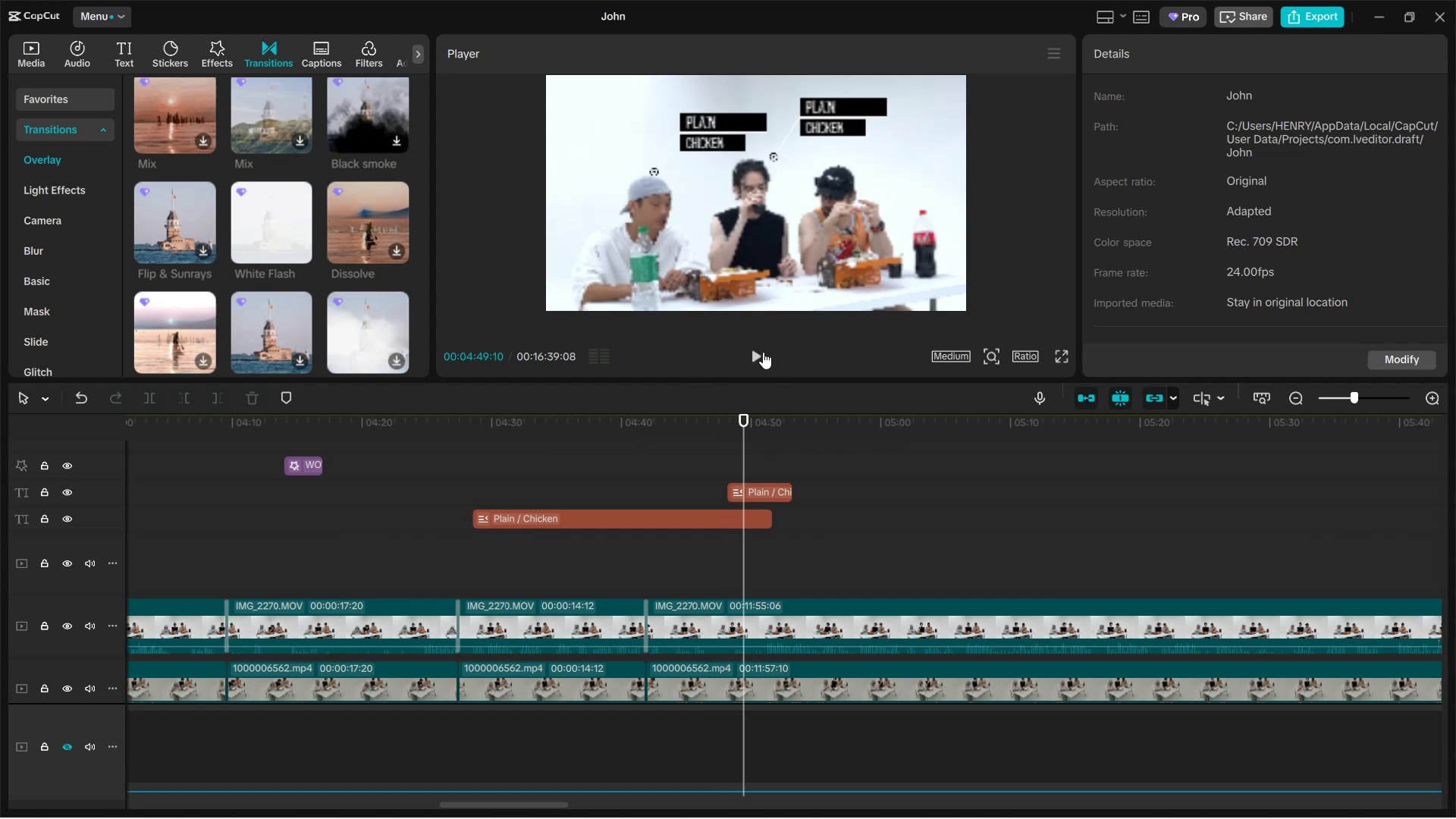 
left_click([763, 353])
 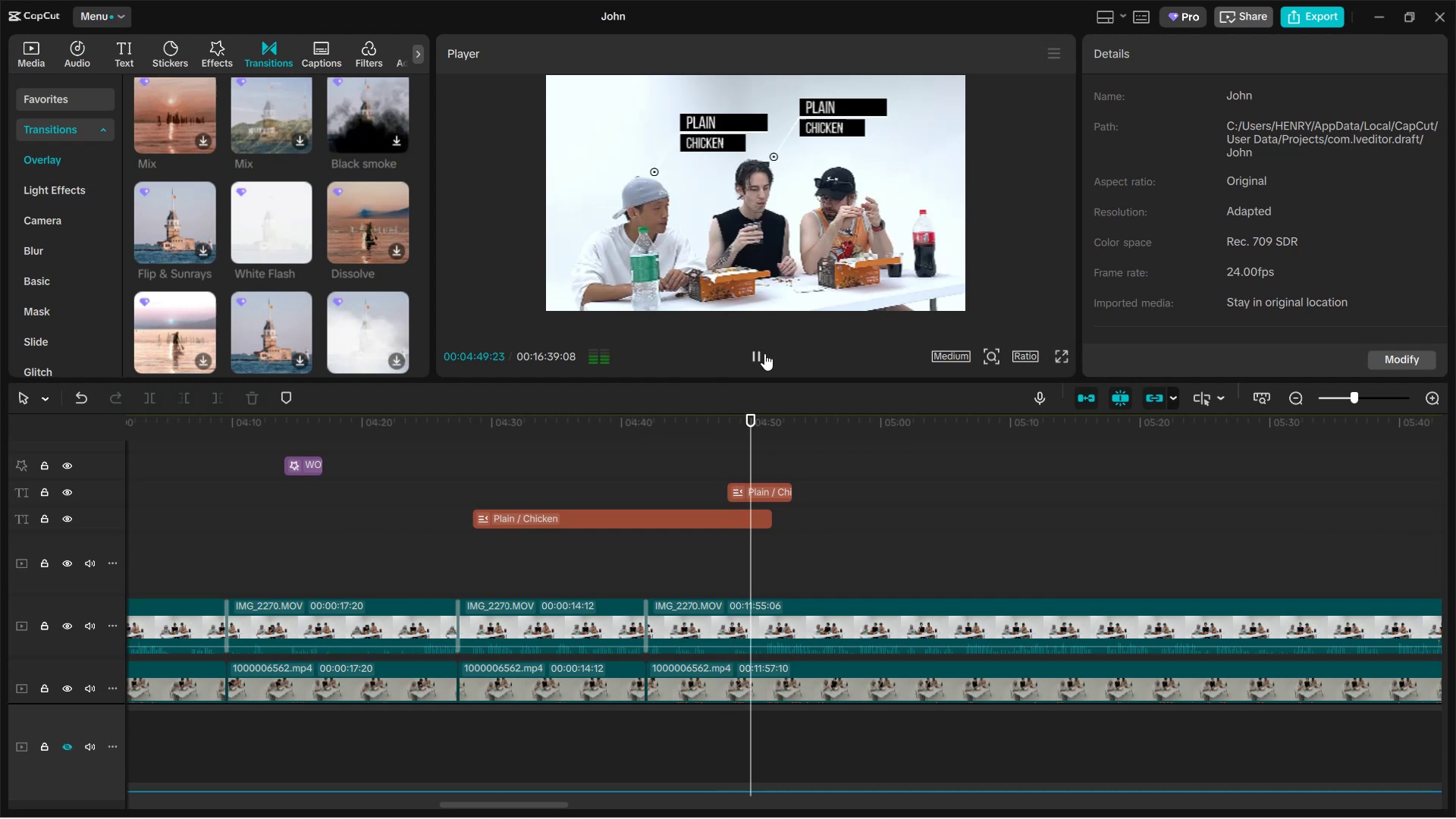 
left_click([767, 353])
 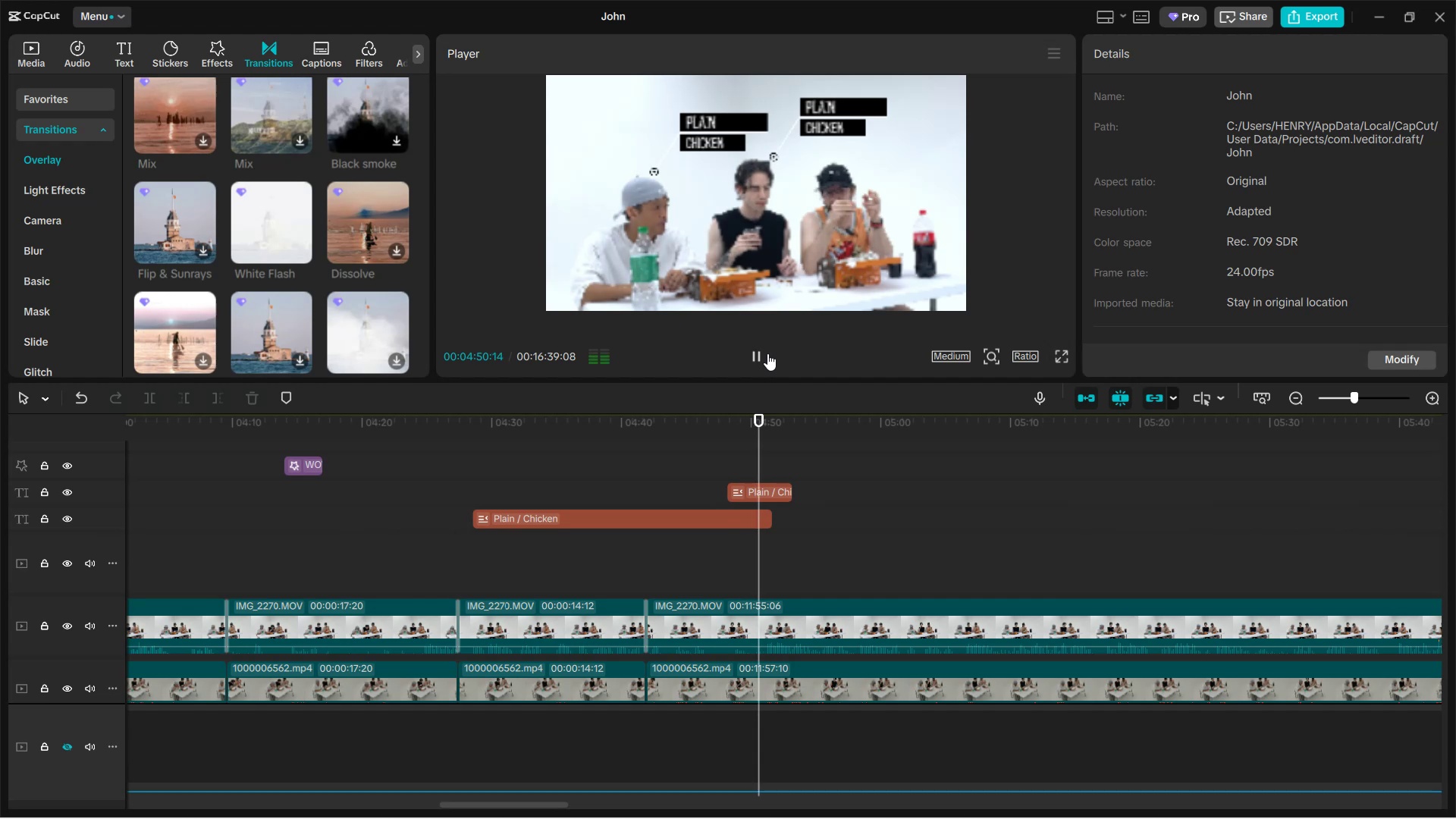 
left_click([767, 353])
 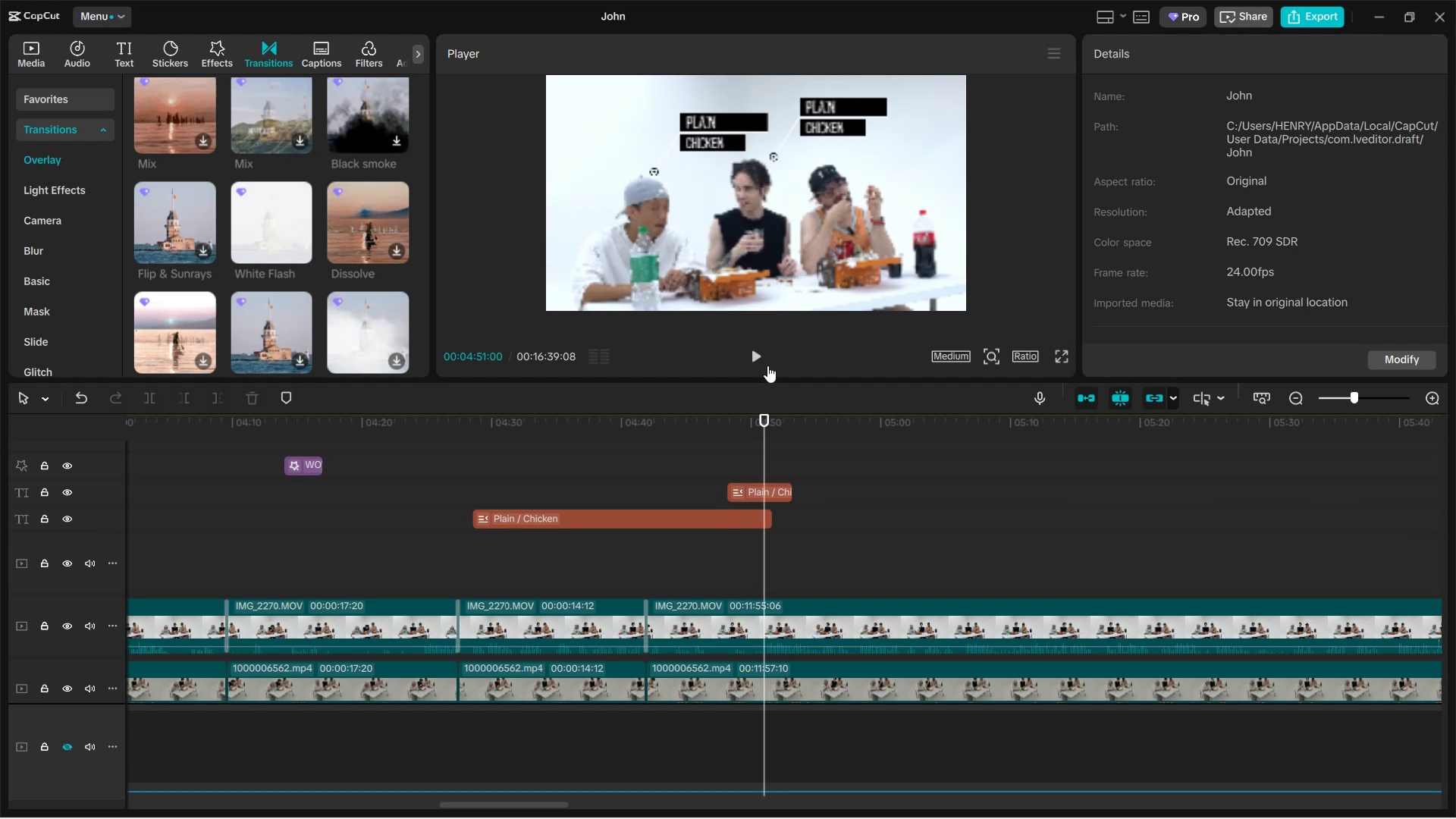 
left_click_drag(start_coordinate=[767, 421], to_coordinate=[756, 421])
 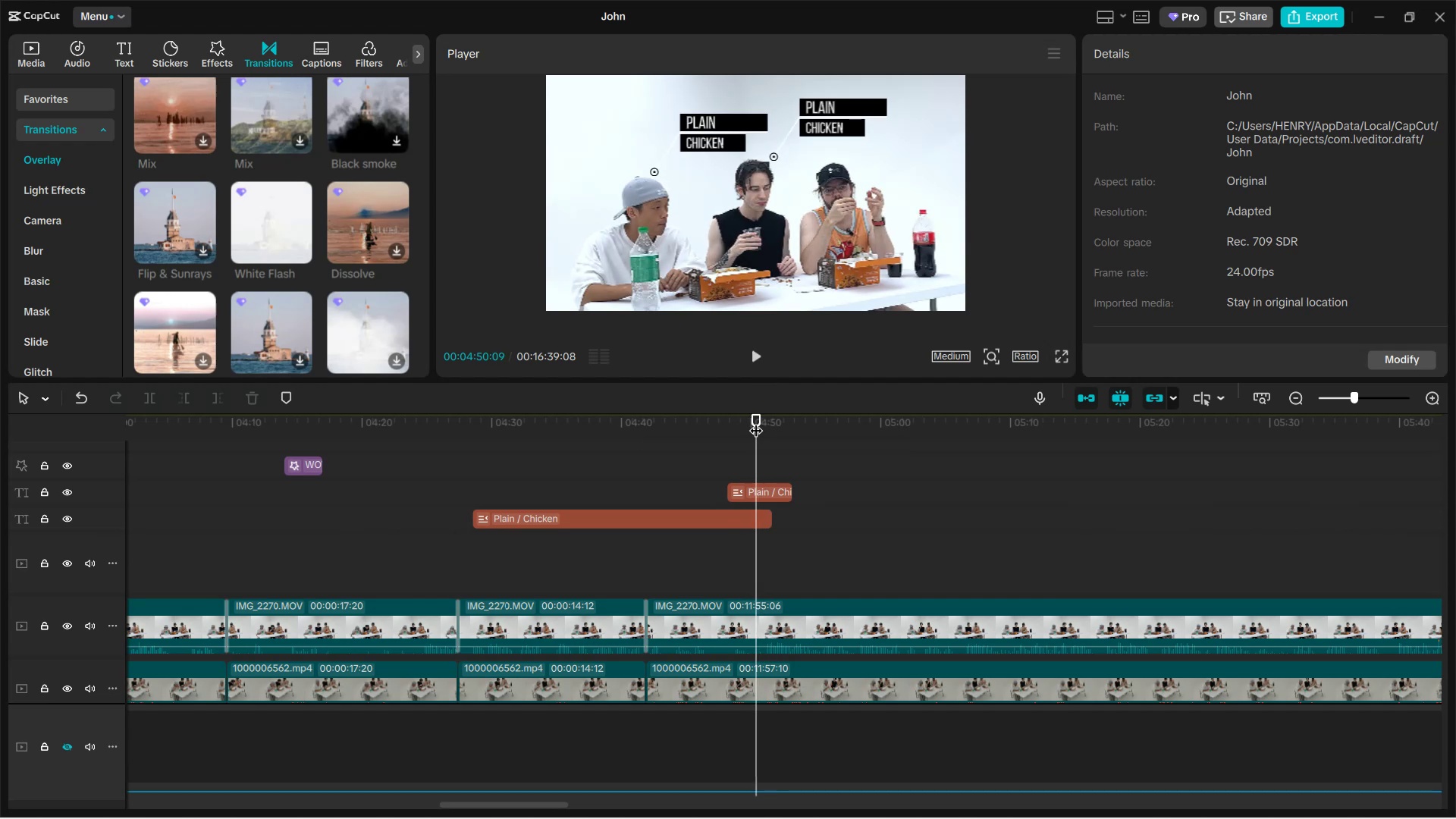 
left_click([756, 421])
 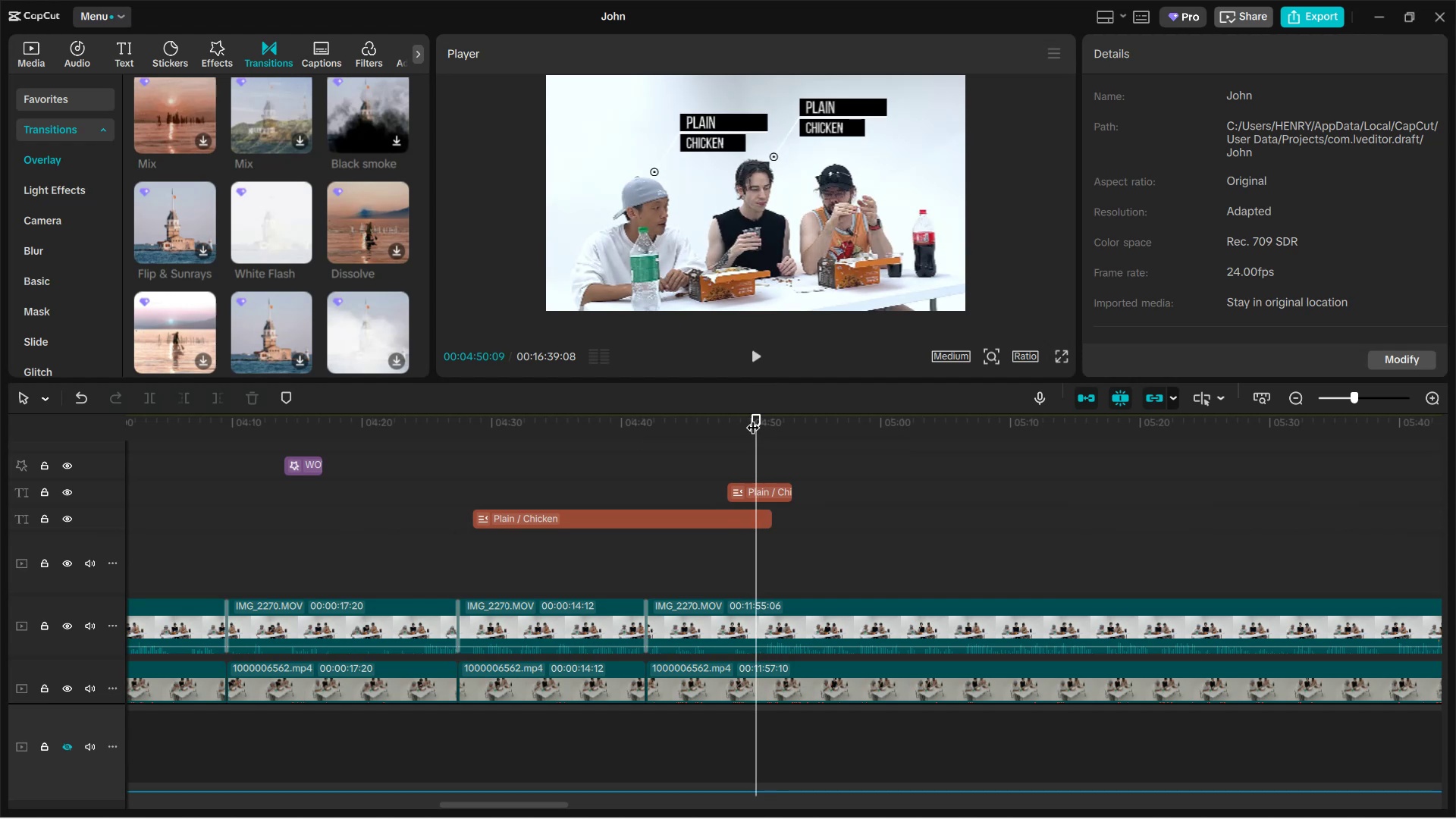 
wait(8.04)
 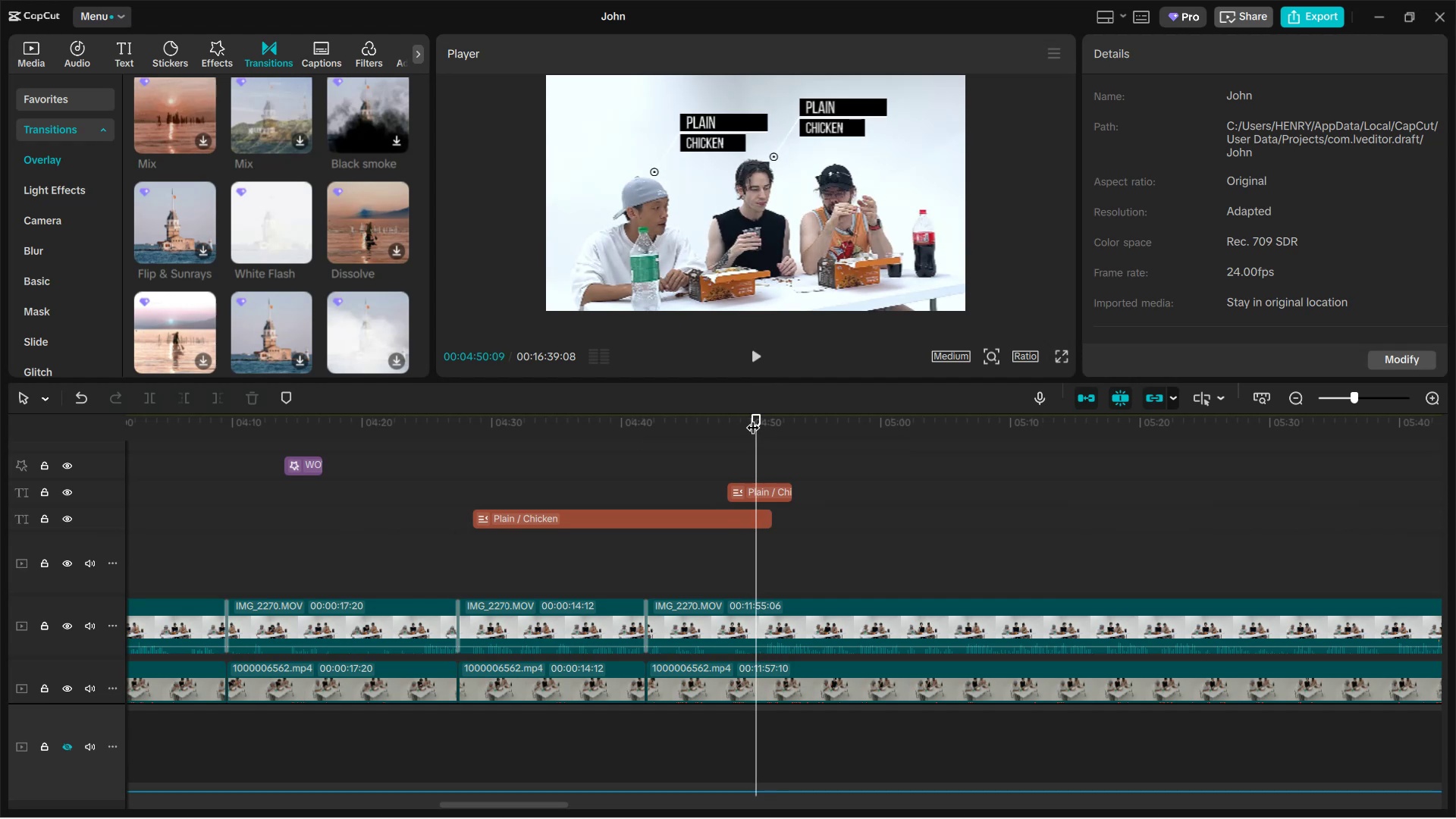 
left_click([755, 359])
 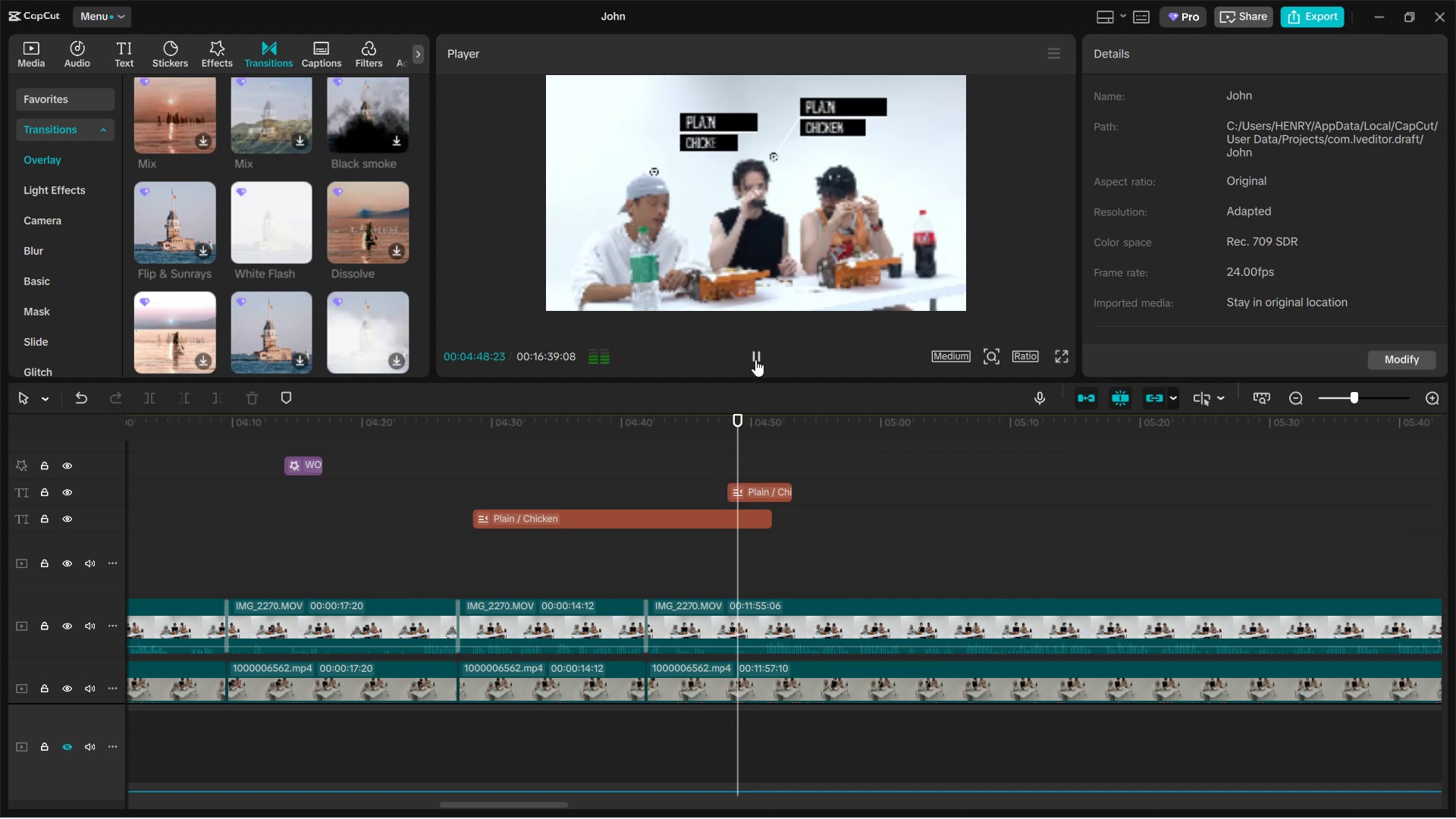 
left_click([755, 359])
 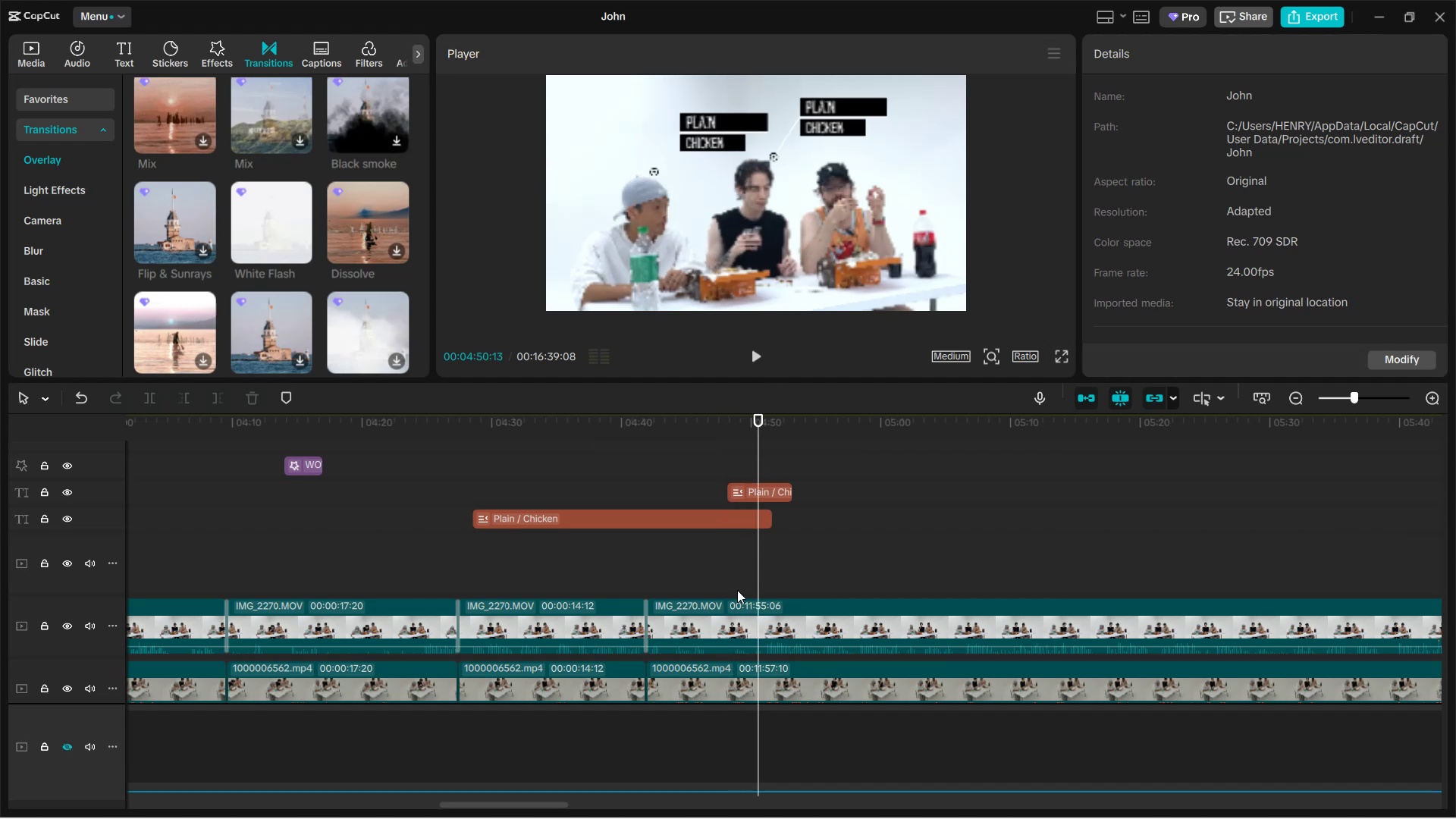 
left_click([727, 624])
 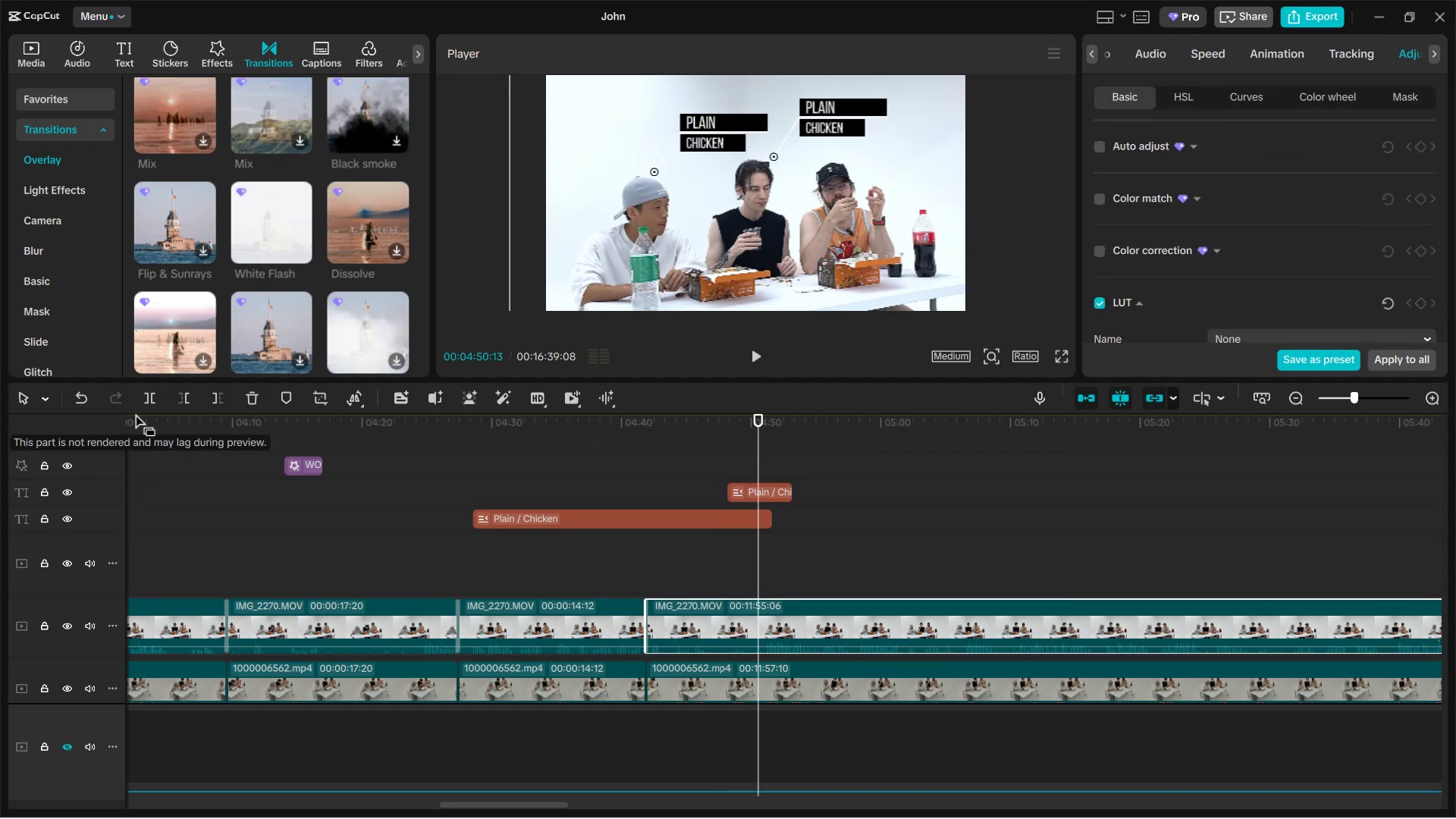 
left_click([145, 400])
 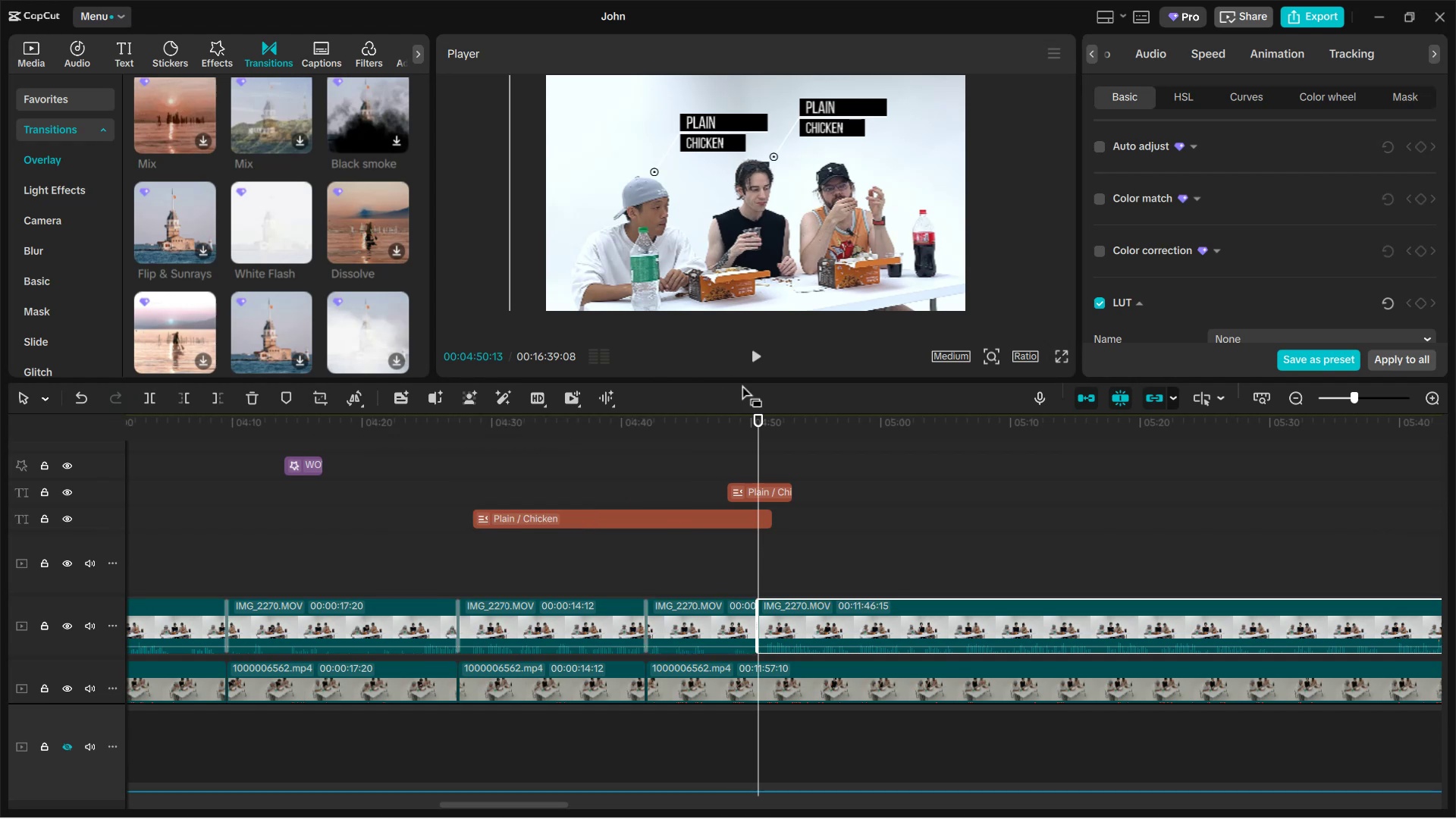 
scroll: coordinate [874, 524], scroll_direction: none, amount: 0.0
 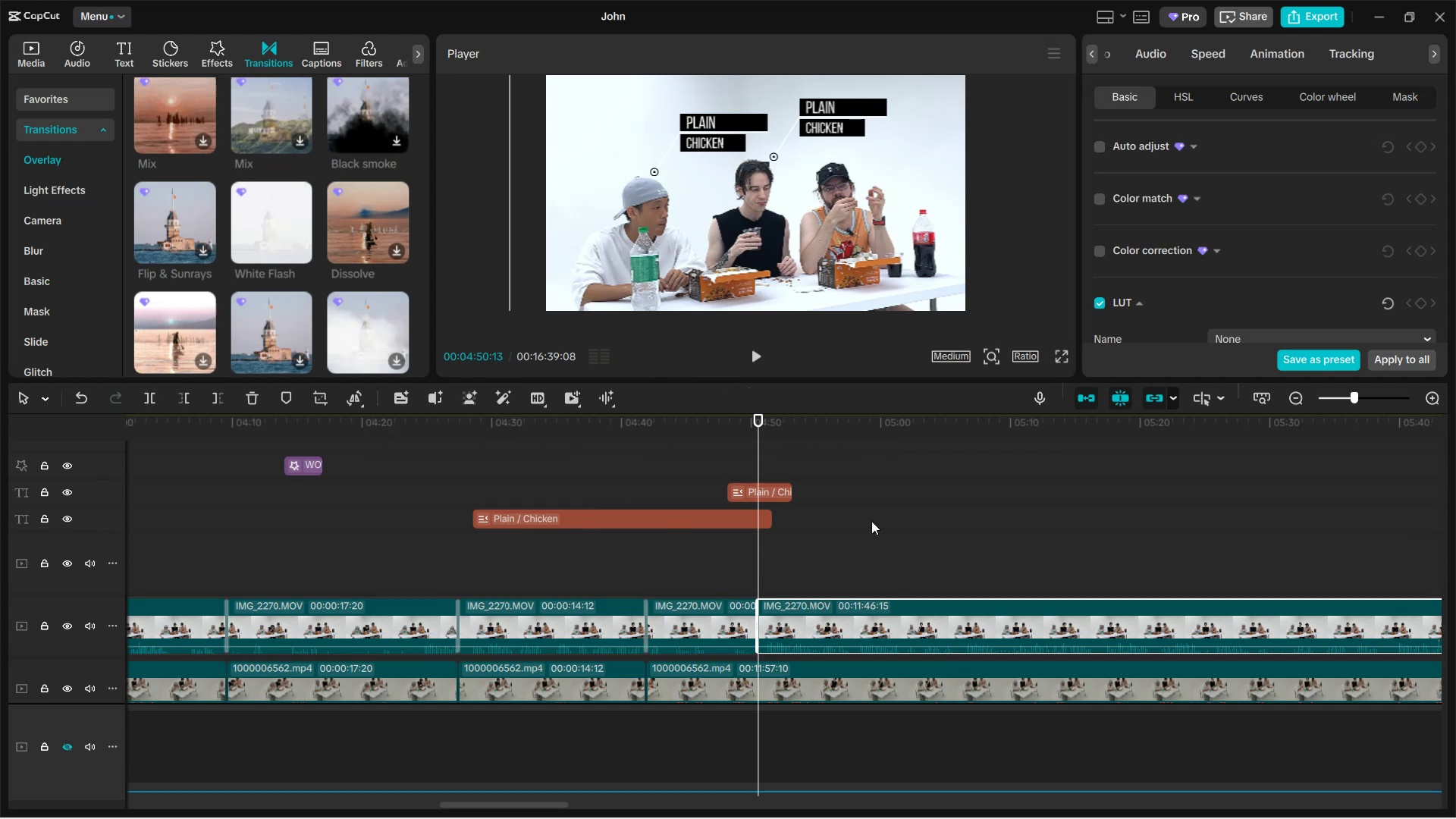 
scroll: coordinate [873, 521], scroll_direction: down, amount: 4.0
 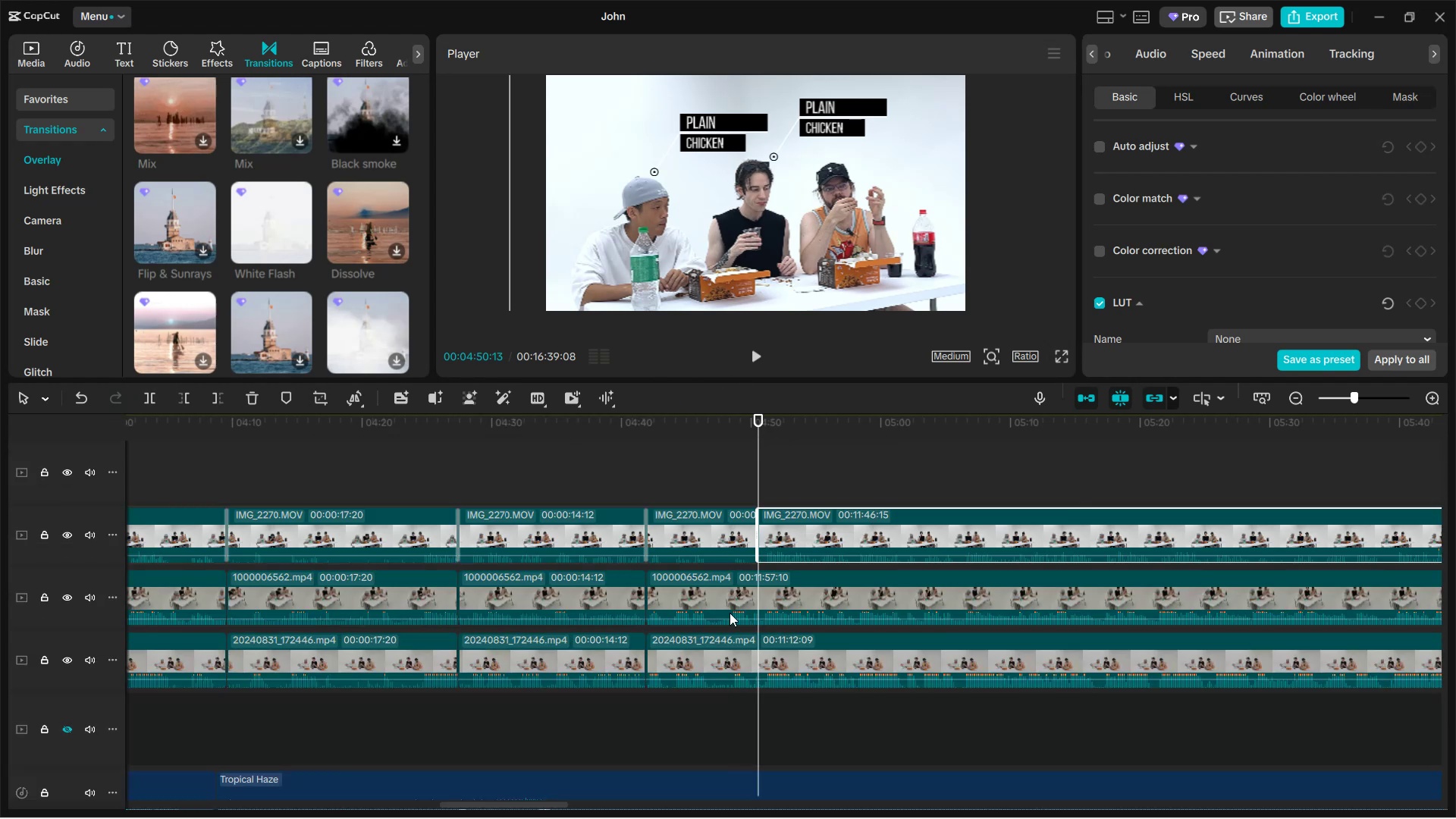 
left_click([720, 585])
 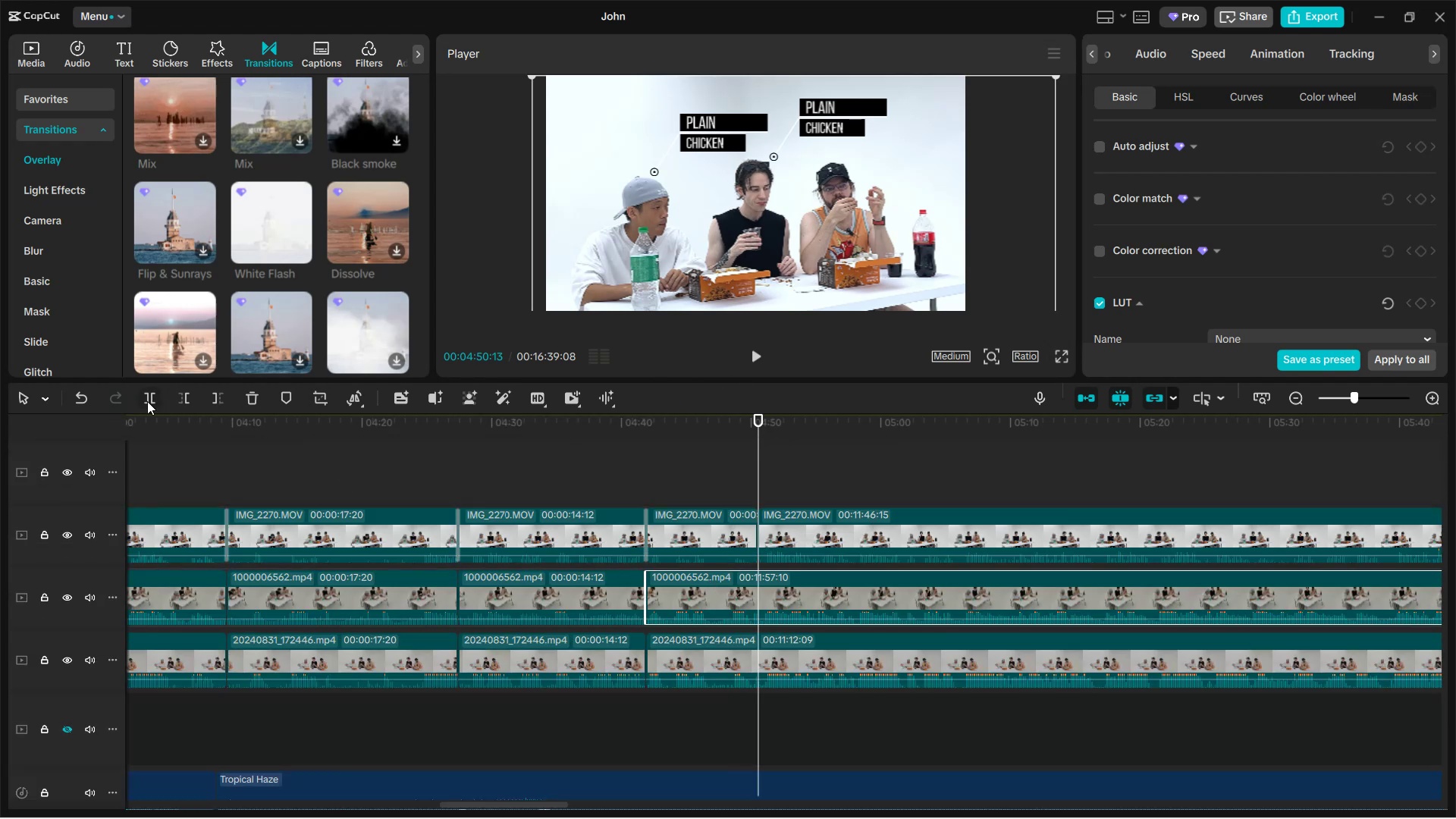 
left_click([147, 400])
 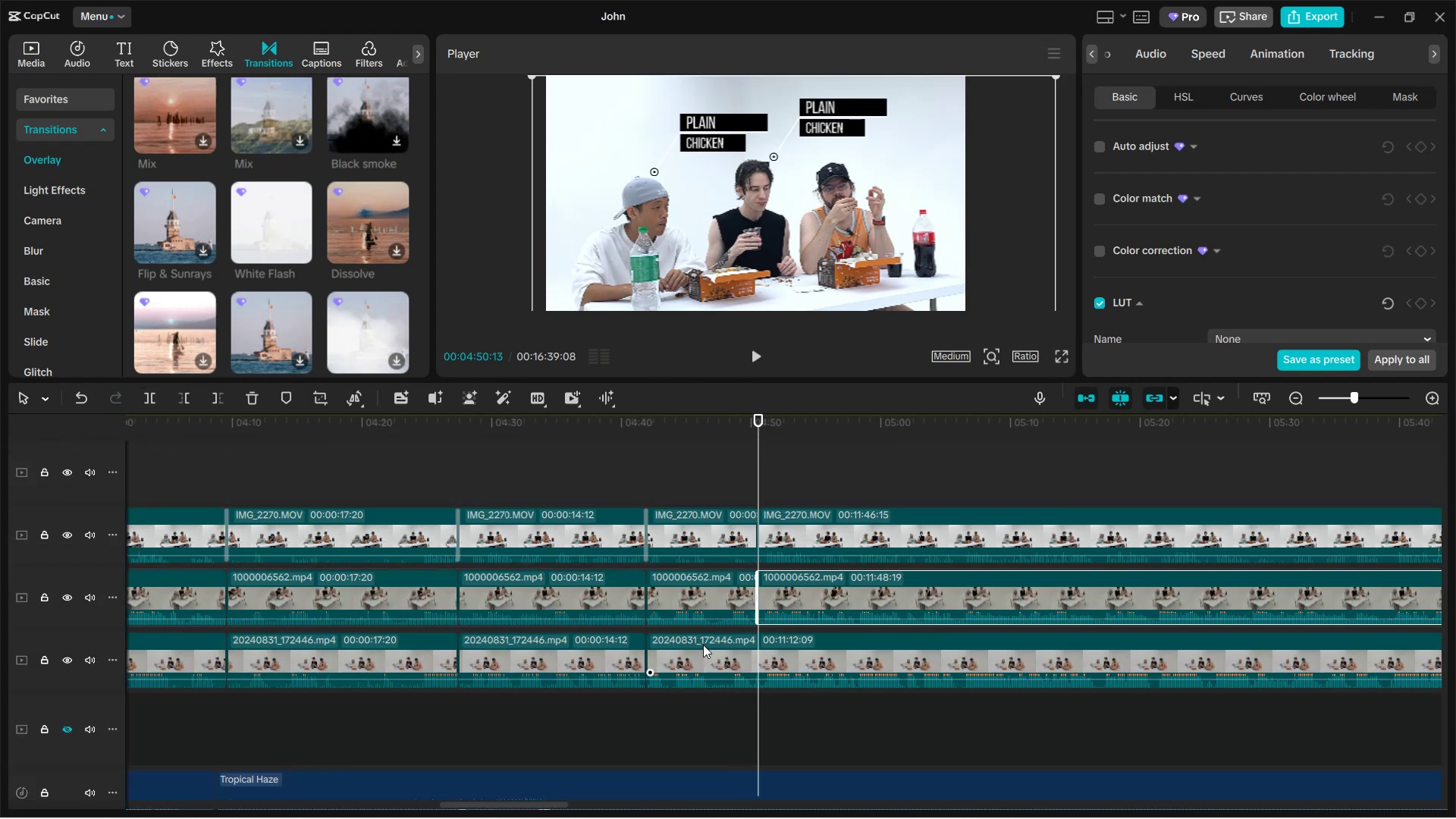 
left_click([703, 648])
 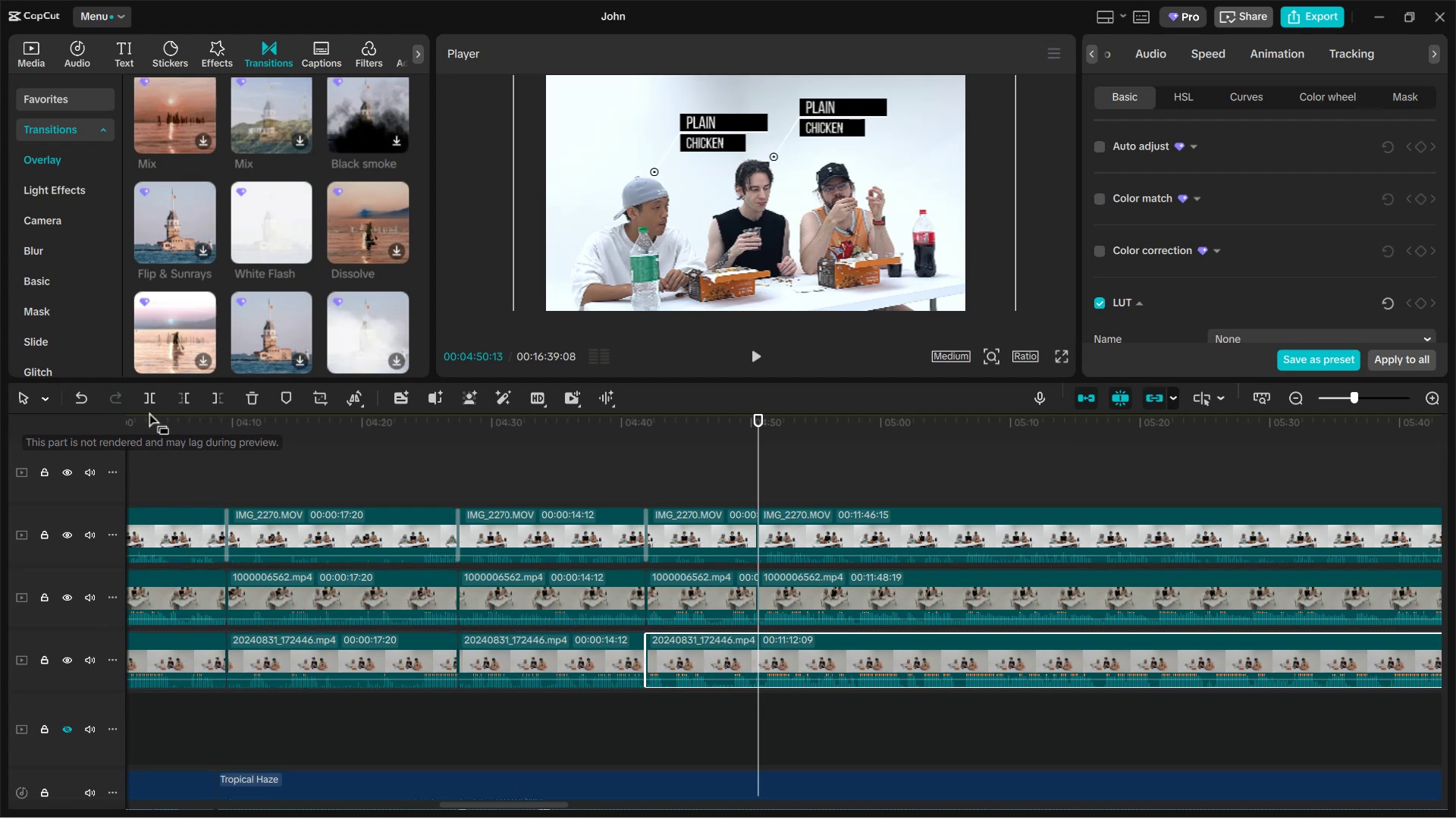 
left_click([146, 404])
 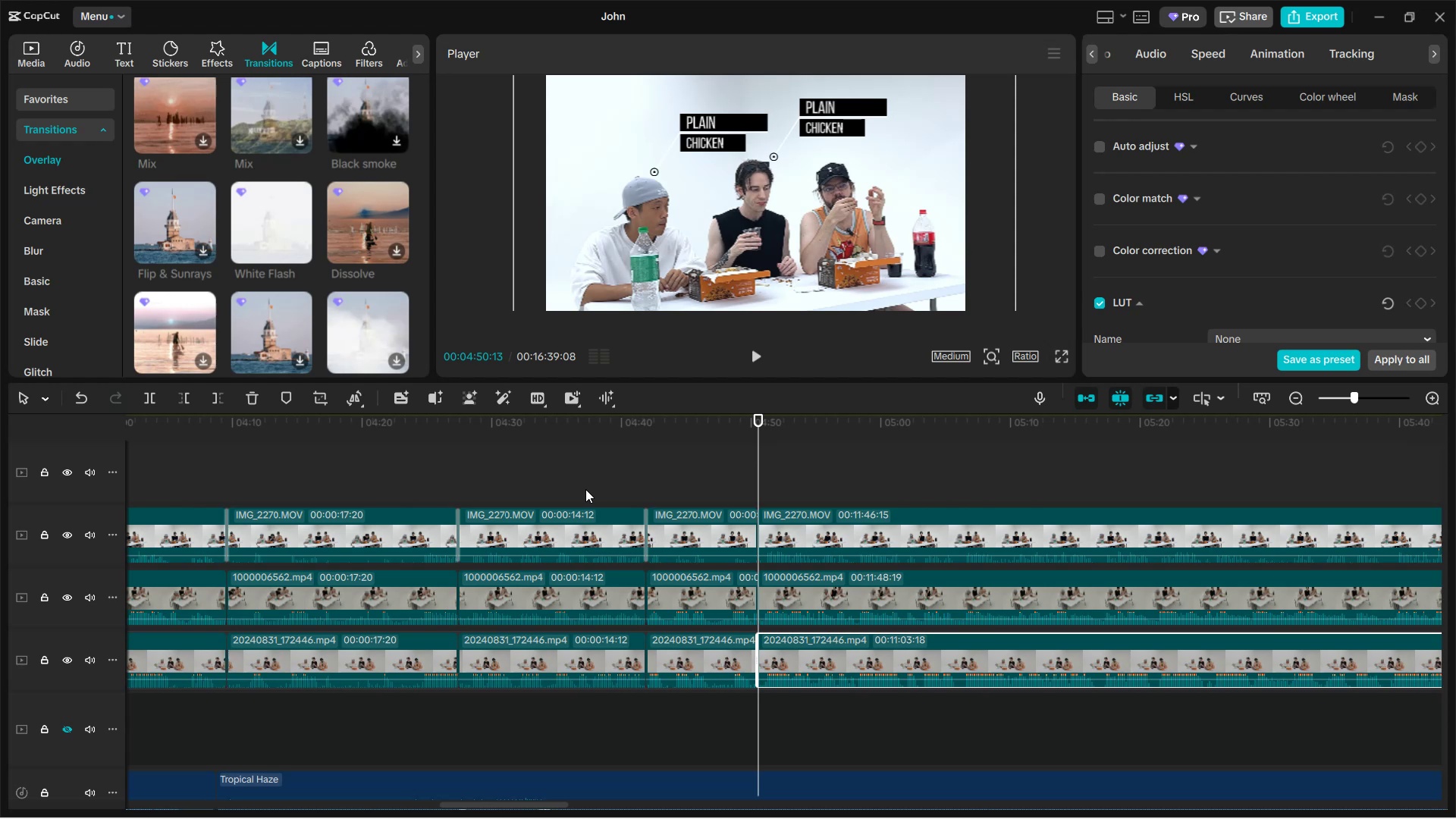 
wait(24.85)
 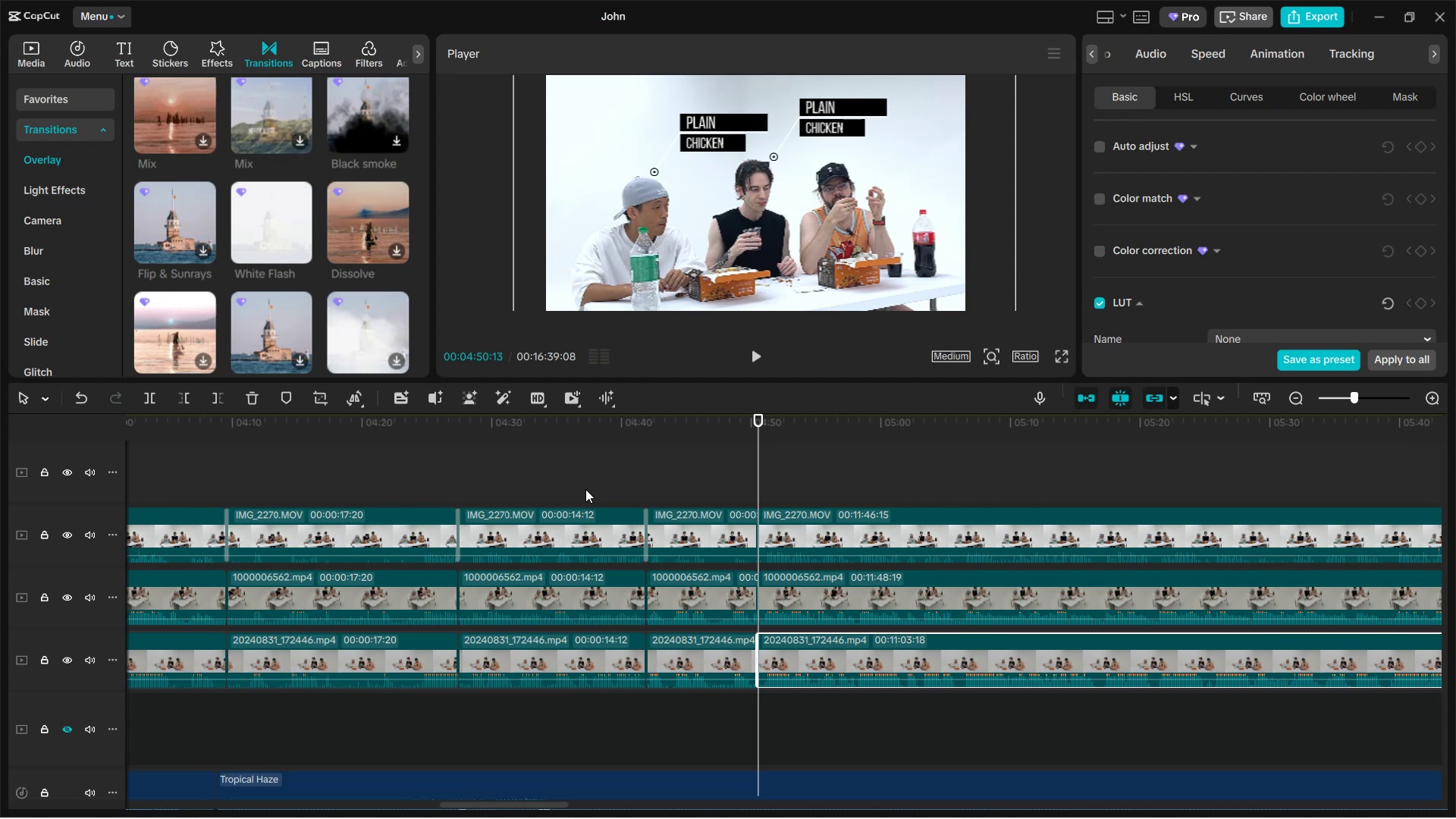 
mouse_move([761, 391])
 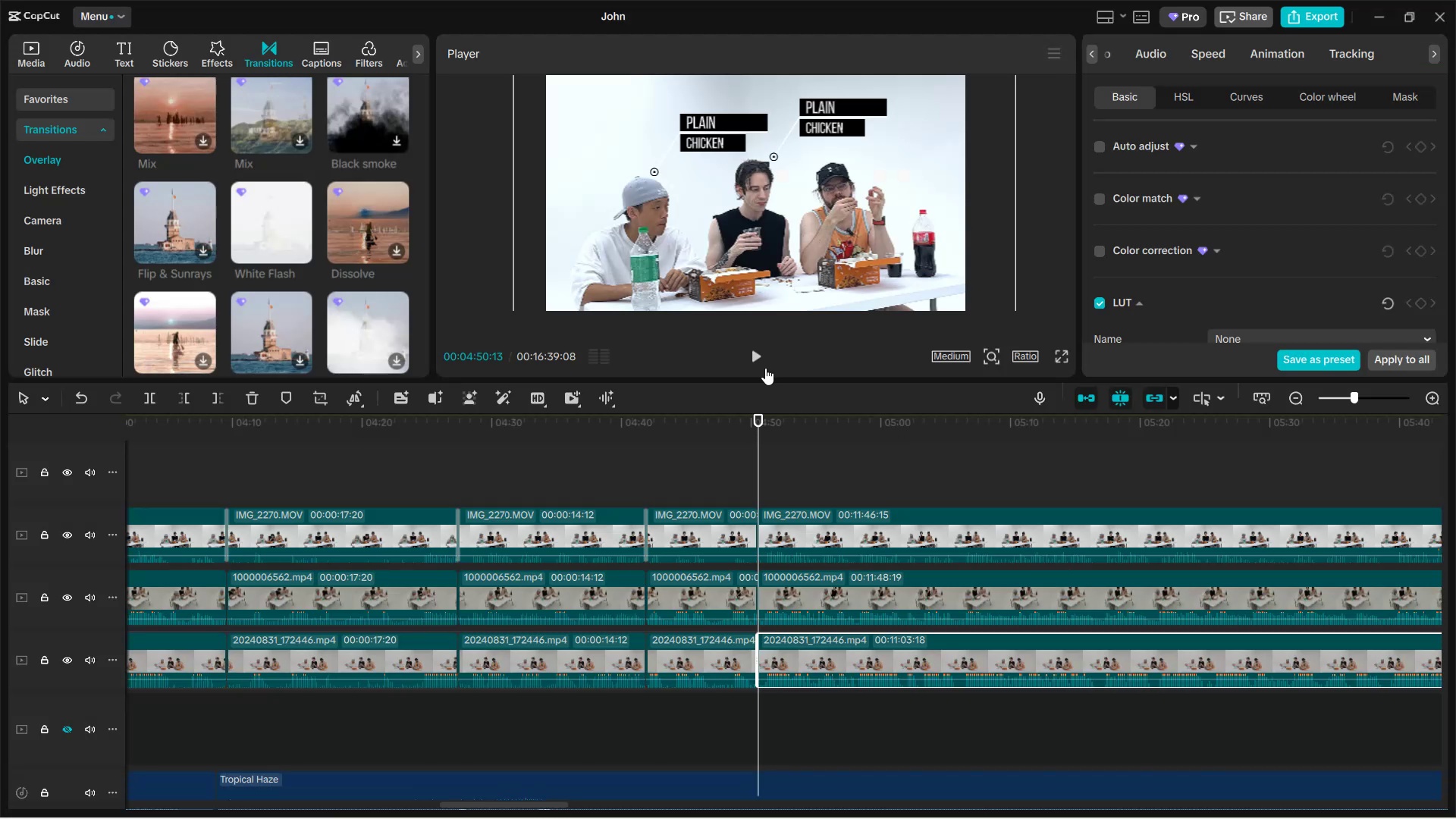 
wait(10.1)
 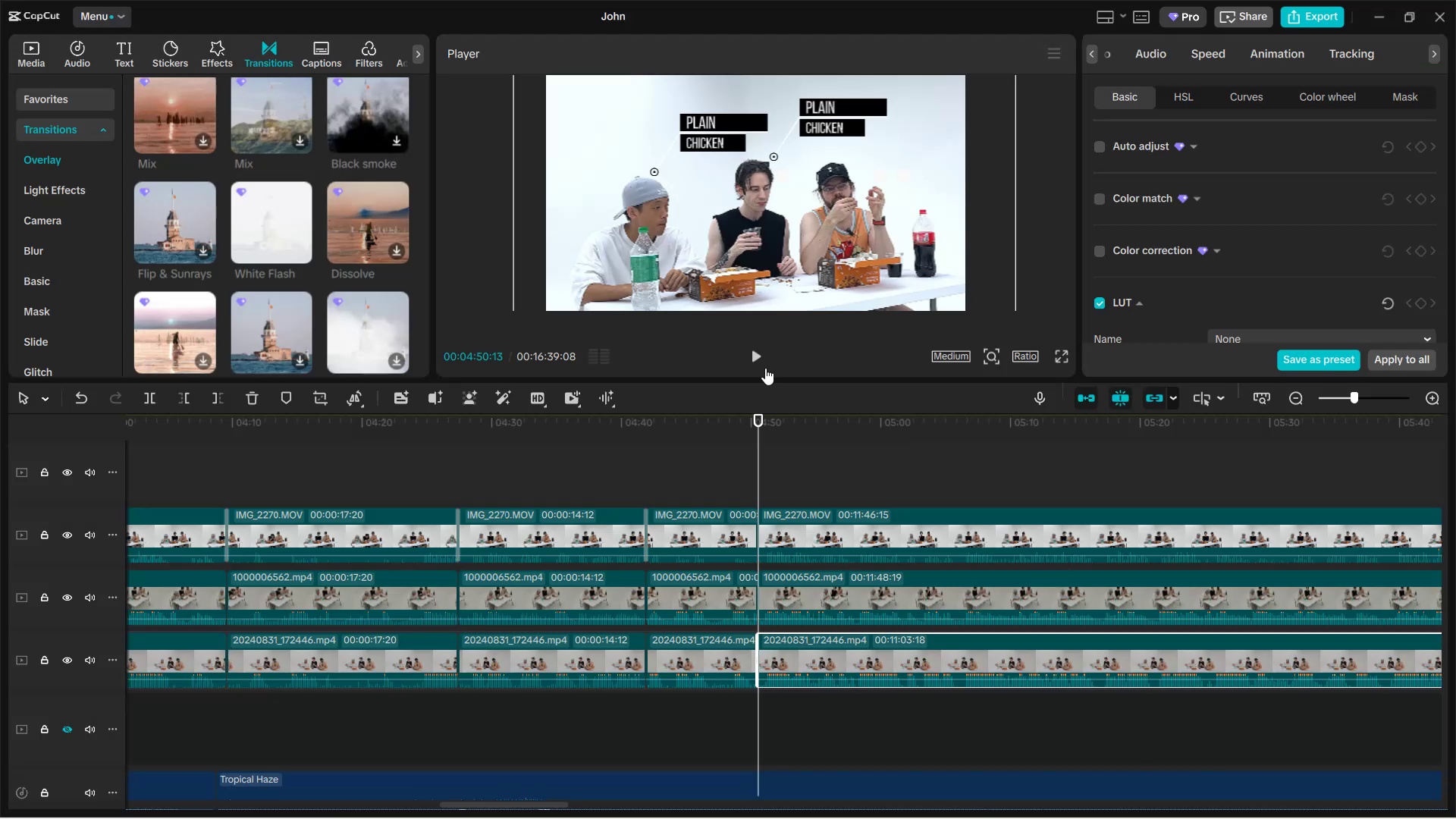 
left_click([761, 351])
 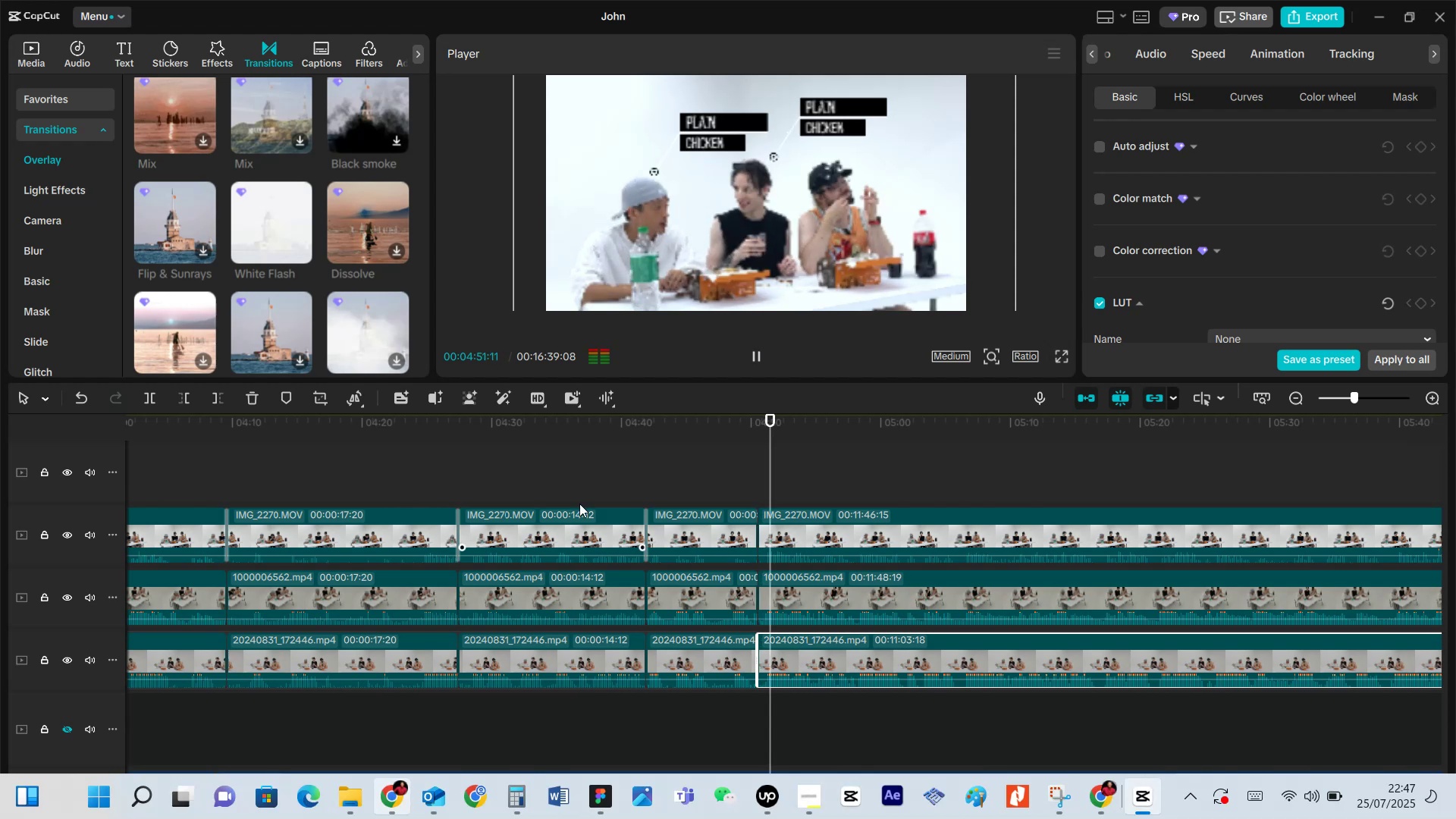 
wait(5.44)
 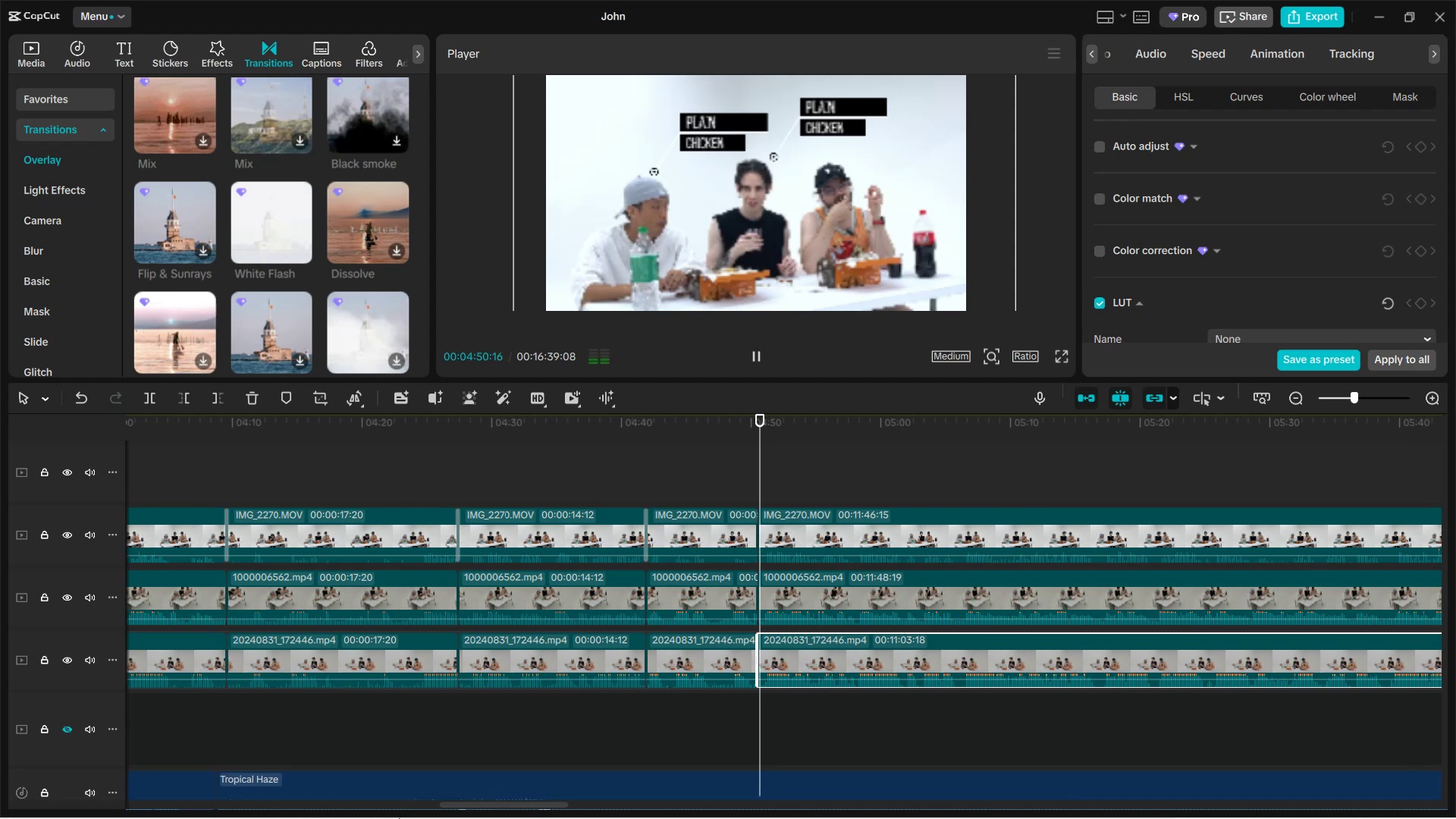 
left_click([758, 362])
 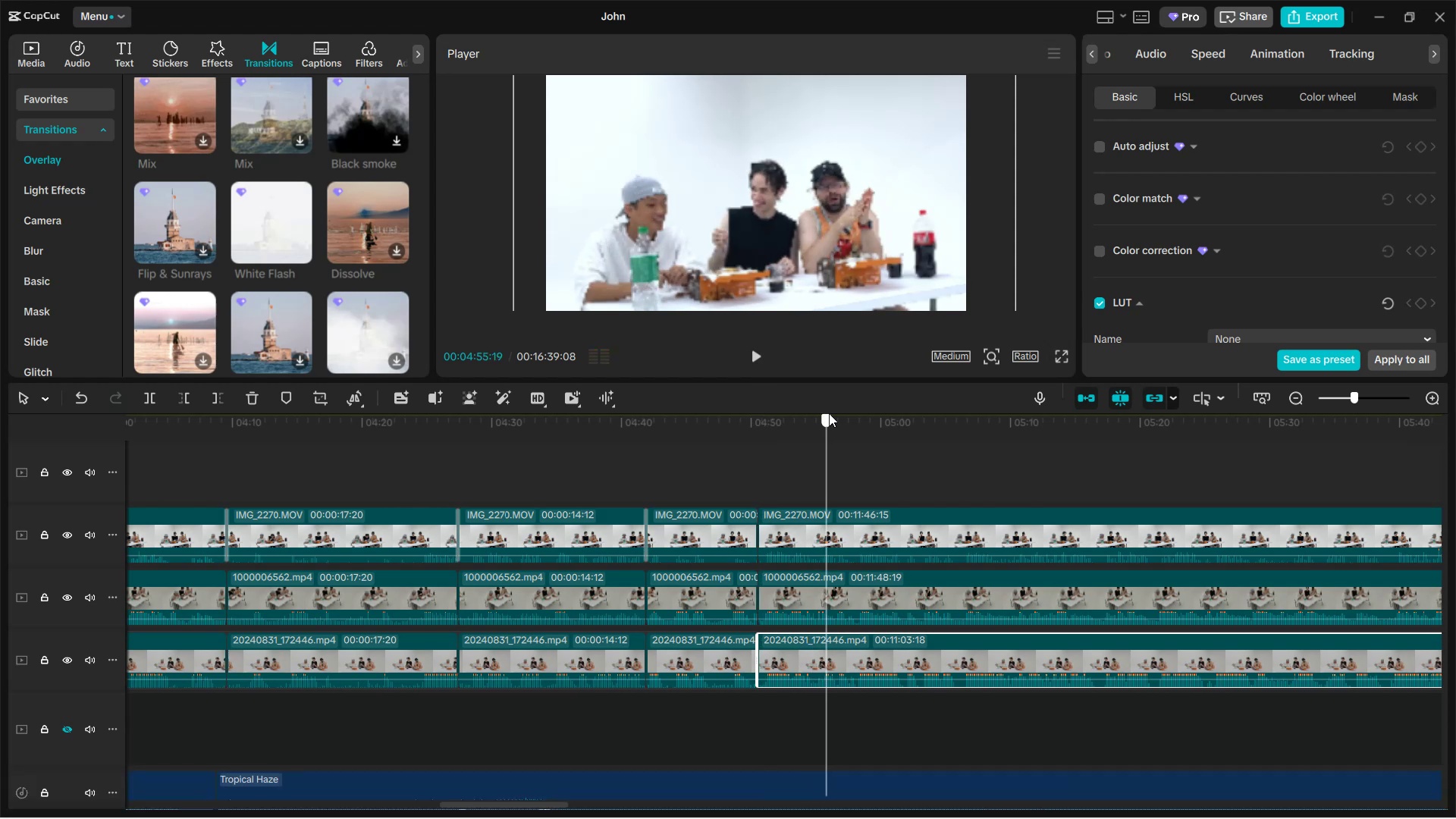 
left_click([827, 416])
 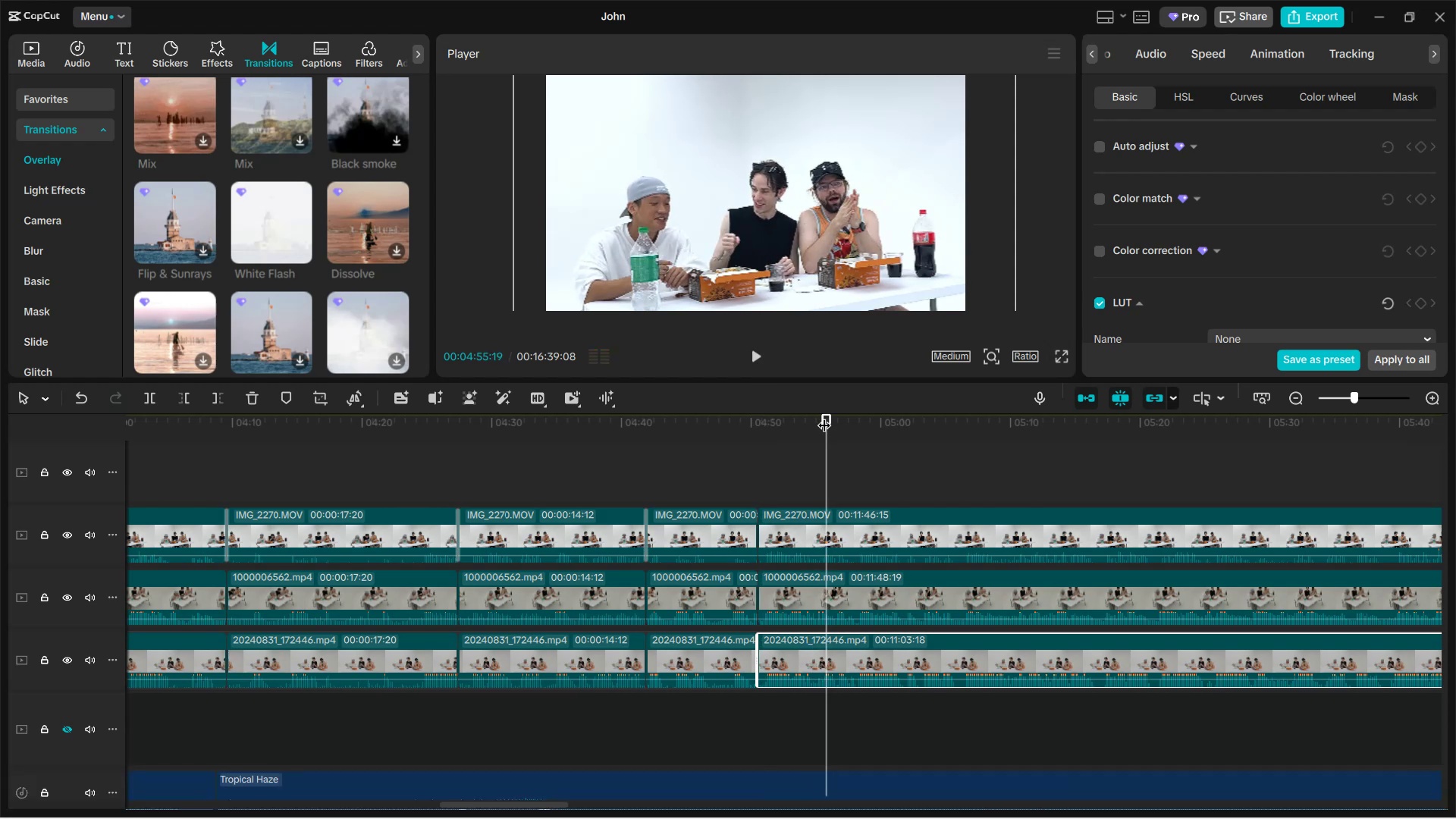 
left_click_drag(start_coordinate=[821, 414], to_coordinate=[822, 410])
 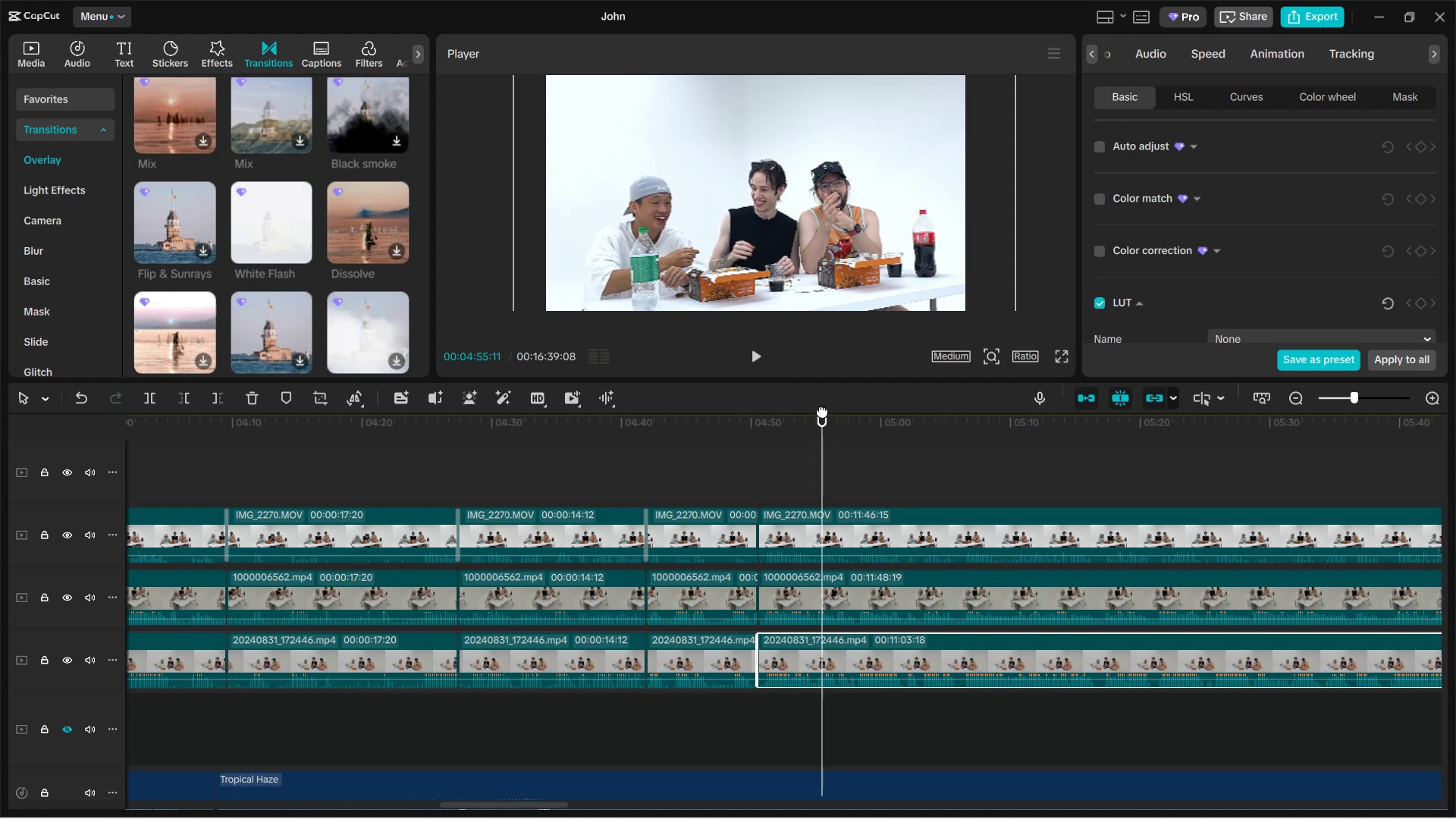 
double_click([822, 410])
 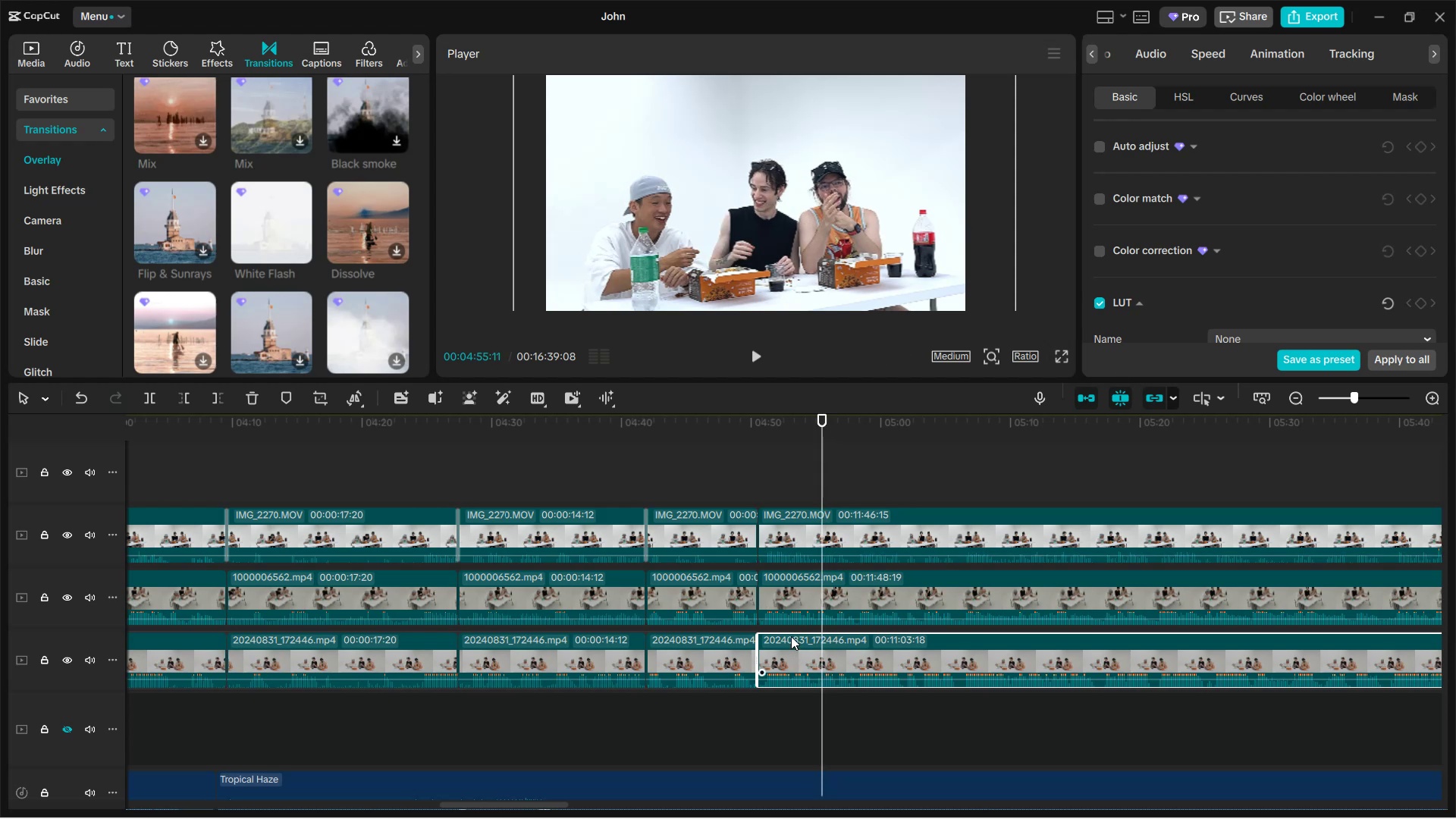 
key(Q)
 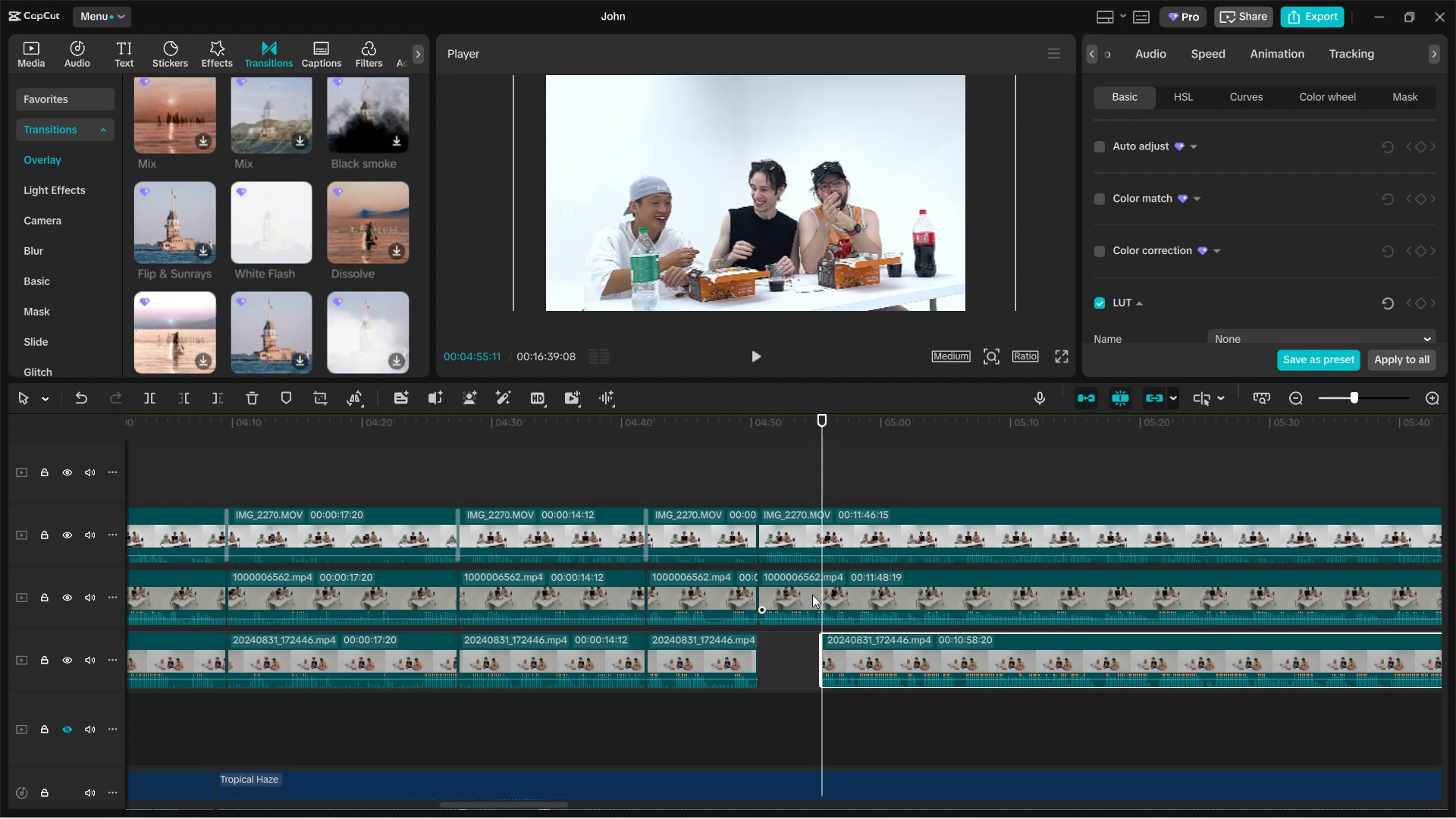 
left_click([796, 588])
 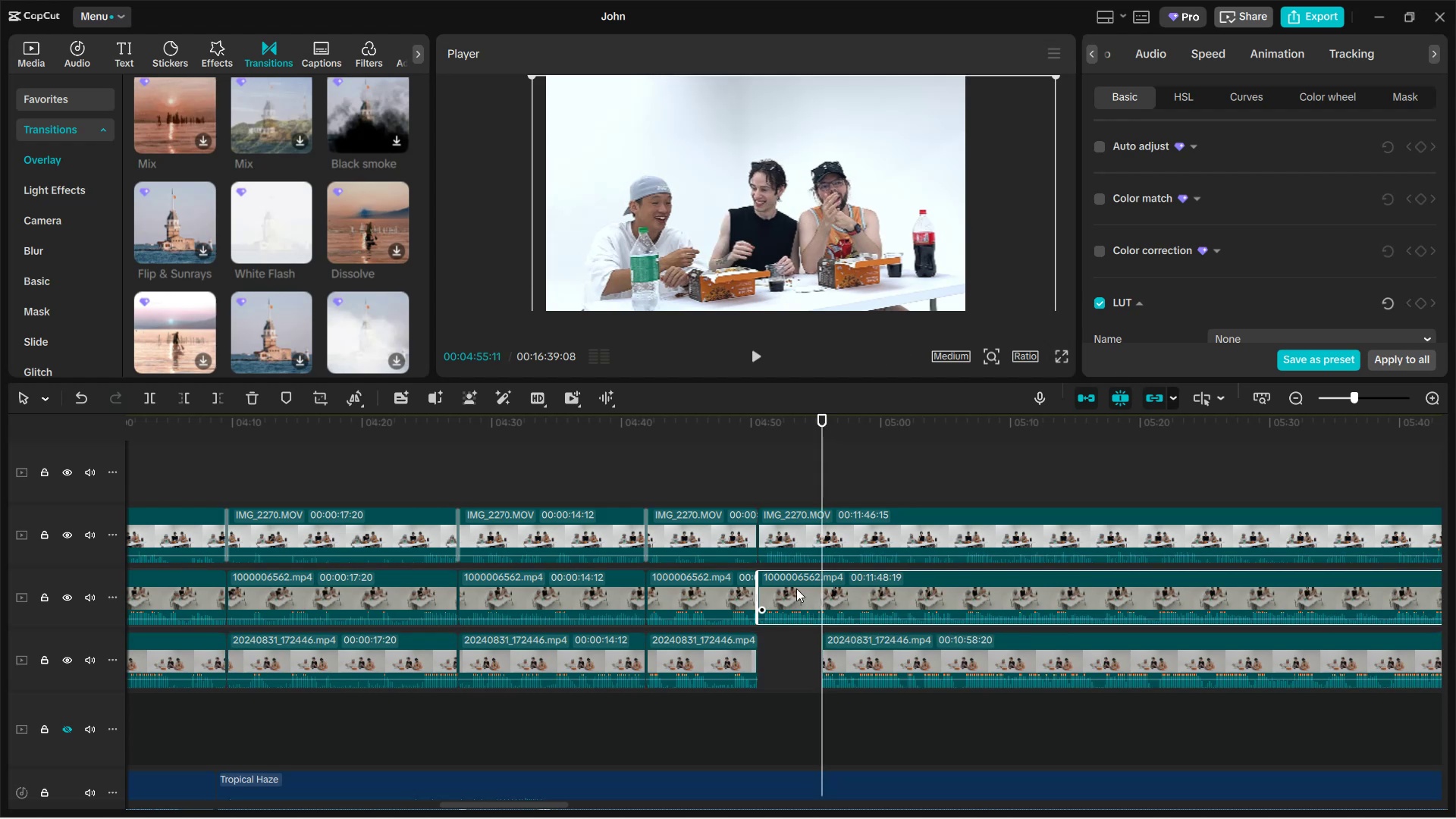 
key(Q)
 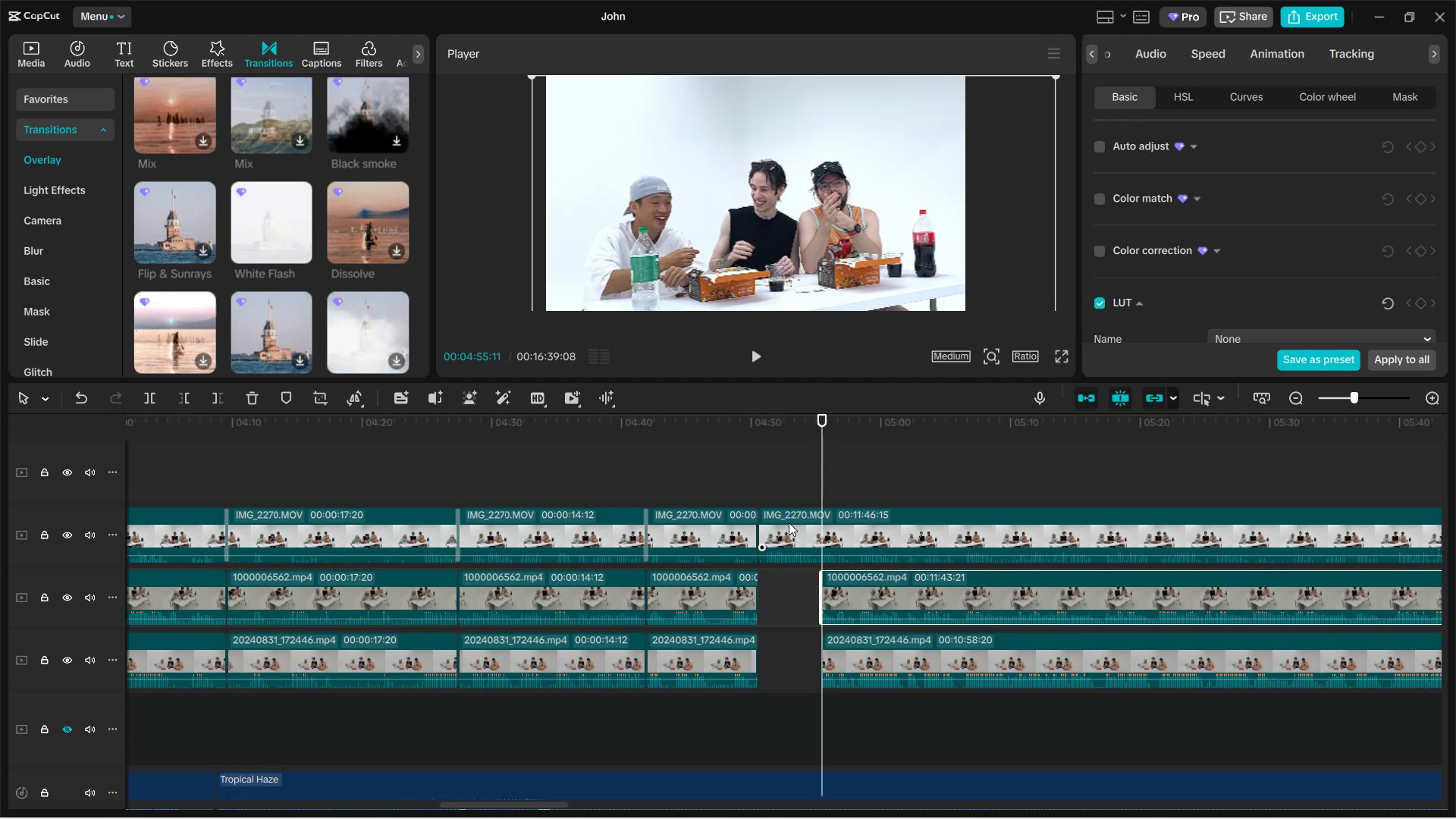 
left_click([789, 522])
 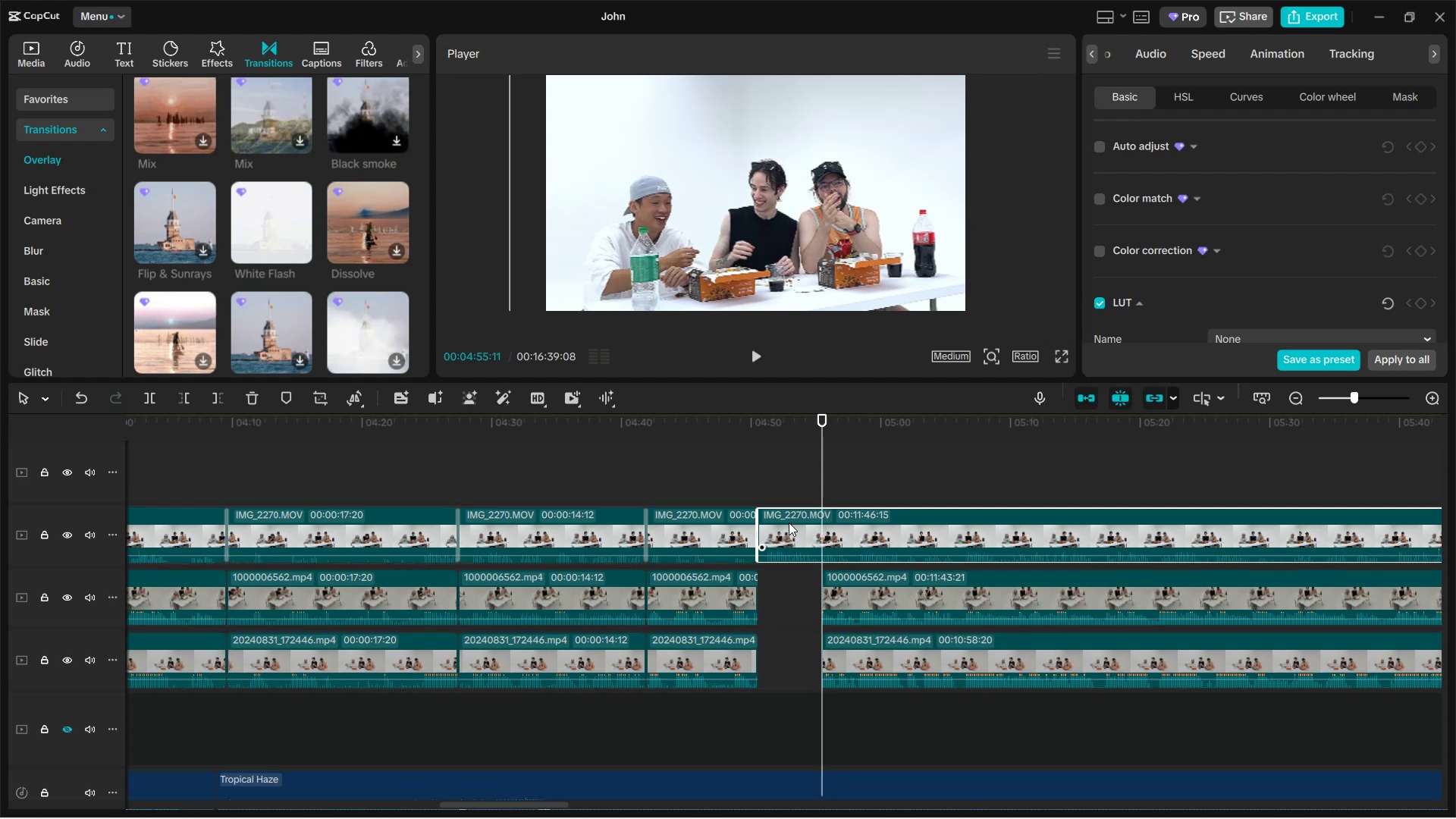 
key(Q)
 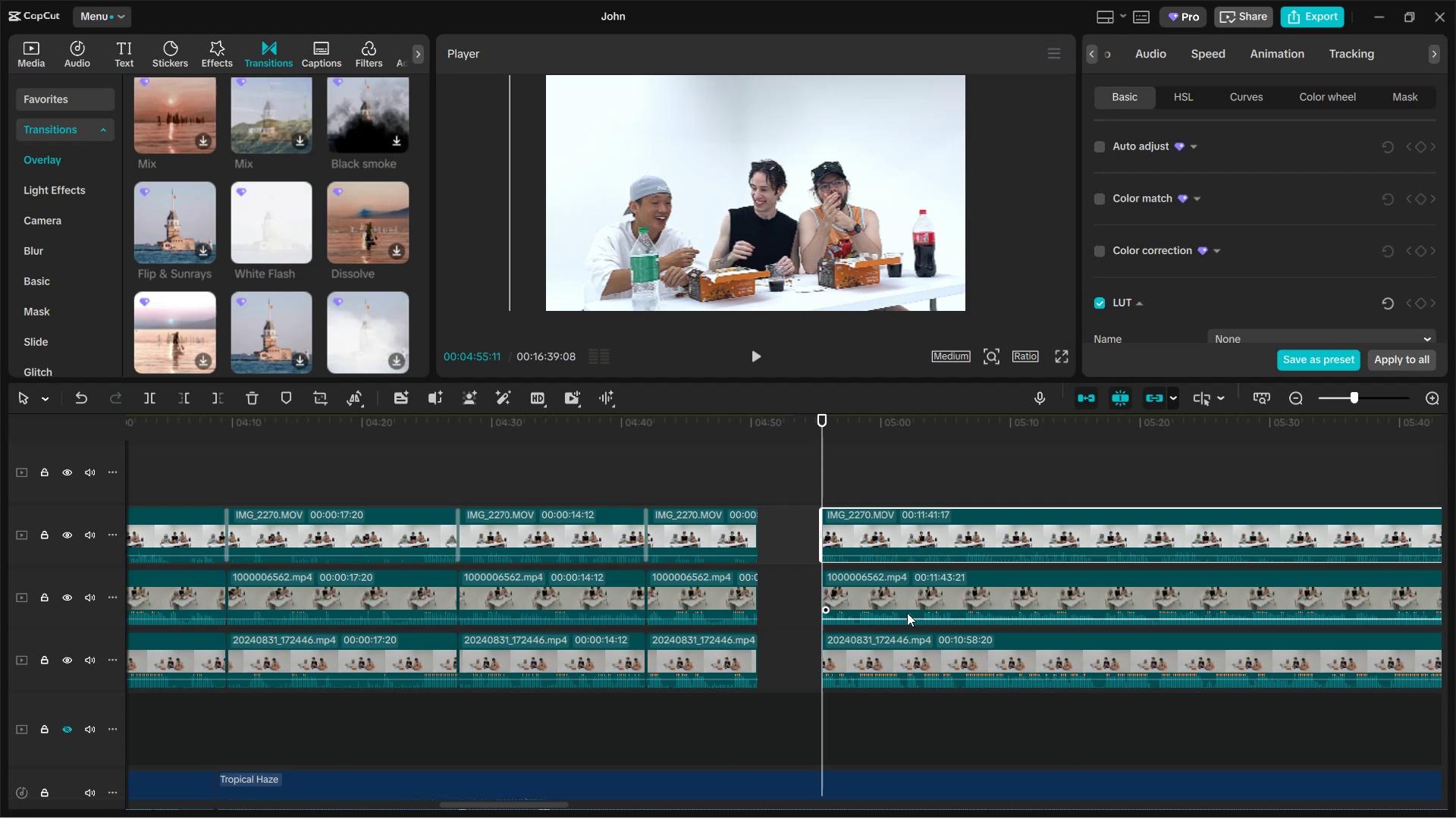 
hold_key(key=ControlLeft, duration=1.53)
 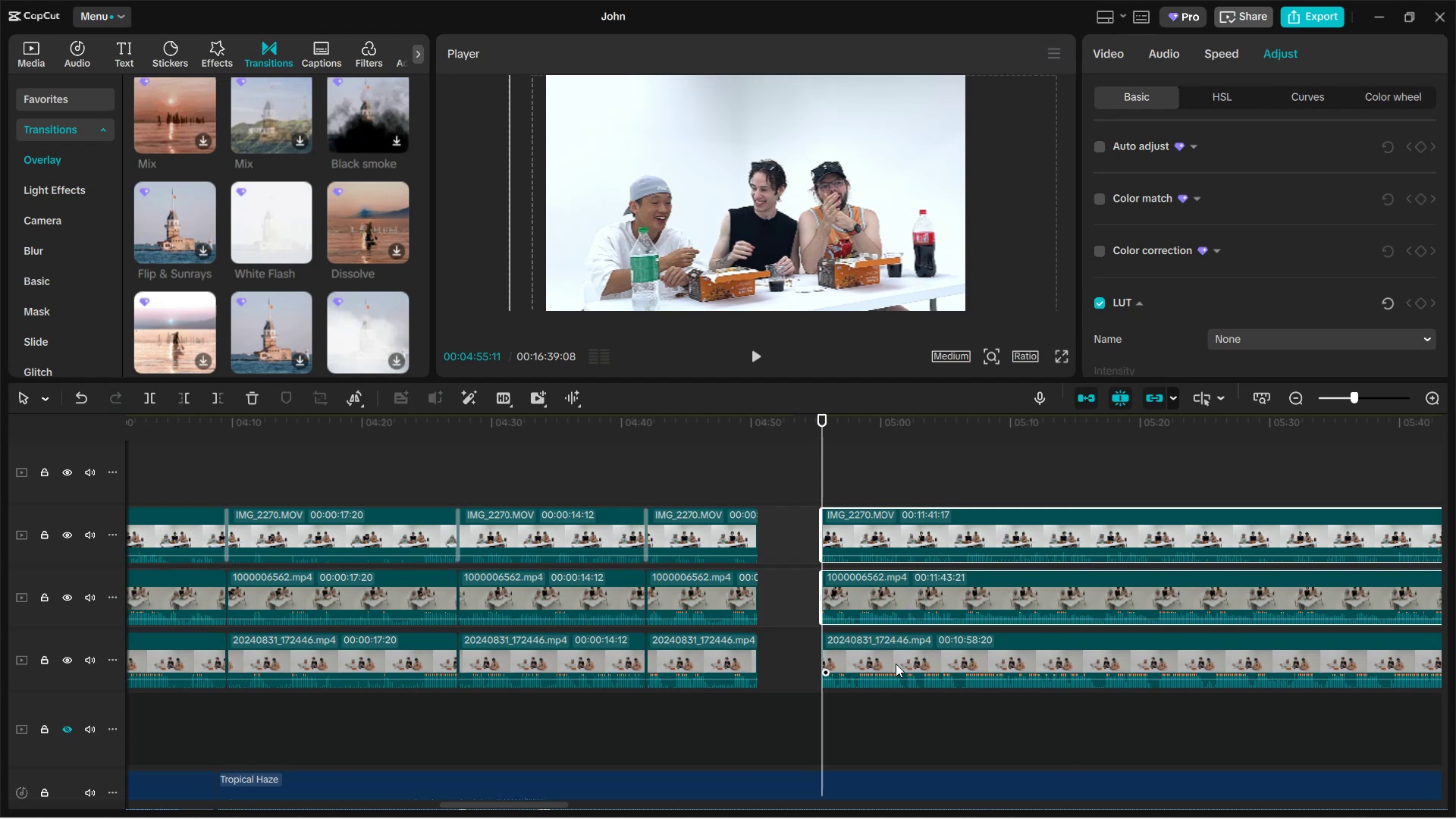 
hold_key(key=ControlLeft, duration=0.84)
left_click([896, 664])
 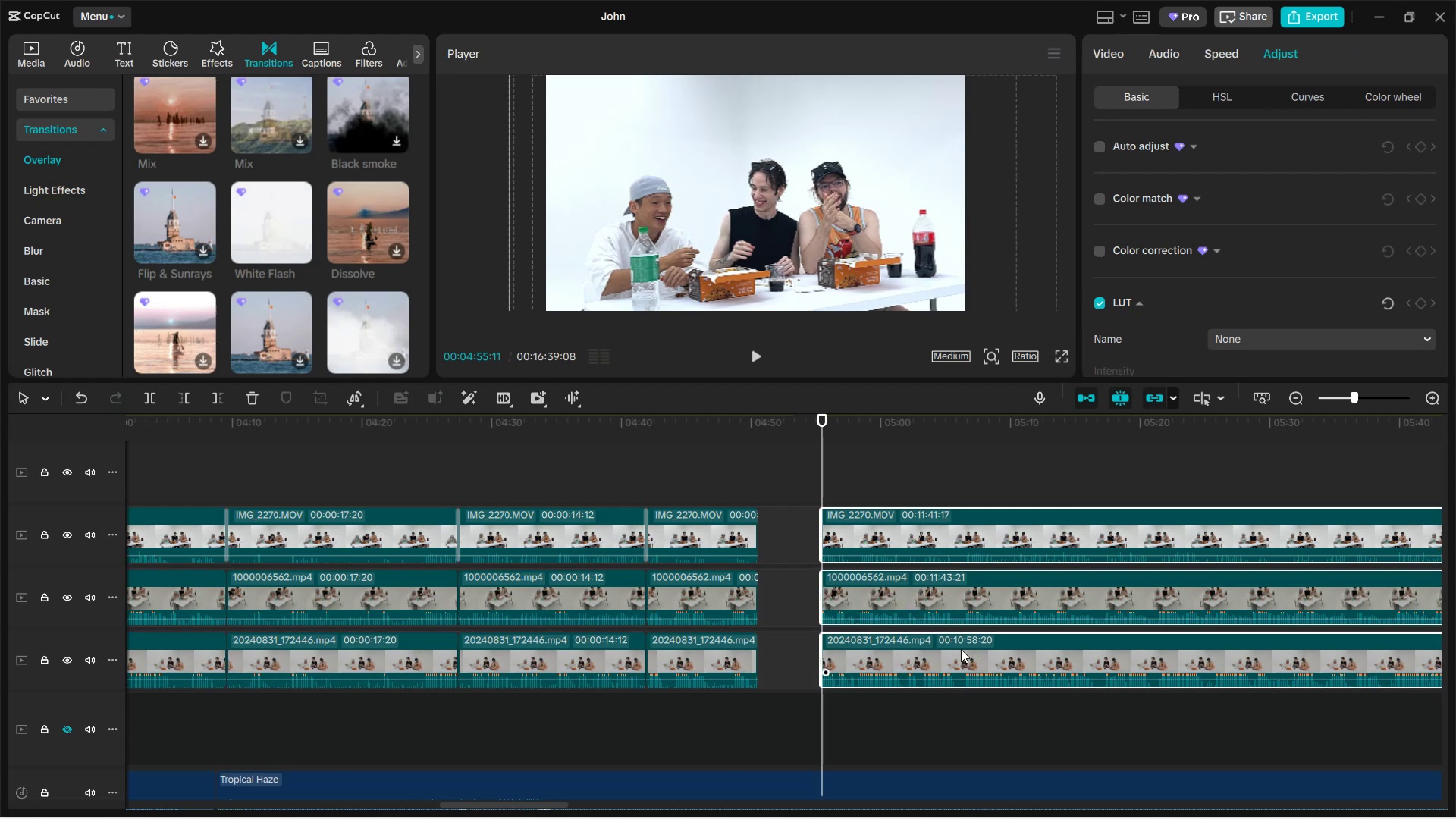 
left_click_drag(start_coordinate=[961, 653], to_coordinate=[898, 659])
 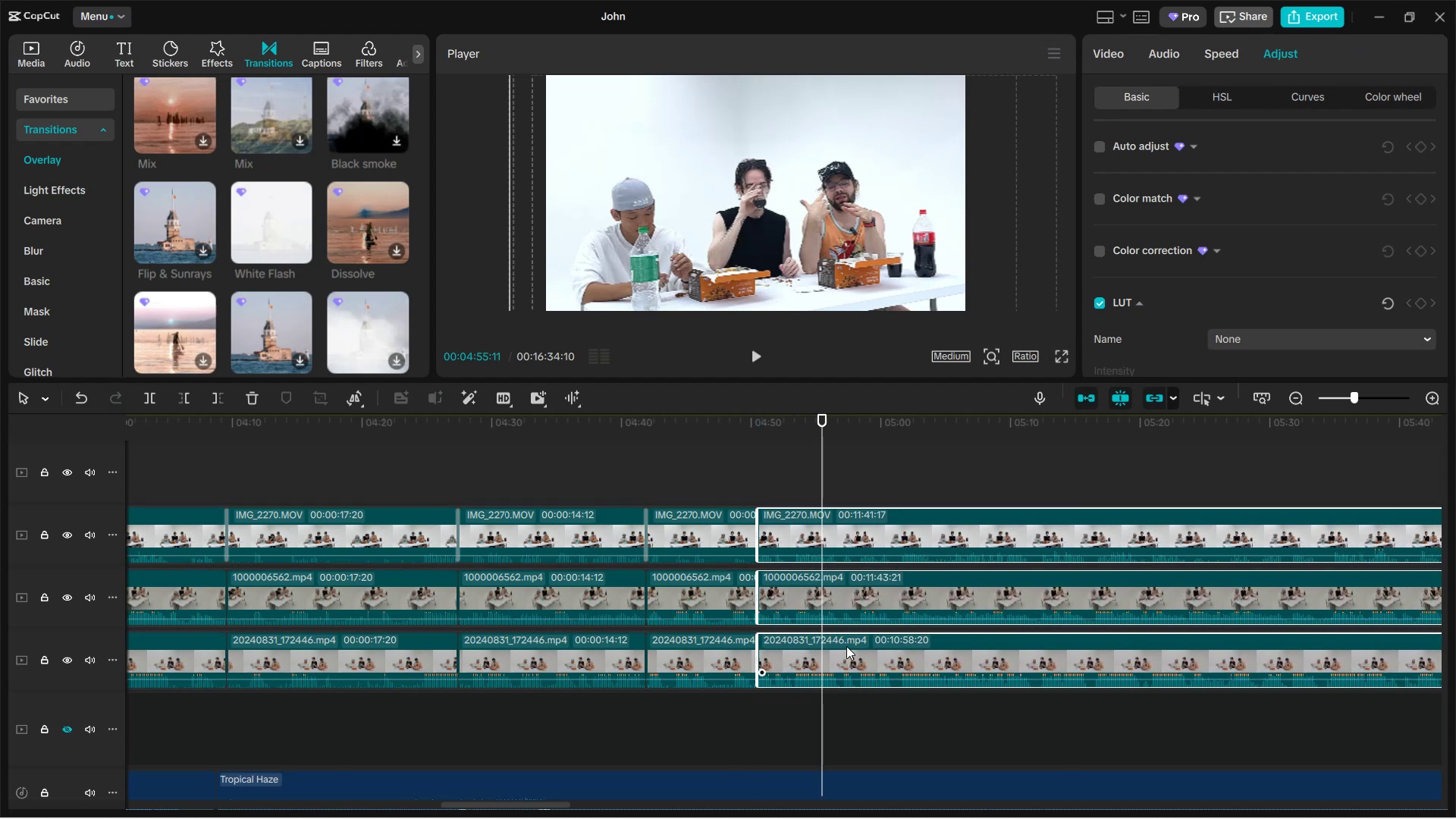 
left_click([735, 487])
 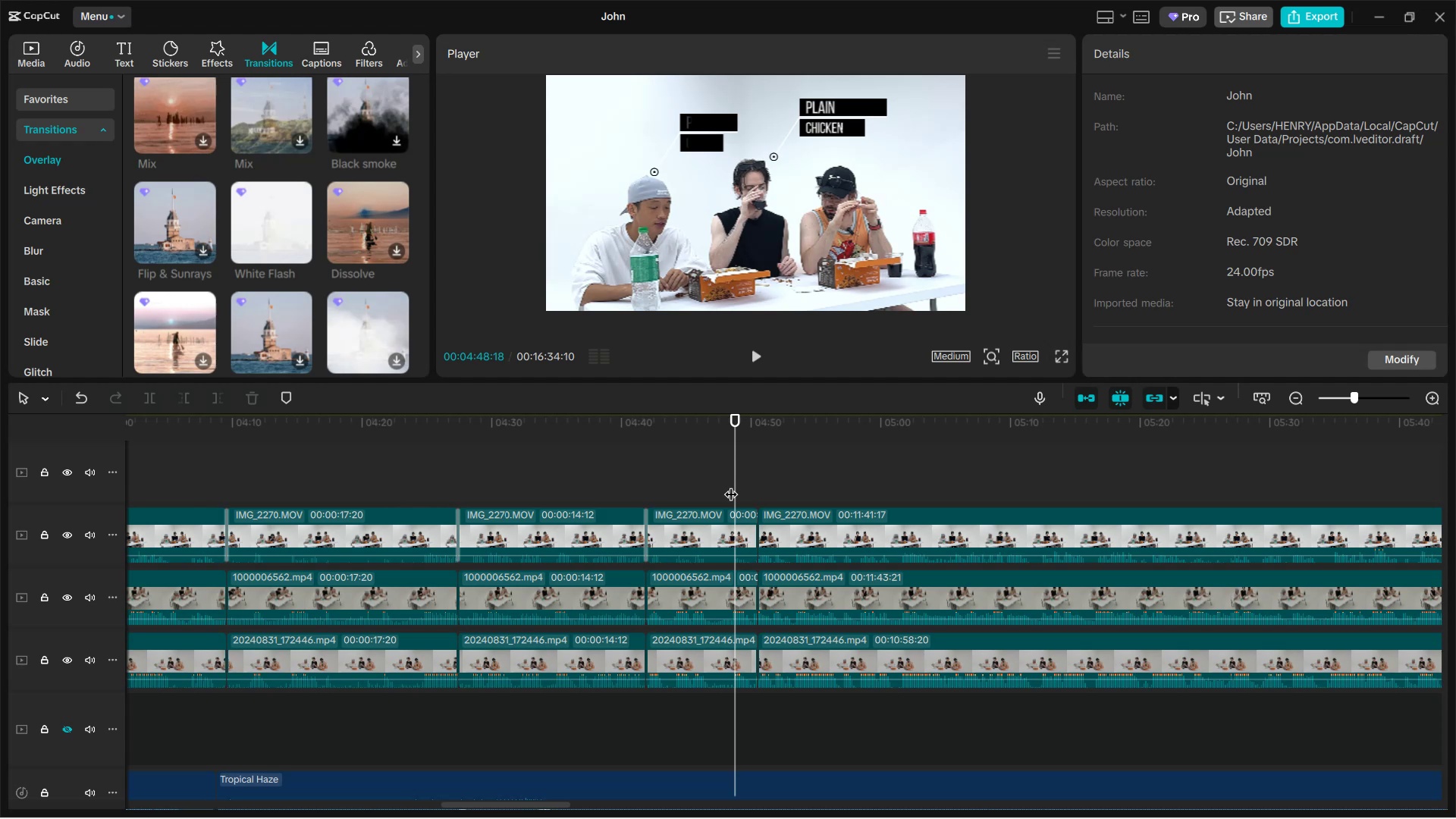 
wait(26.46)
 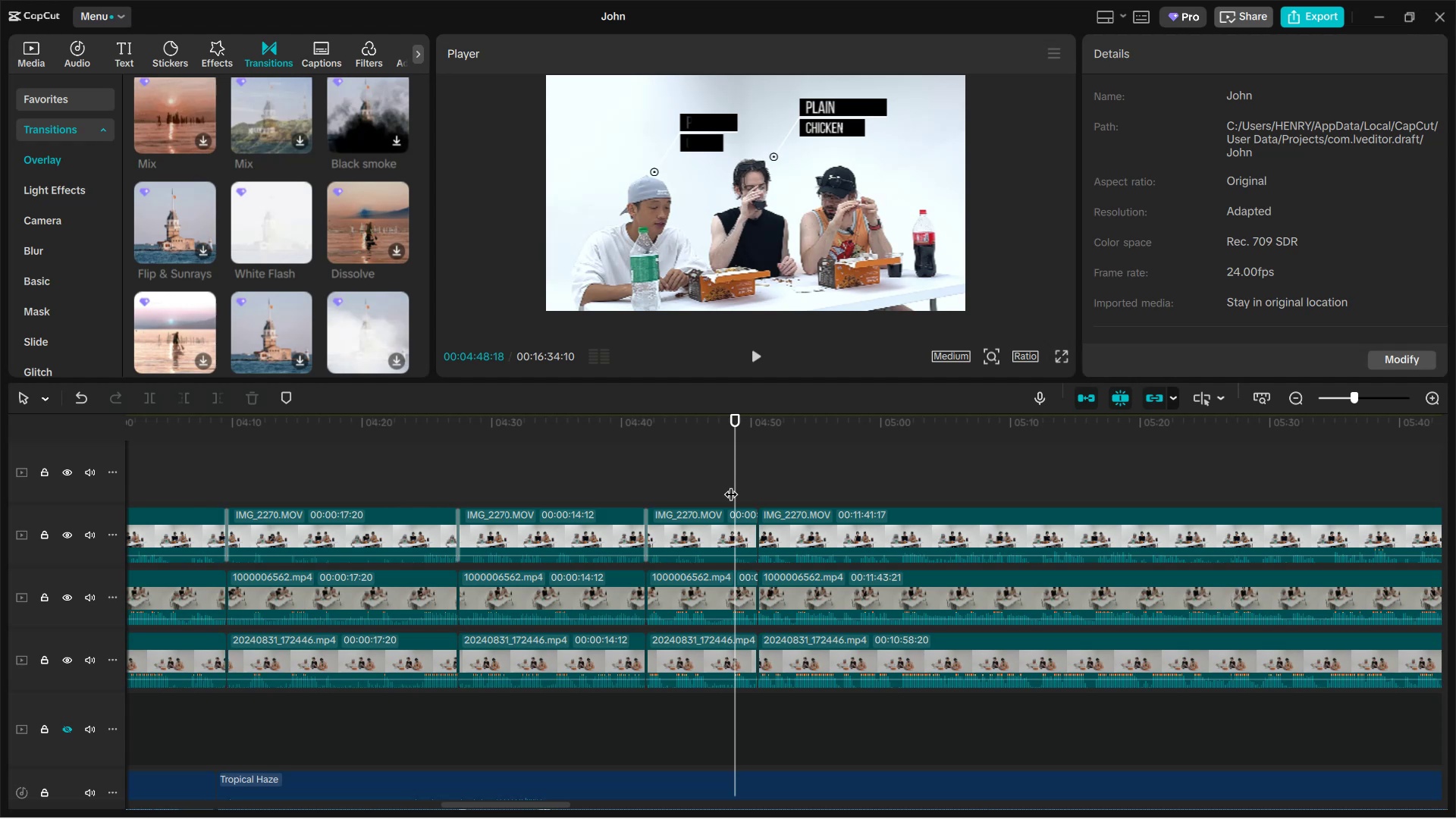 
left_click_drag(start_coordinate=[736, 417], to_coordinate=[689, 406])
 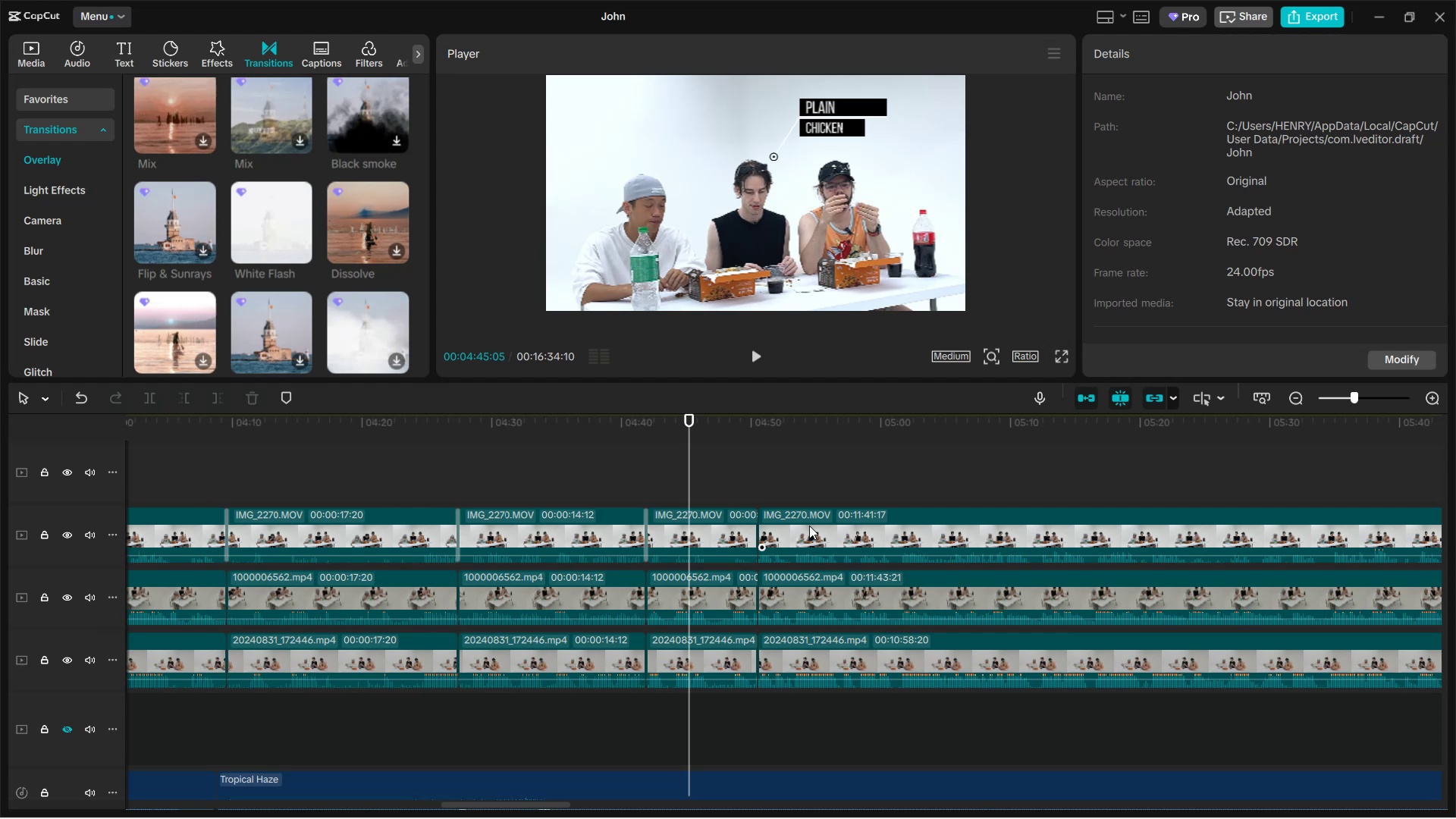 
wait(8.84)
 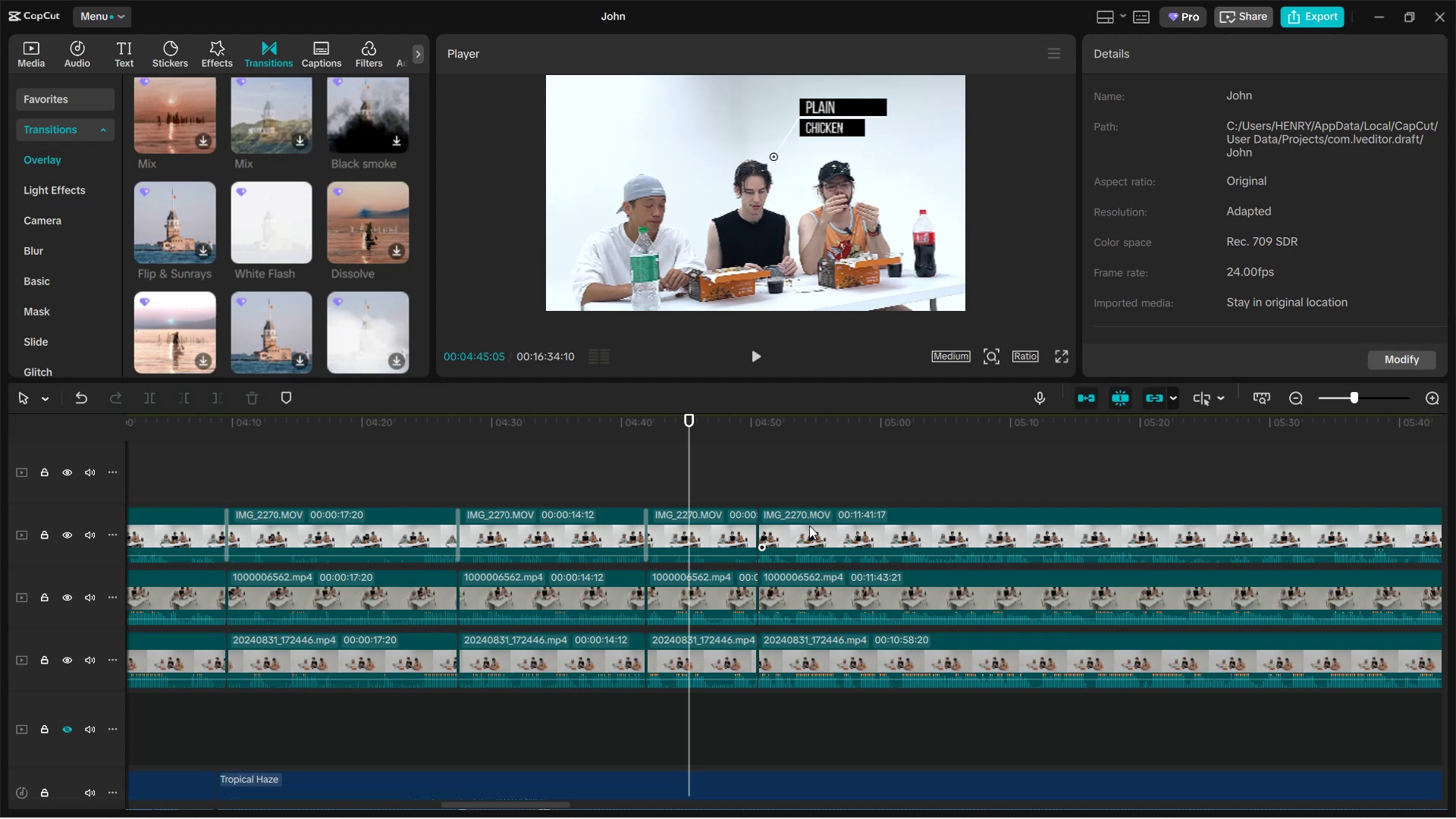 
left_click([758, 356])
 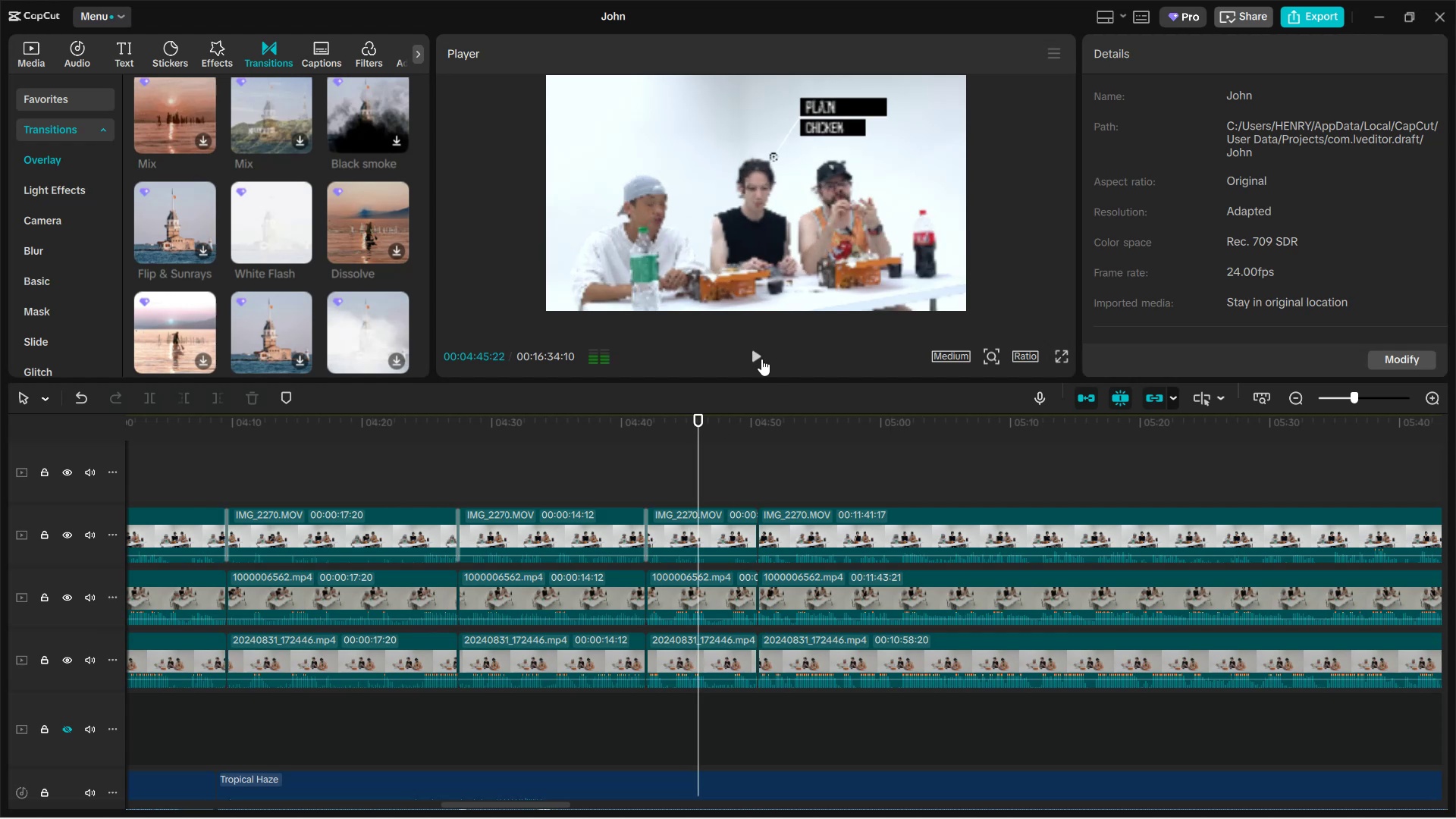 
left_click([764, 359])
 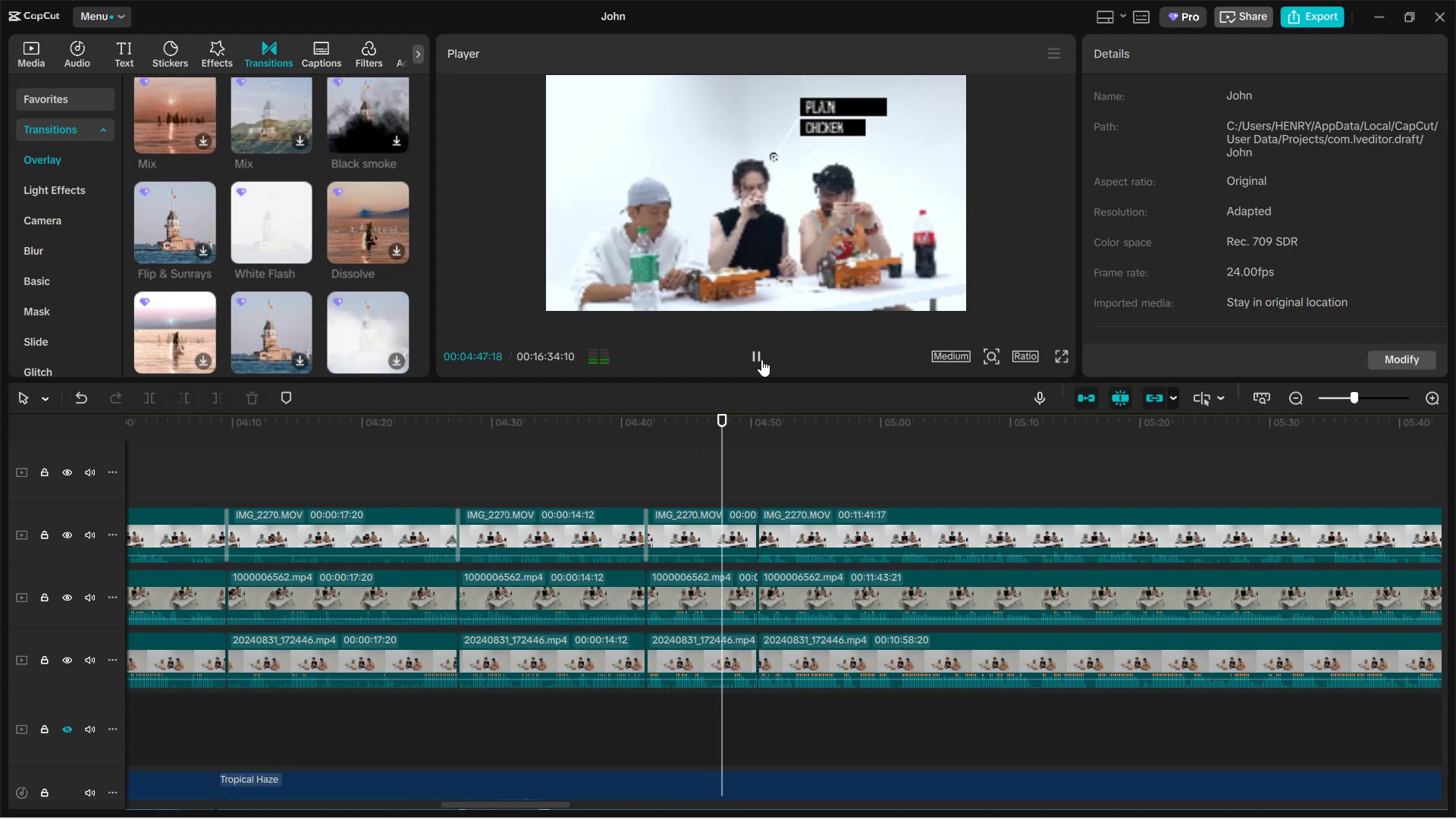 
wait(7.61)
 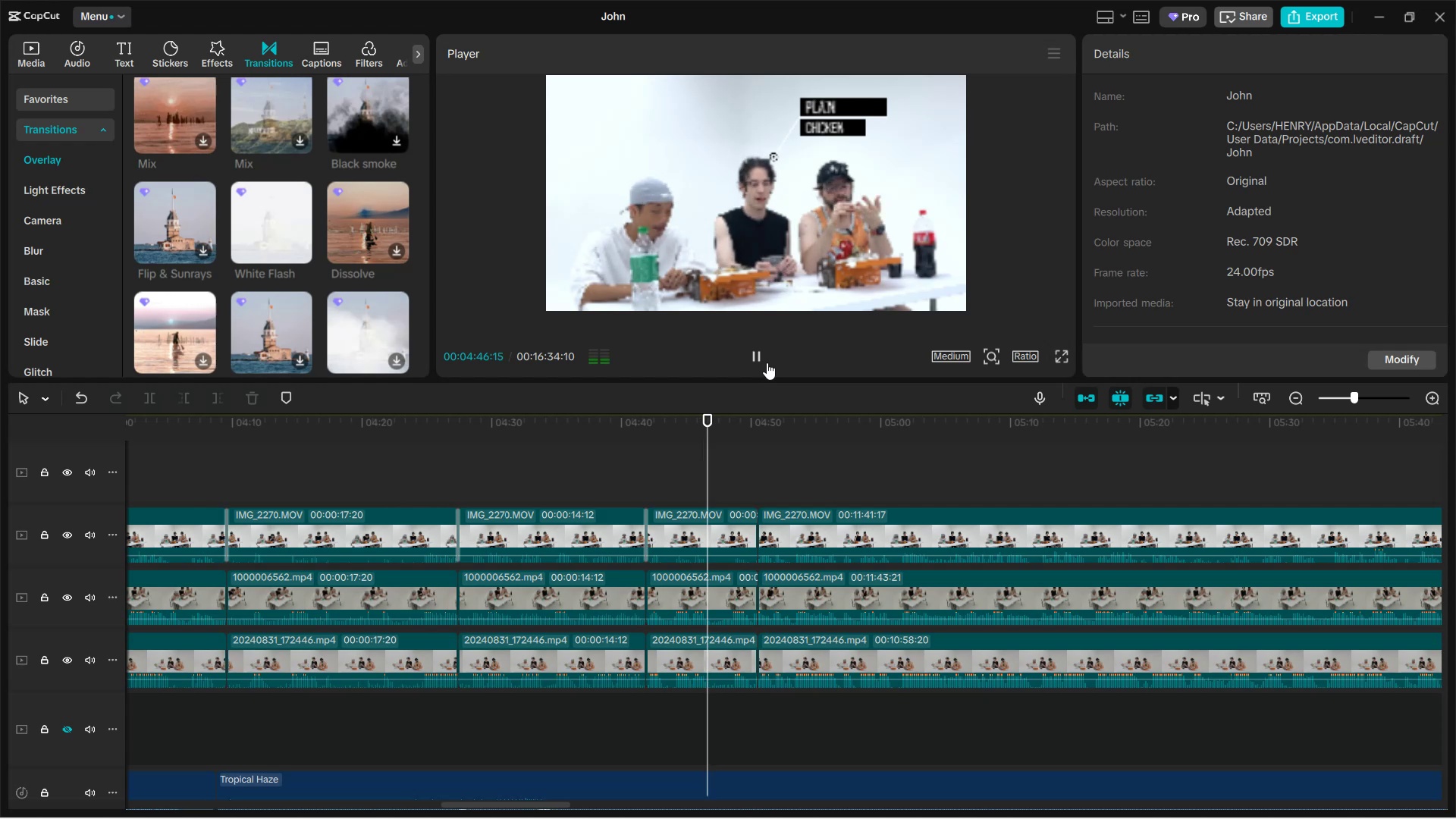 
left_click([761, 359])
 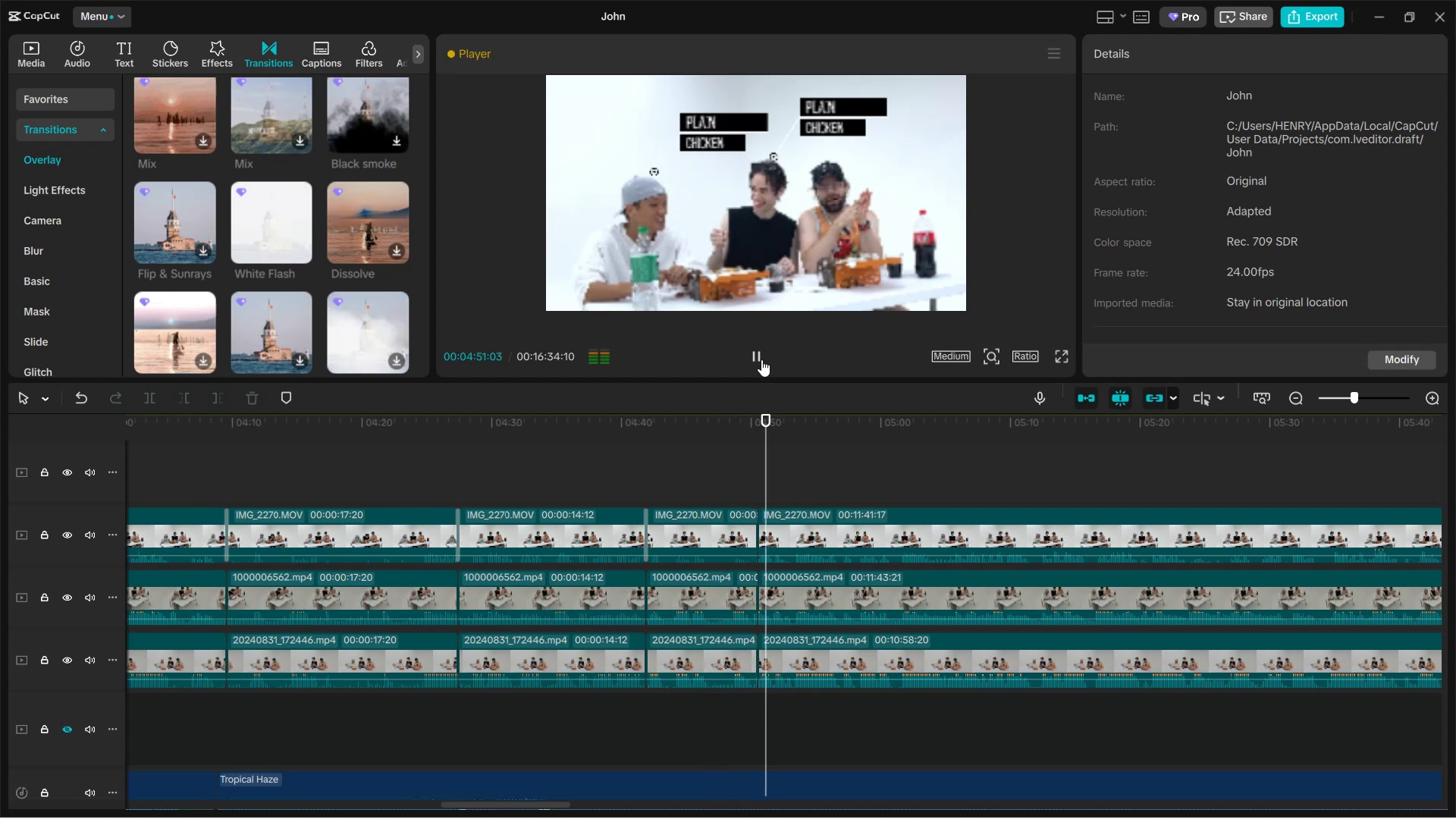 
left_click([711, 516])
 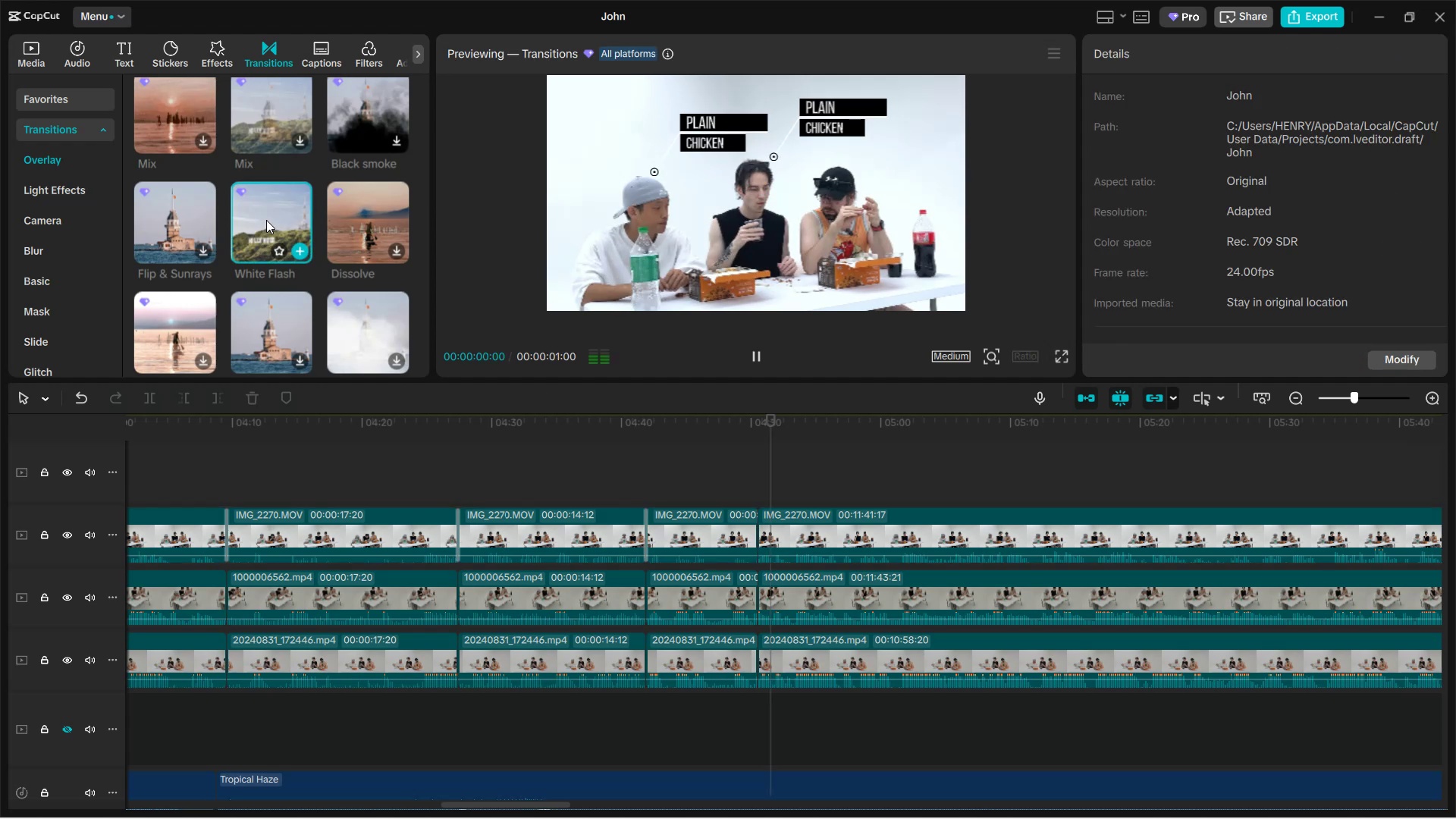 
wait(10.83)
 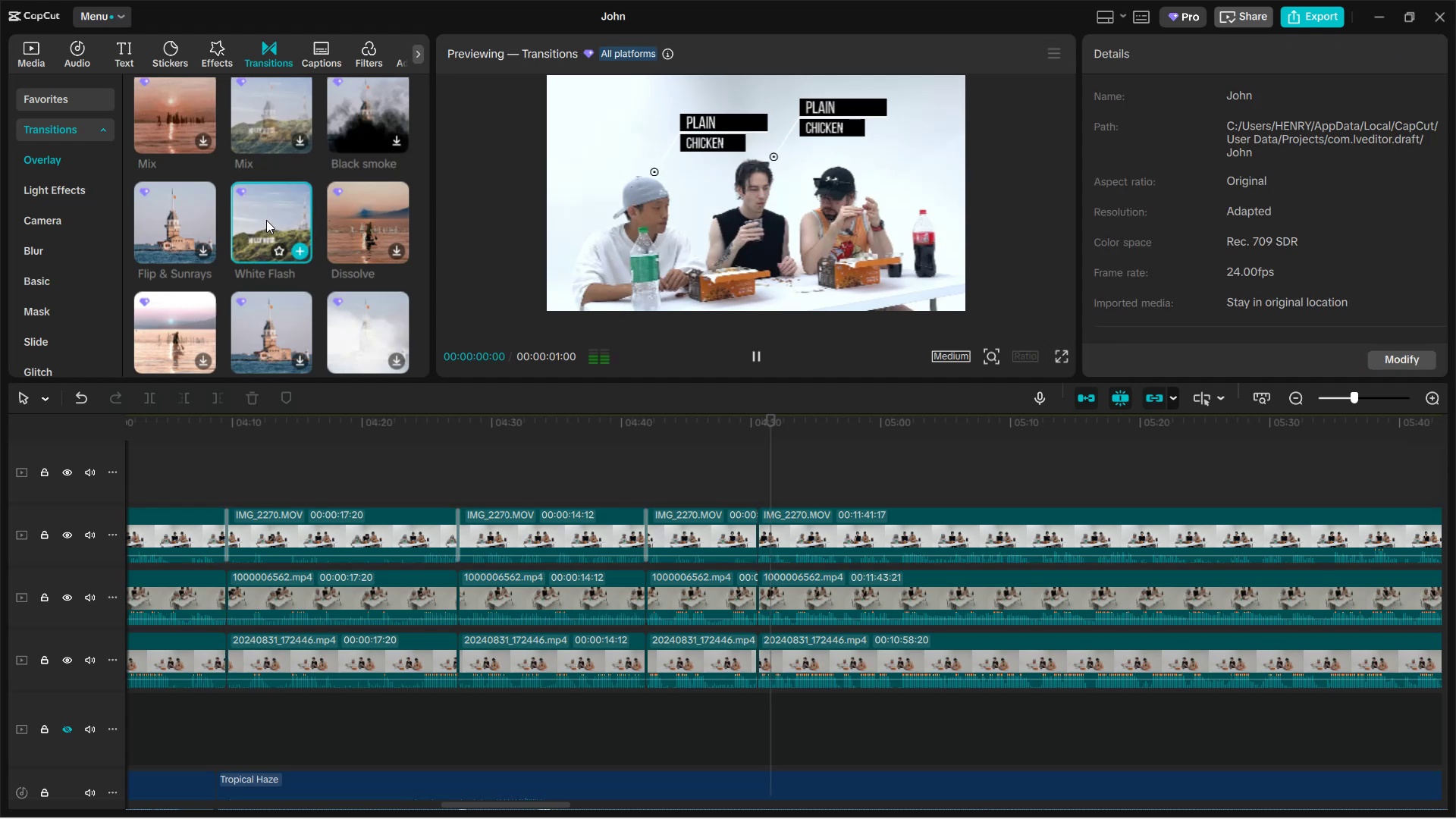 
scroll: coordinate [632, 453], scroll_direction: up, amount: 4.0
 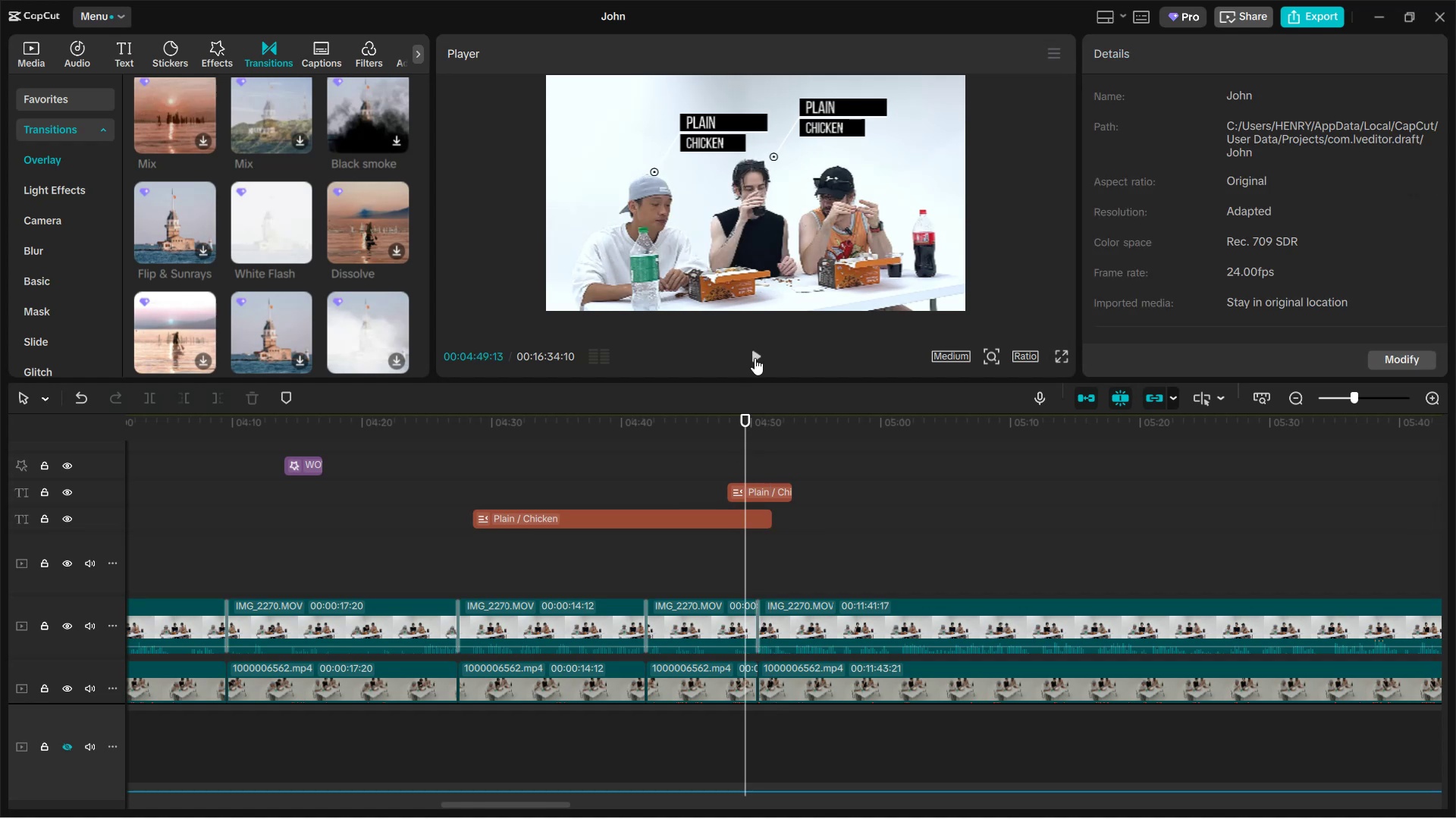 
wait(8.9)
 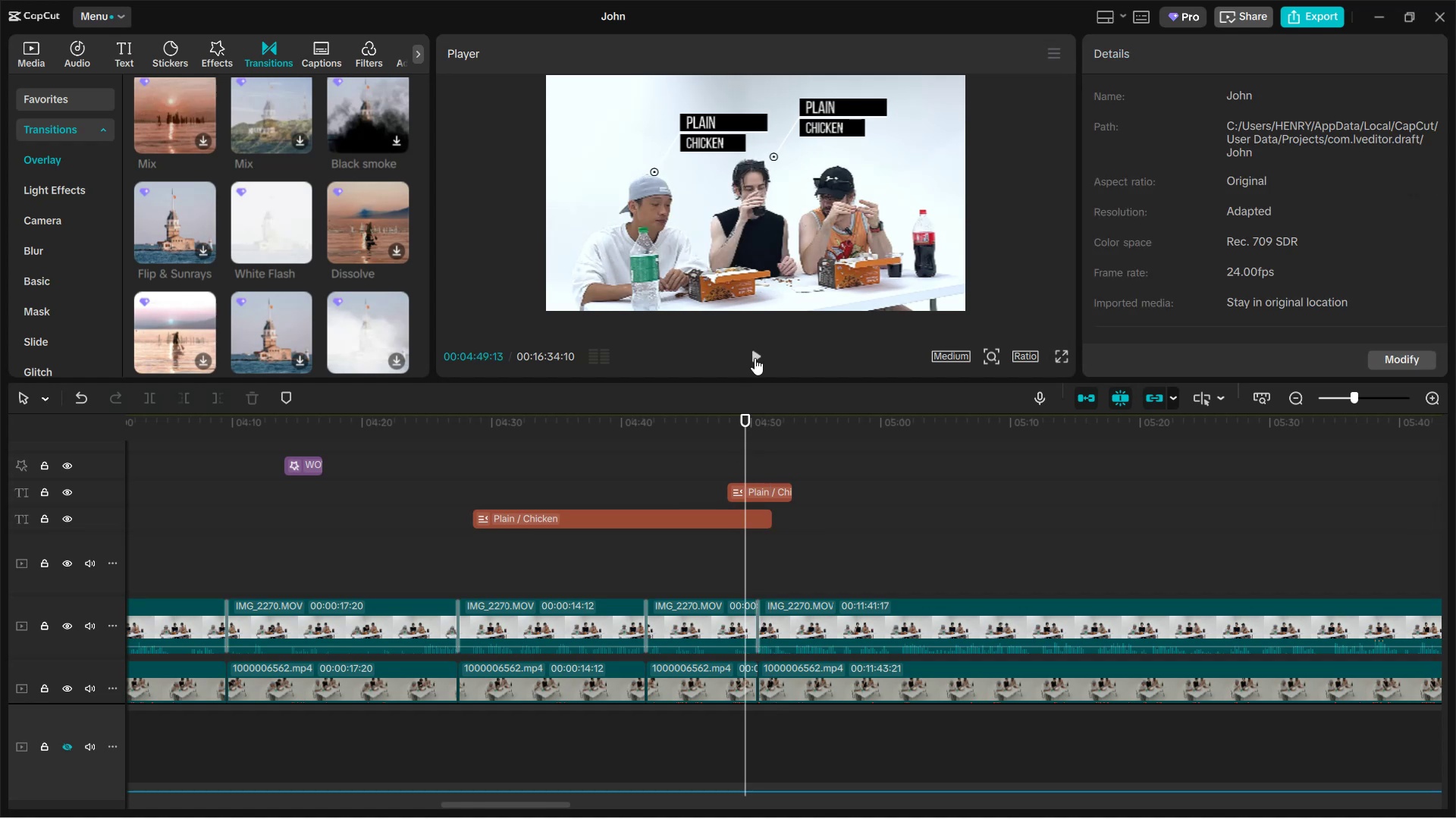 
left_click([758, 441])
 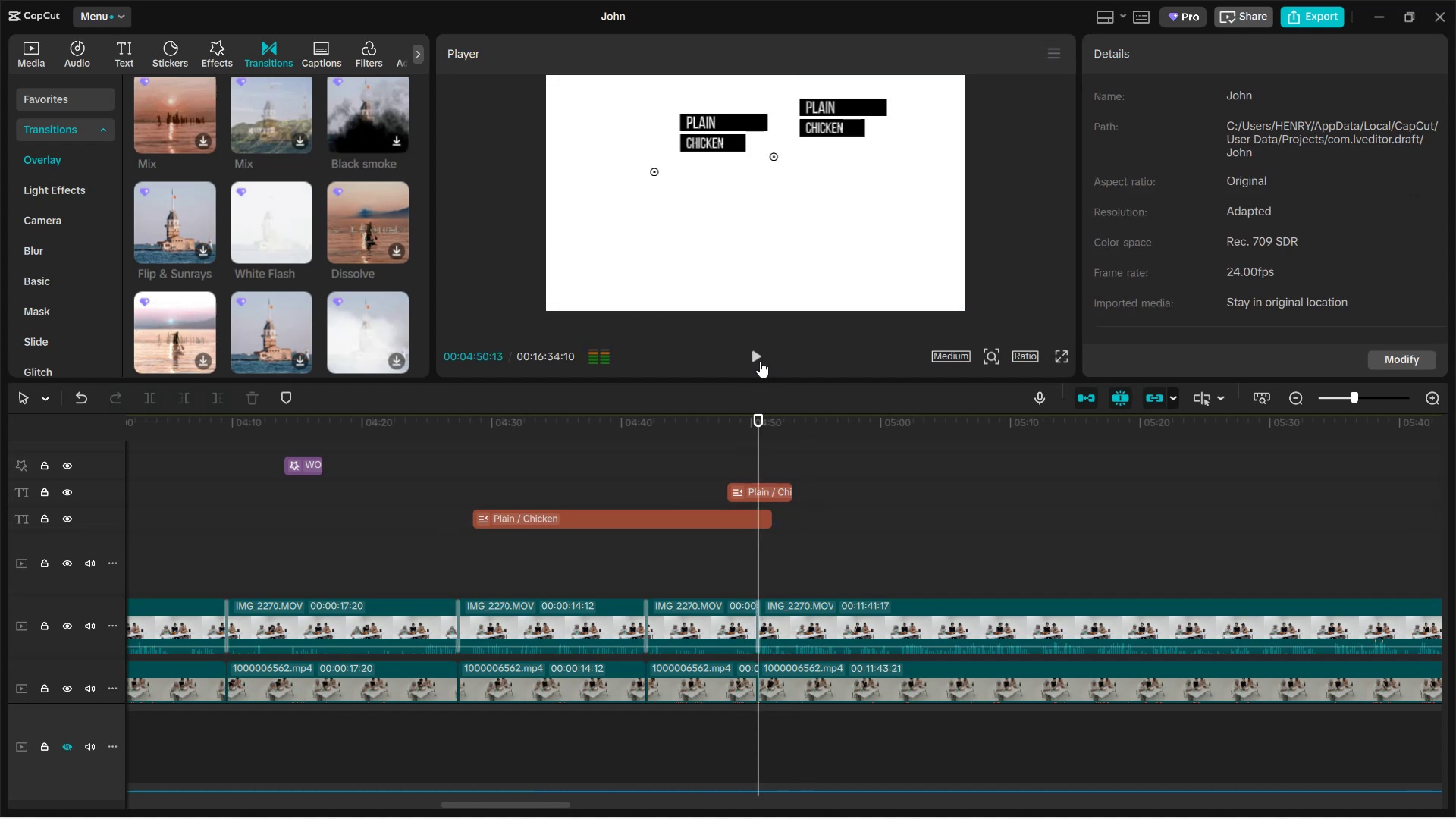 
left_click([760, 361])
 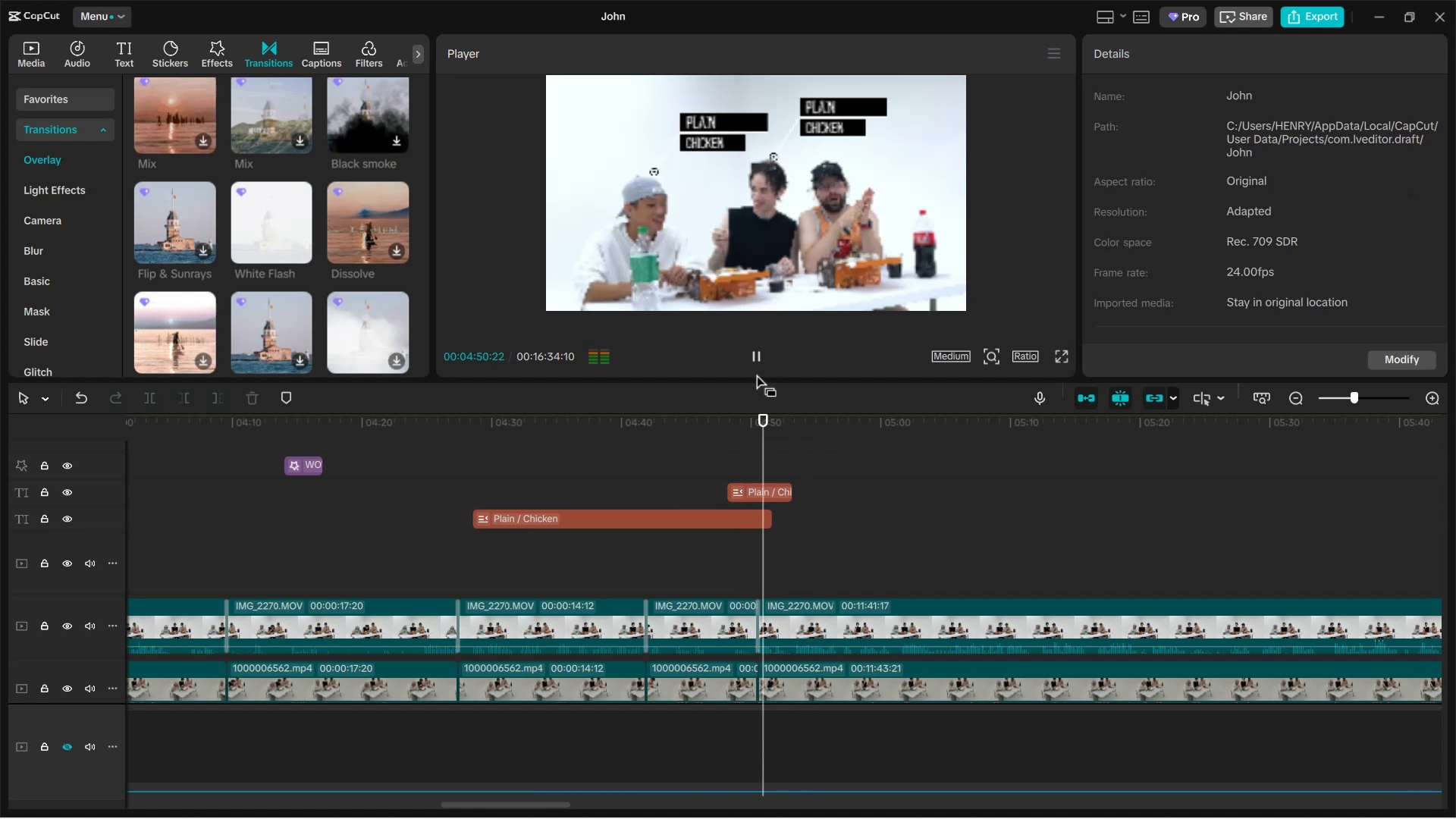 
left_click([754, 356])
 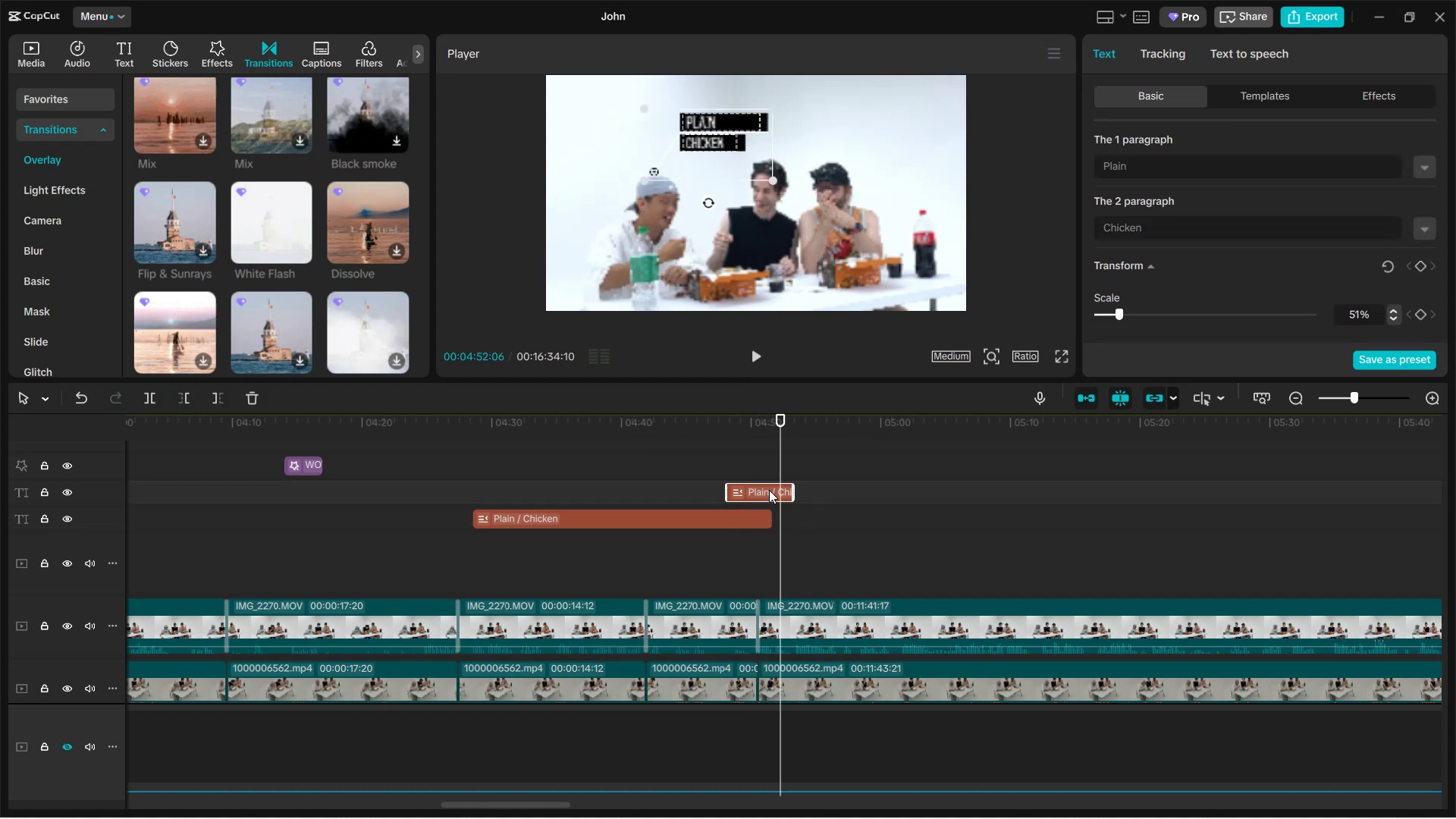 
left_click_drag(start_coordinate=[790, 492], to_coordinate=[777, 496])
 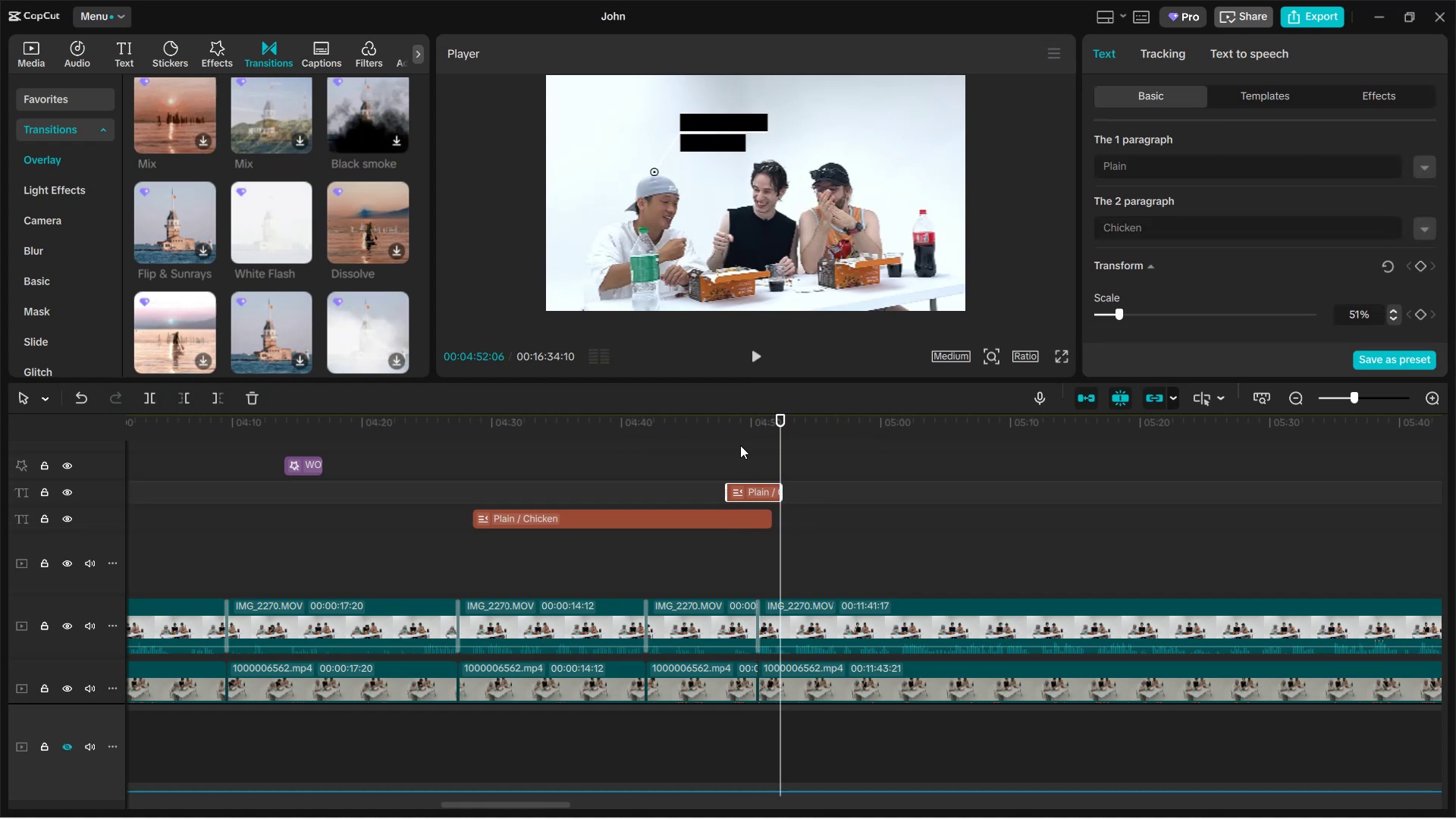 
left_click([739, 448])
 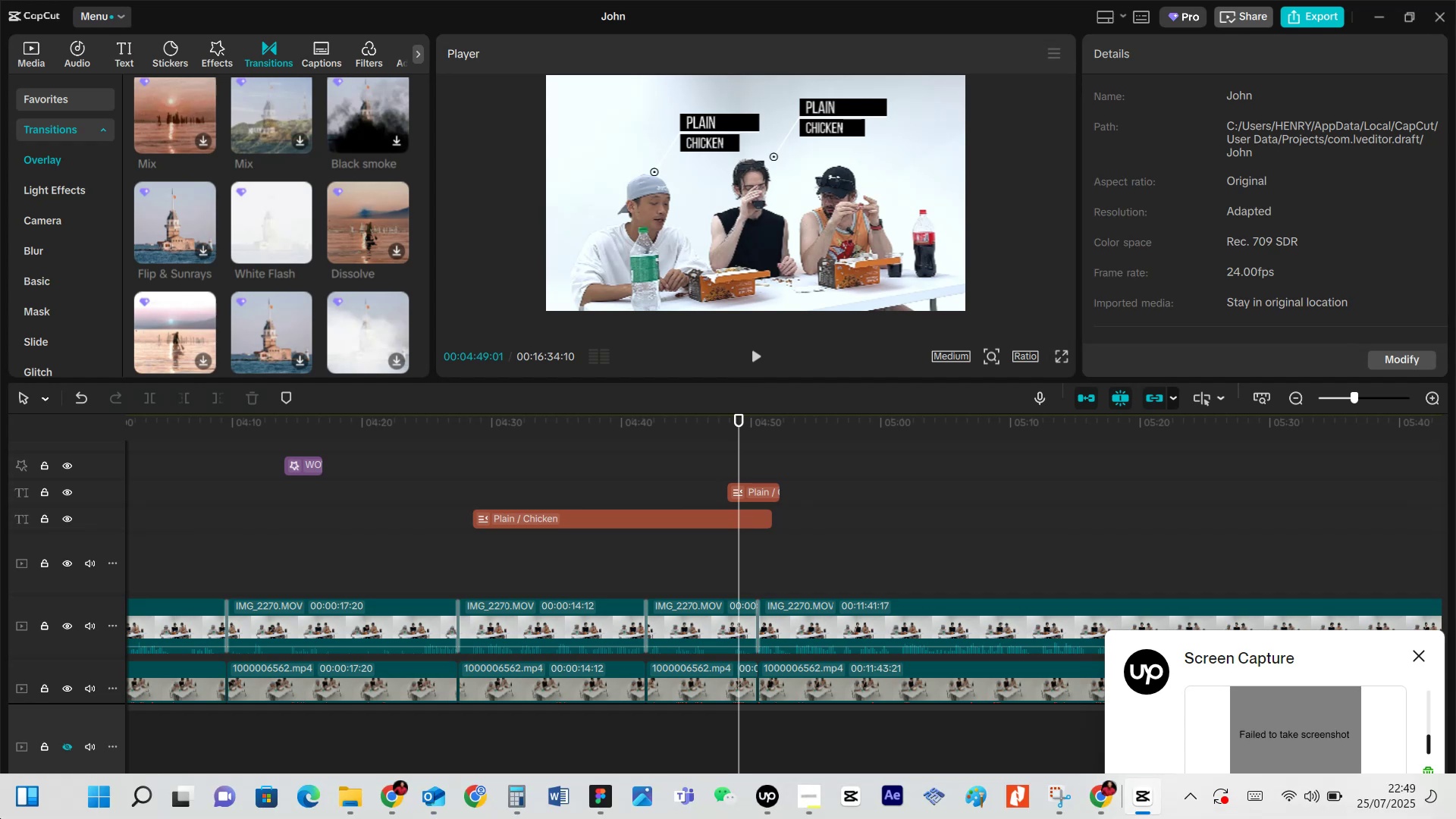 
wait(10.47)
 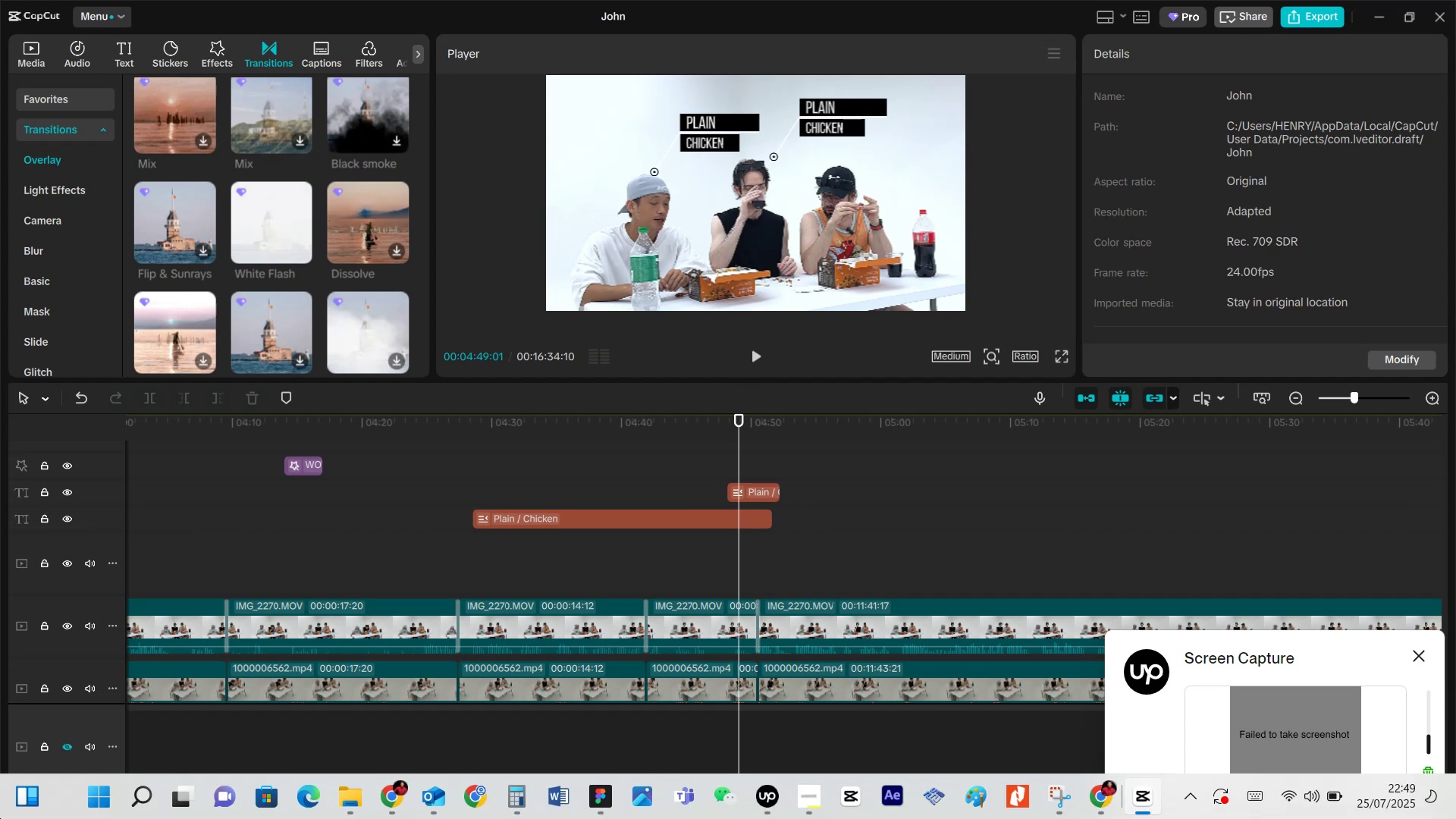 
left_click([756, 359])
 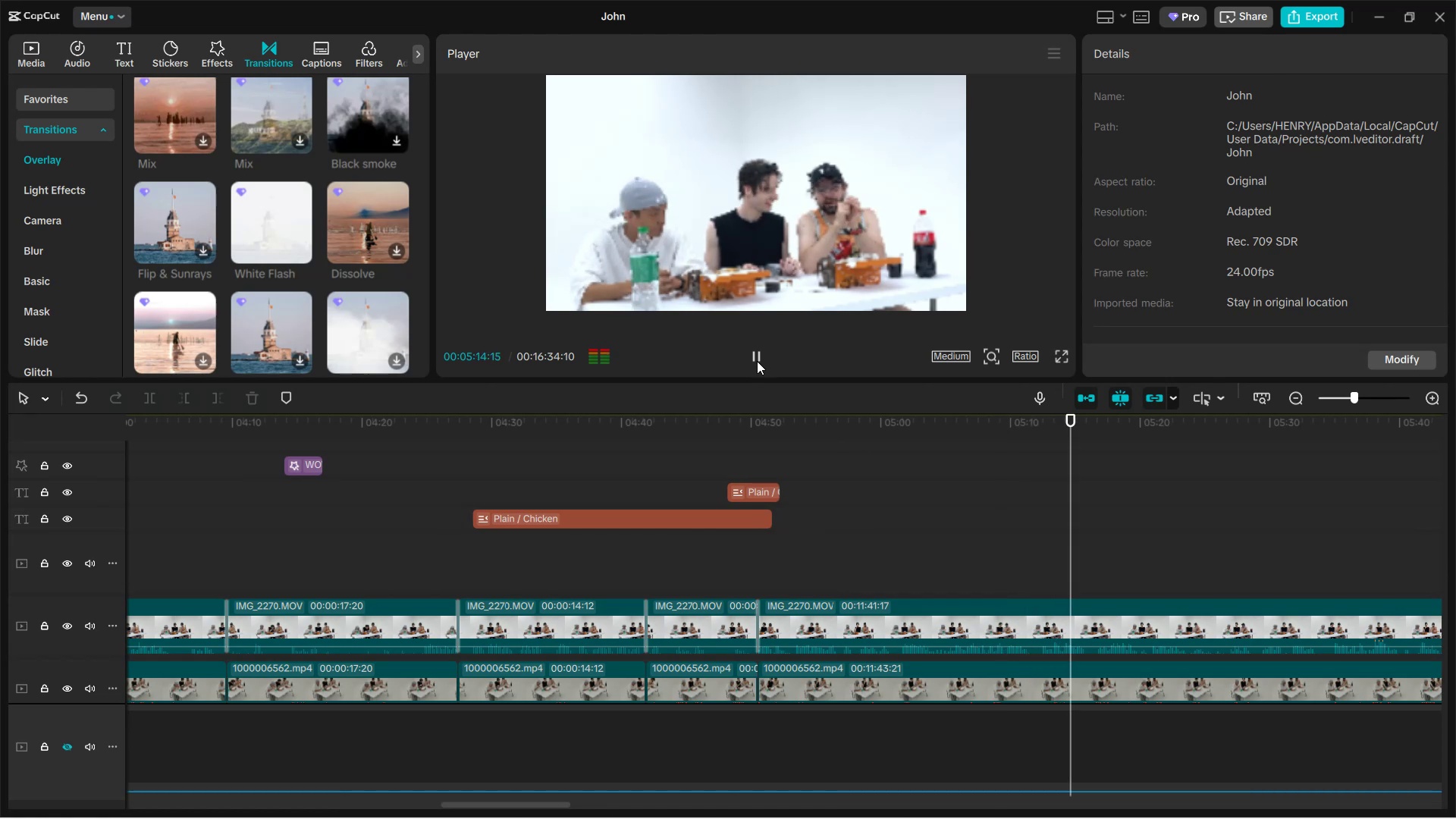 
wait(31.11)
 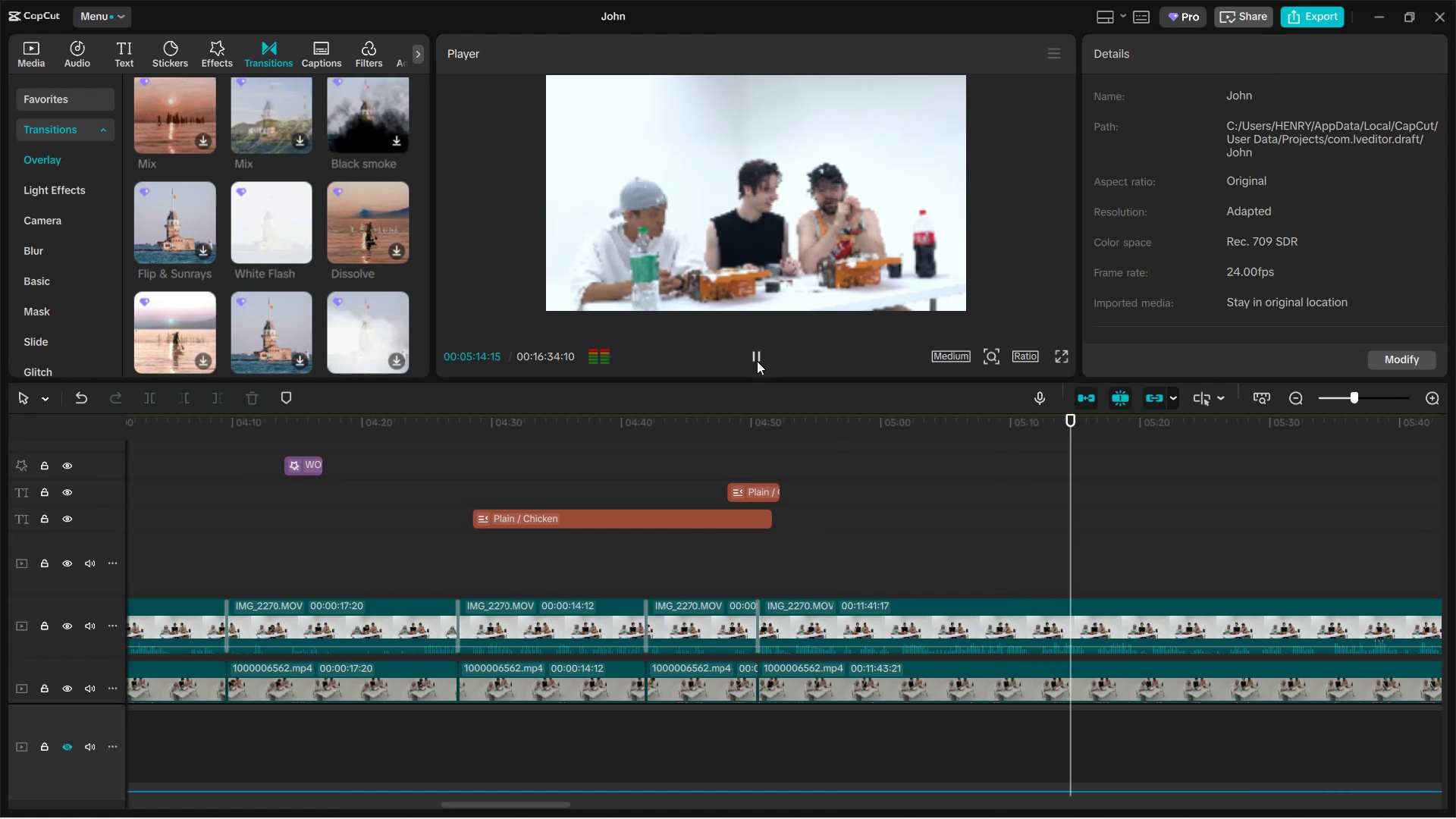 
left_click([752, 355])
 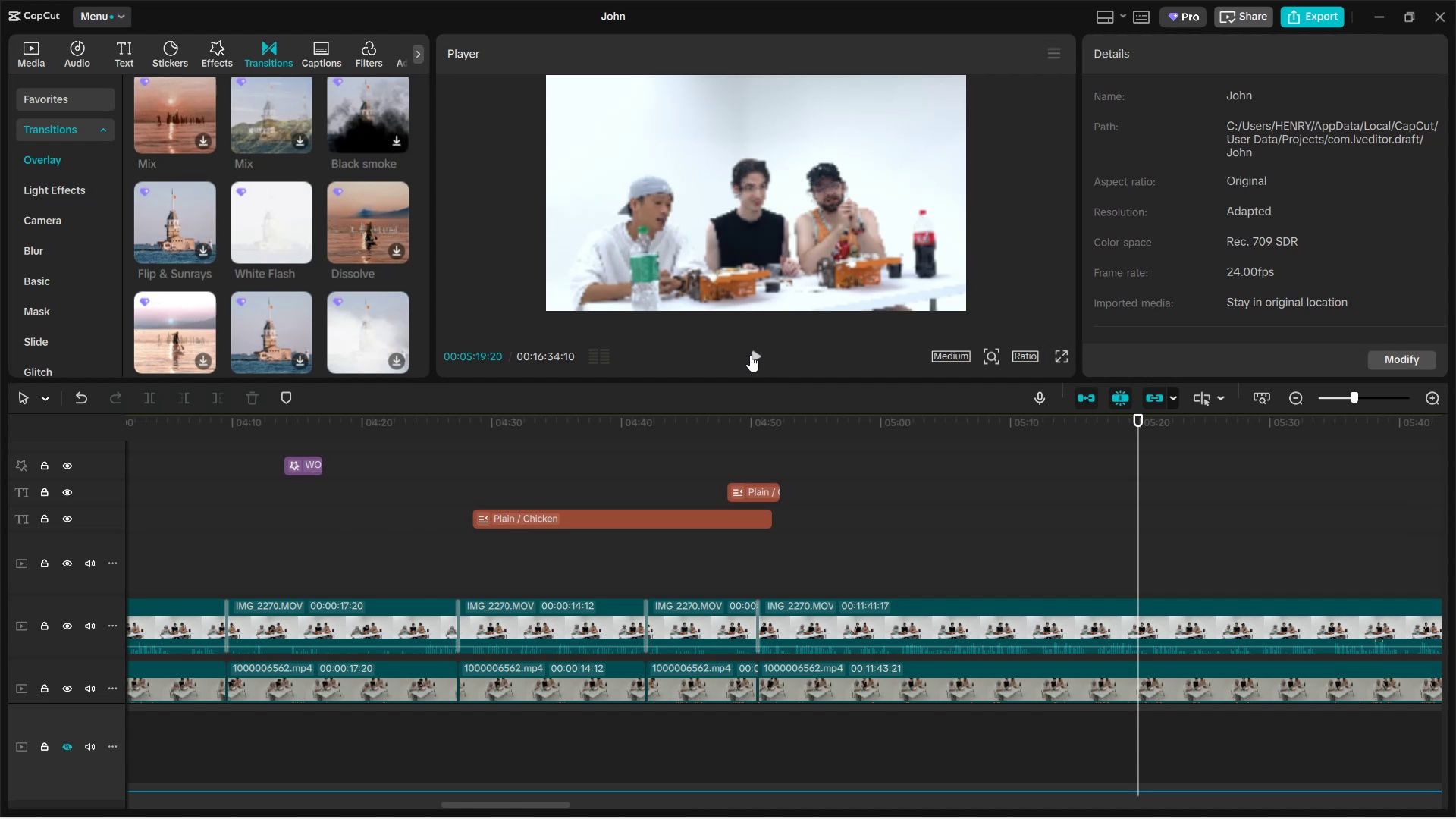 
wait(22.64)
 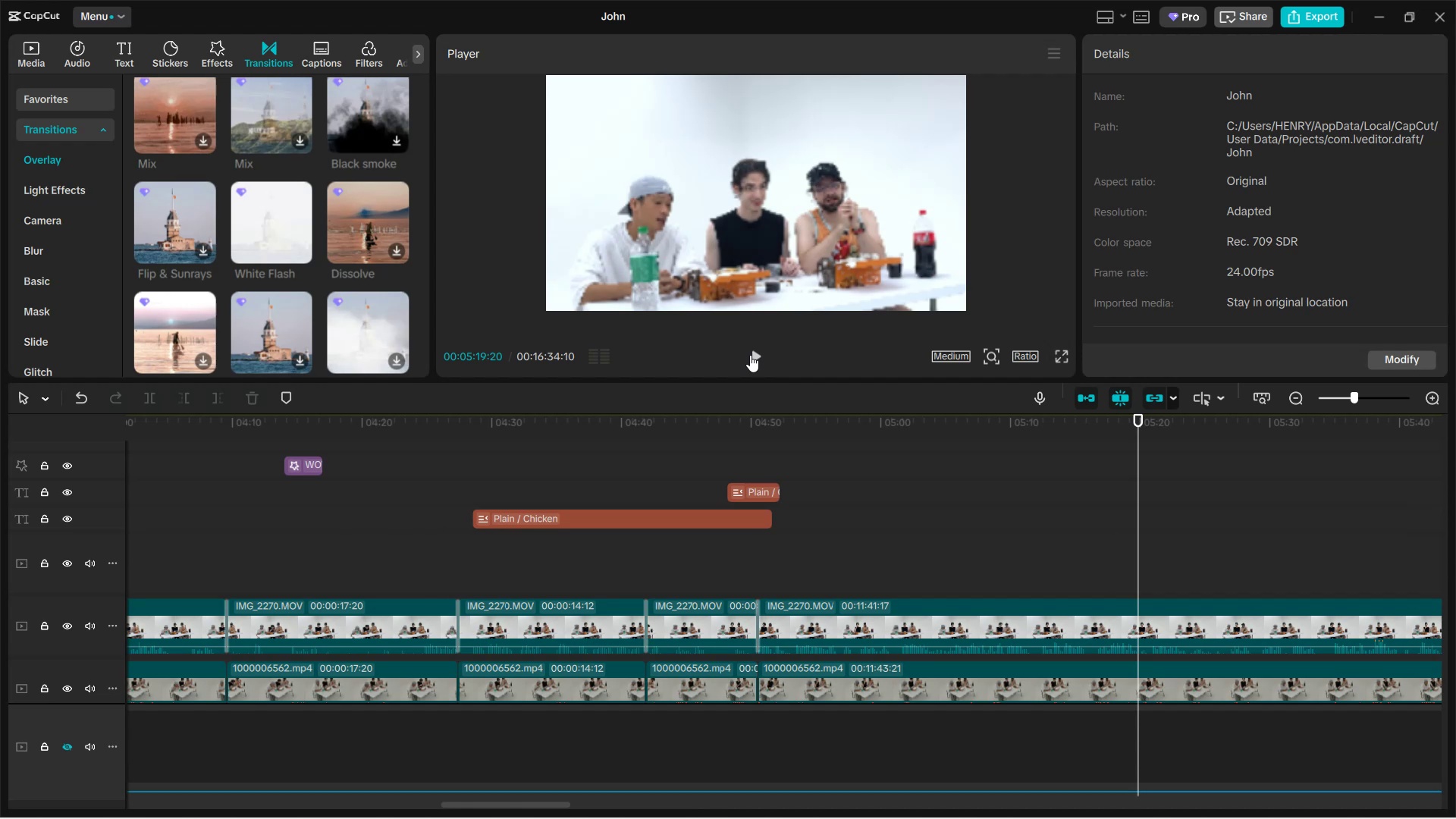 
left_click([750, 351])
 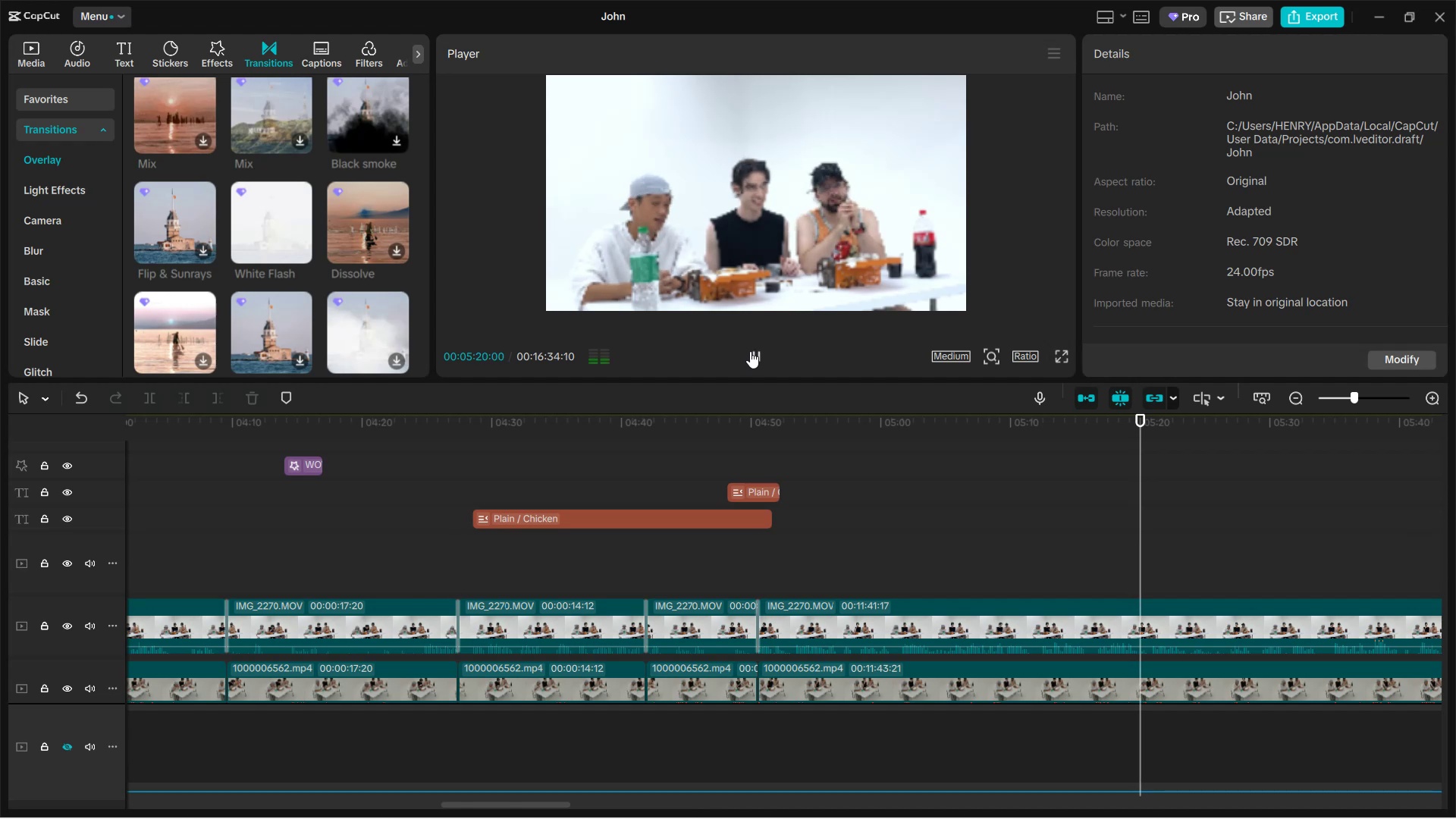 
left_click([750, 351])
 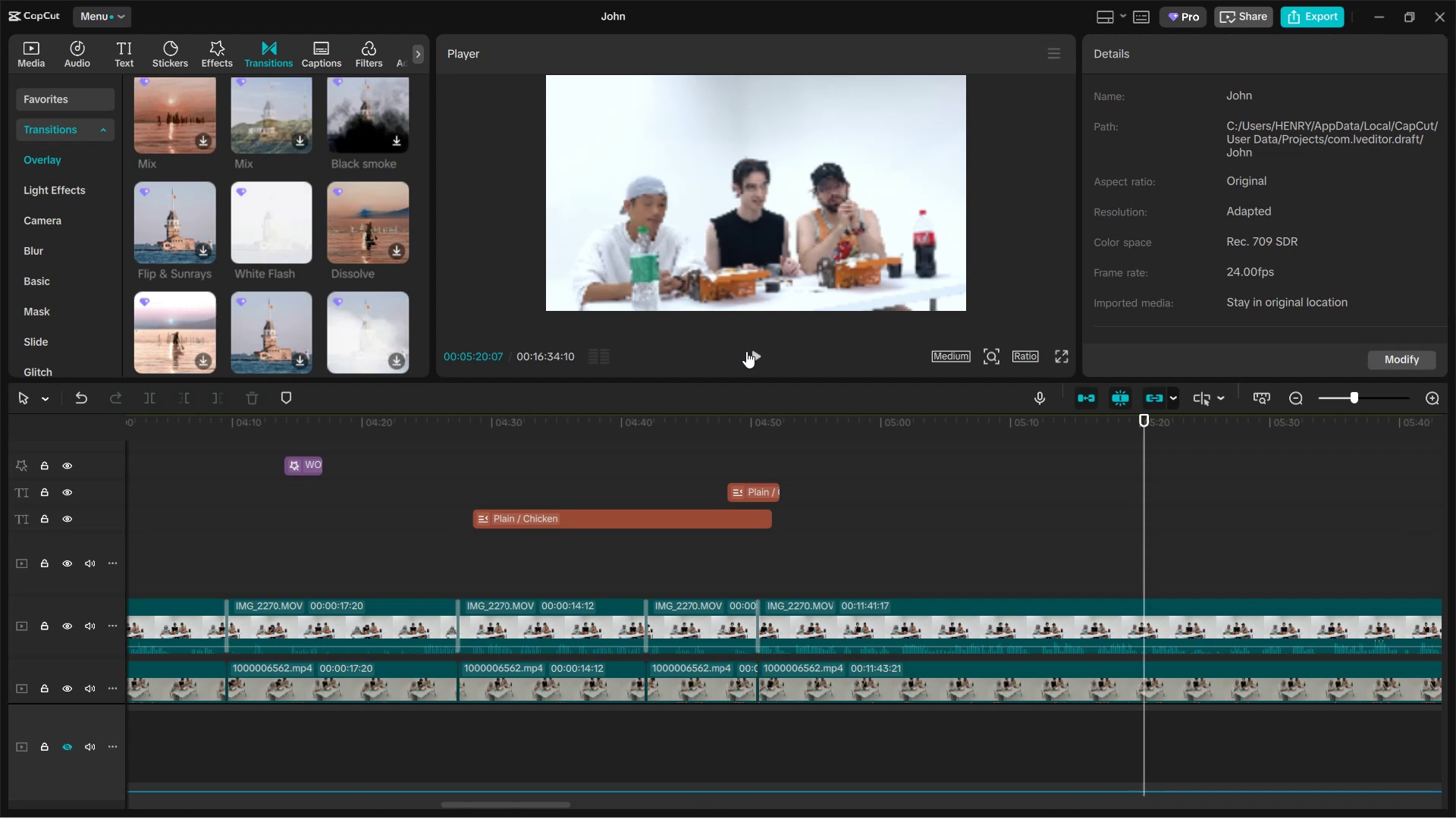 
wait(7.42)
 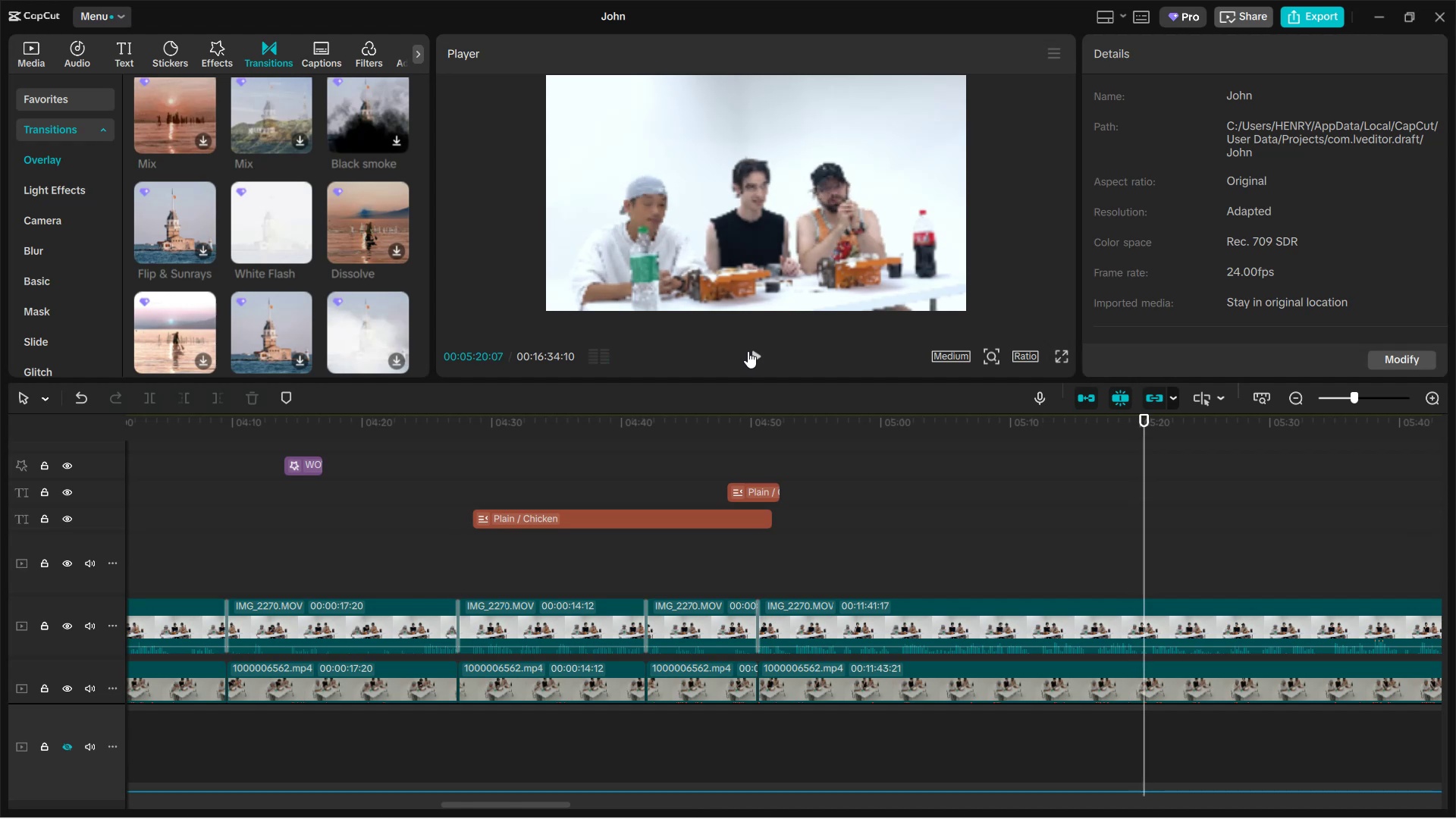 
left_click([754, 347])
 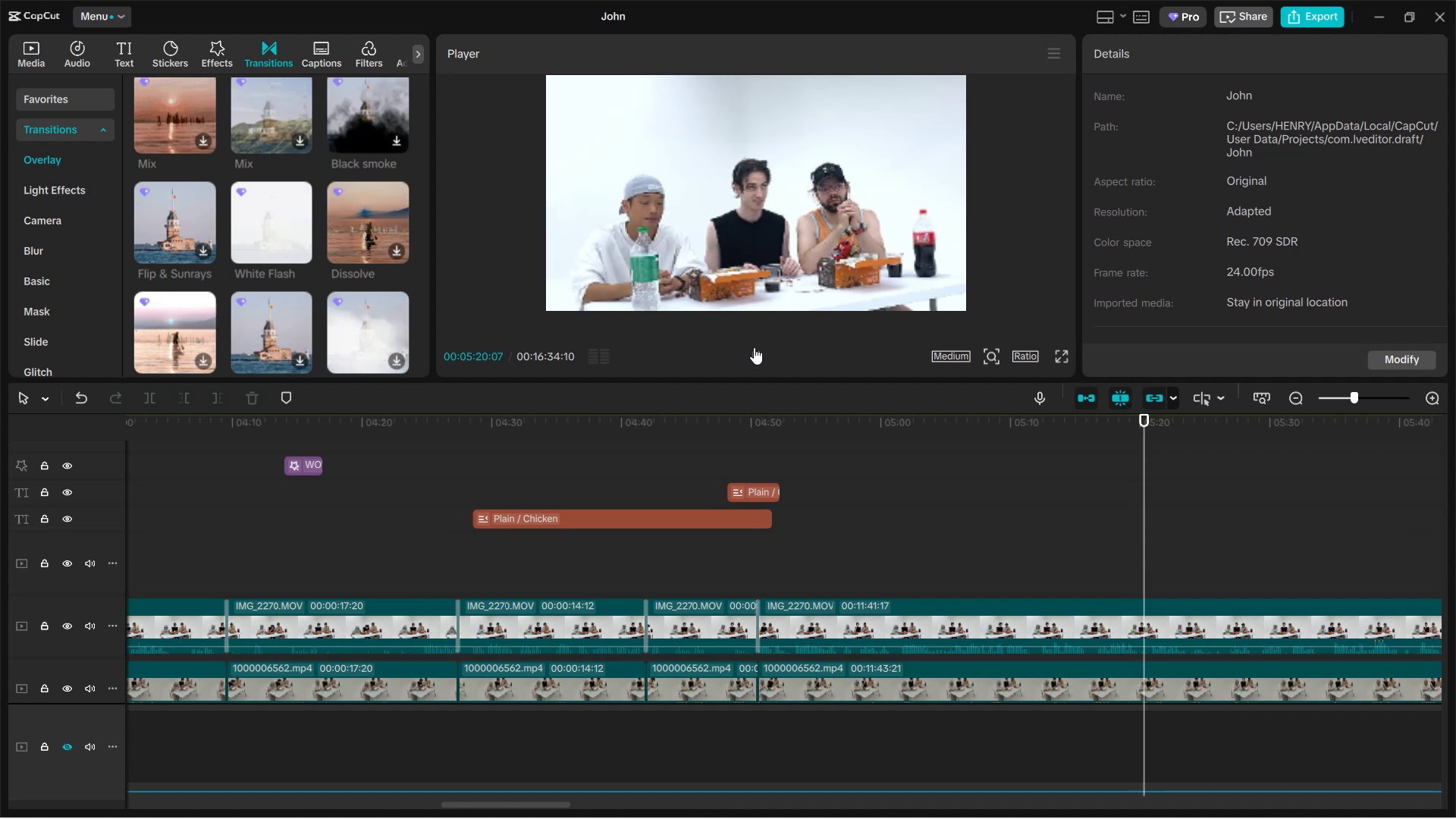 
left_click([754, 347])
 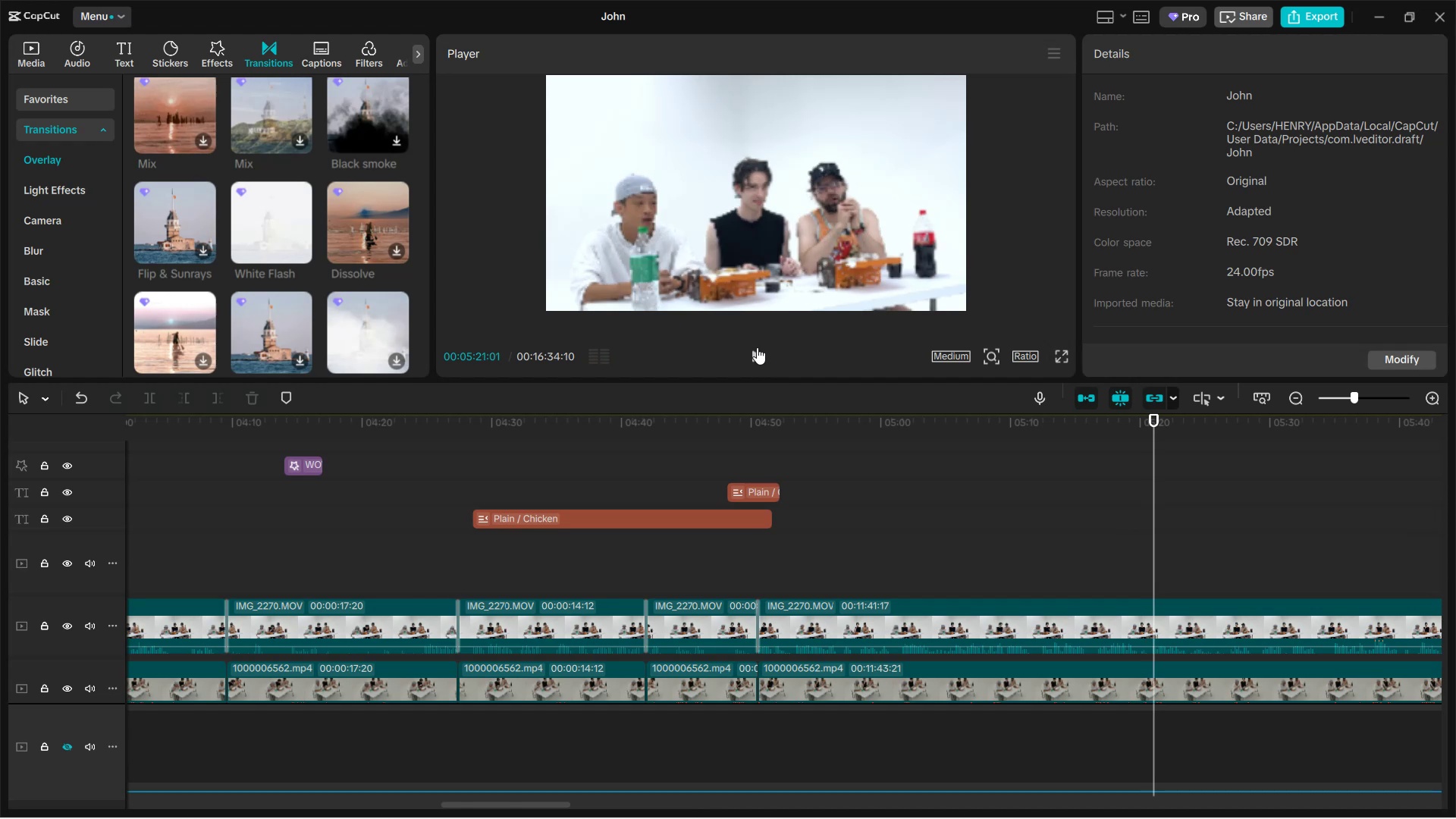 
wait(6.18)
 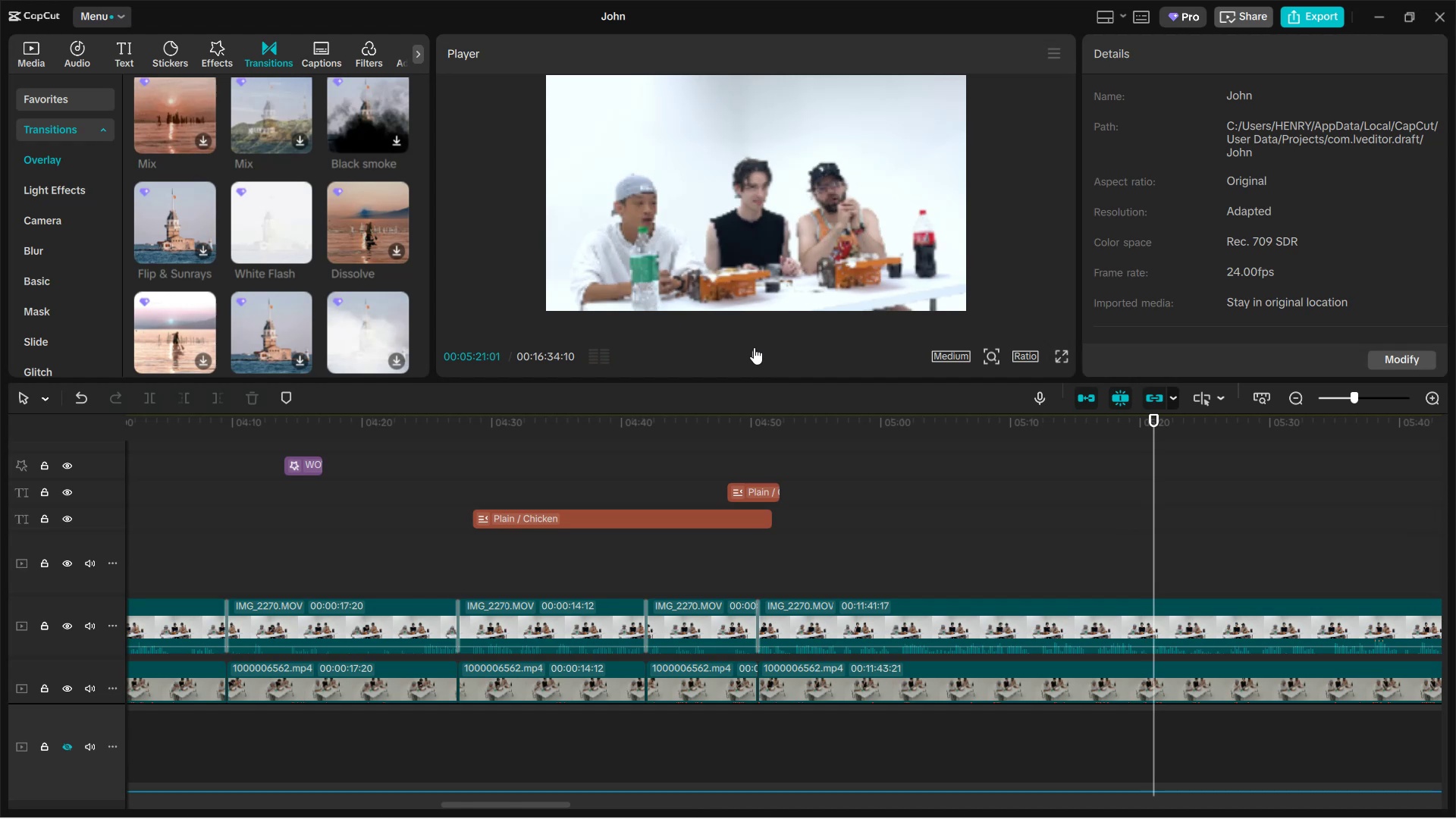 
double_click([759, 349])
 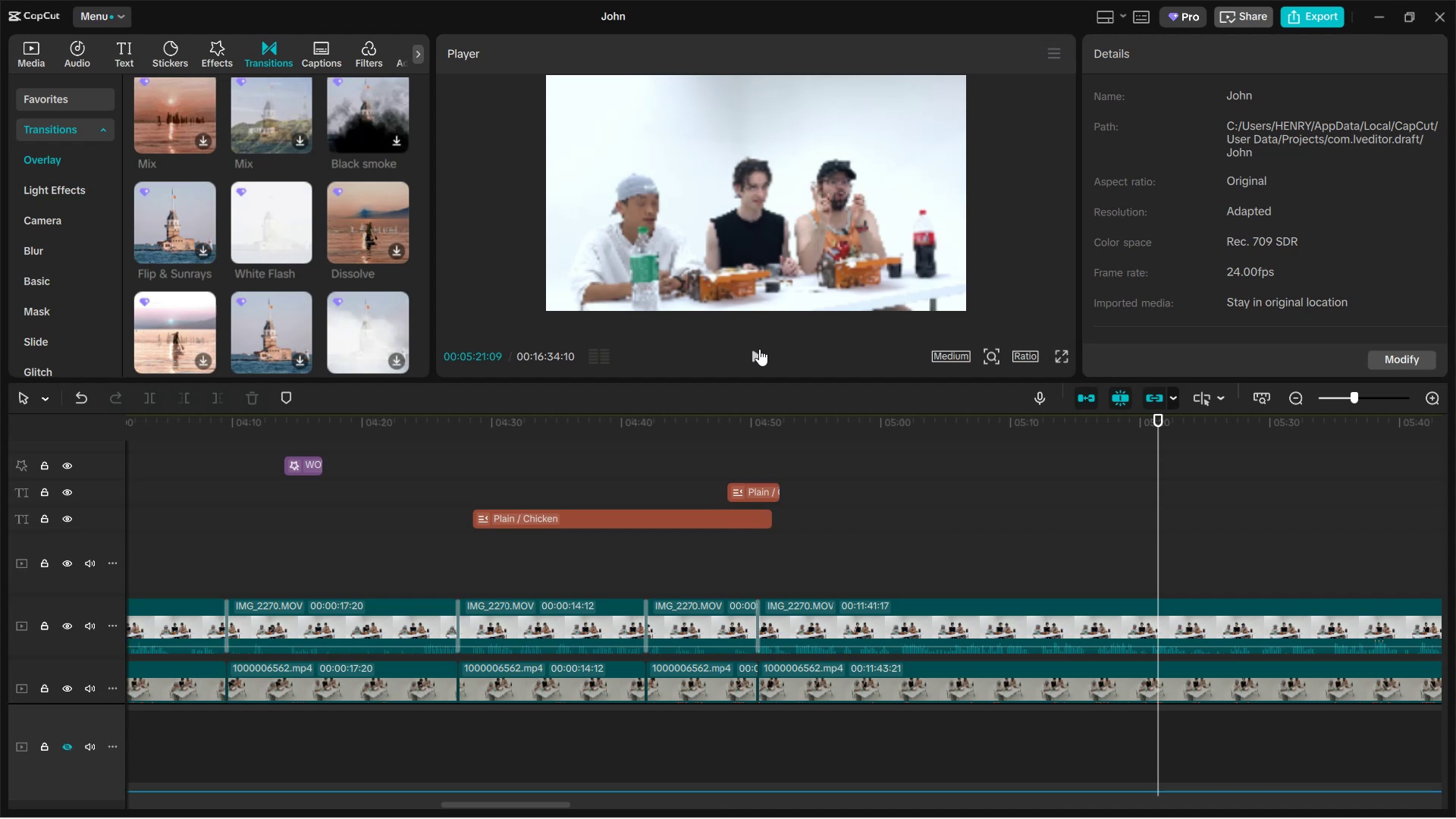 
wait(6.96)
 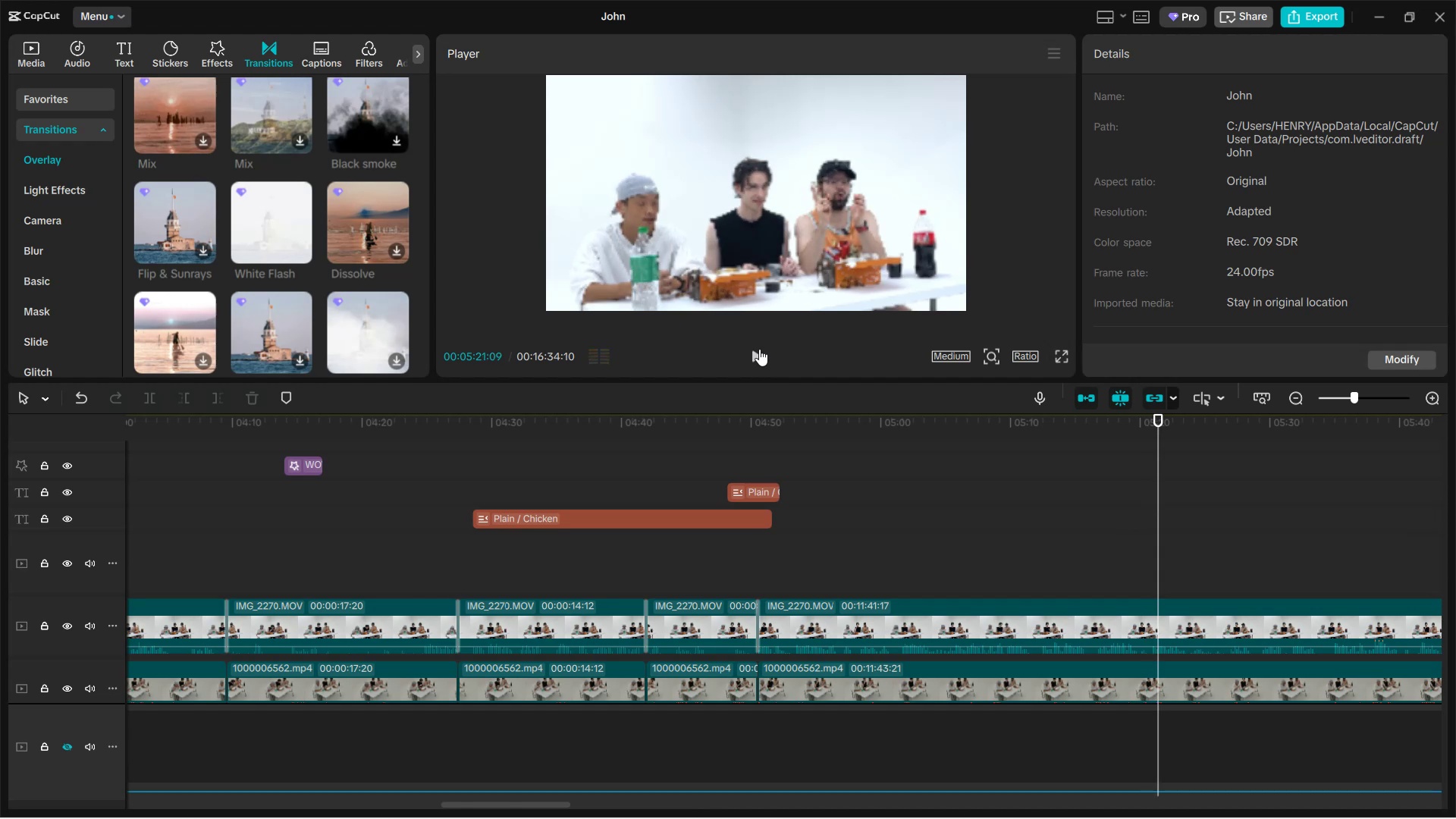 
left_click([759, 349])
 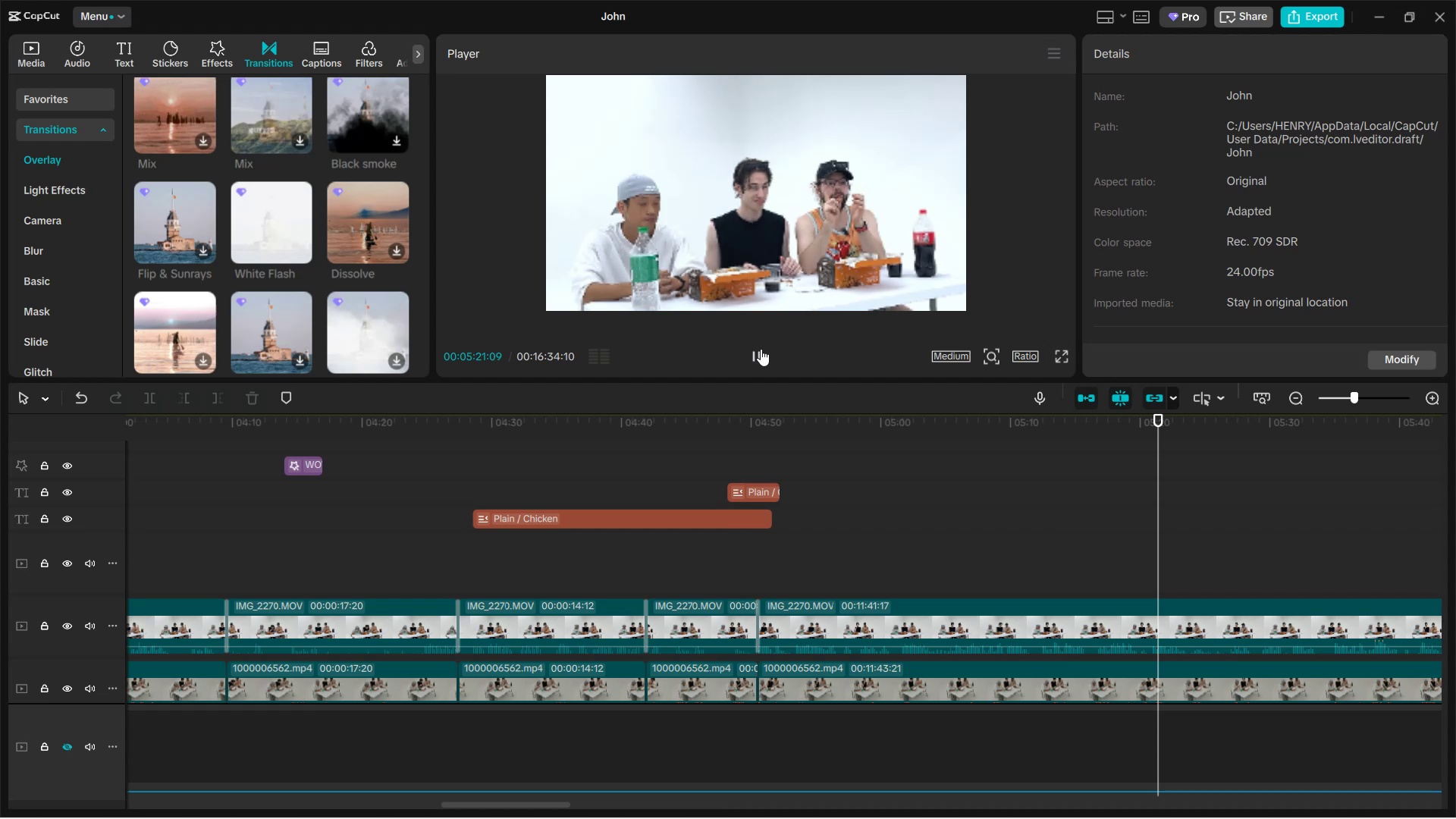 
left_click([761, 349])
 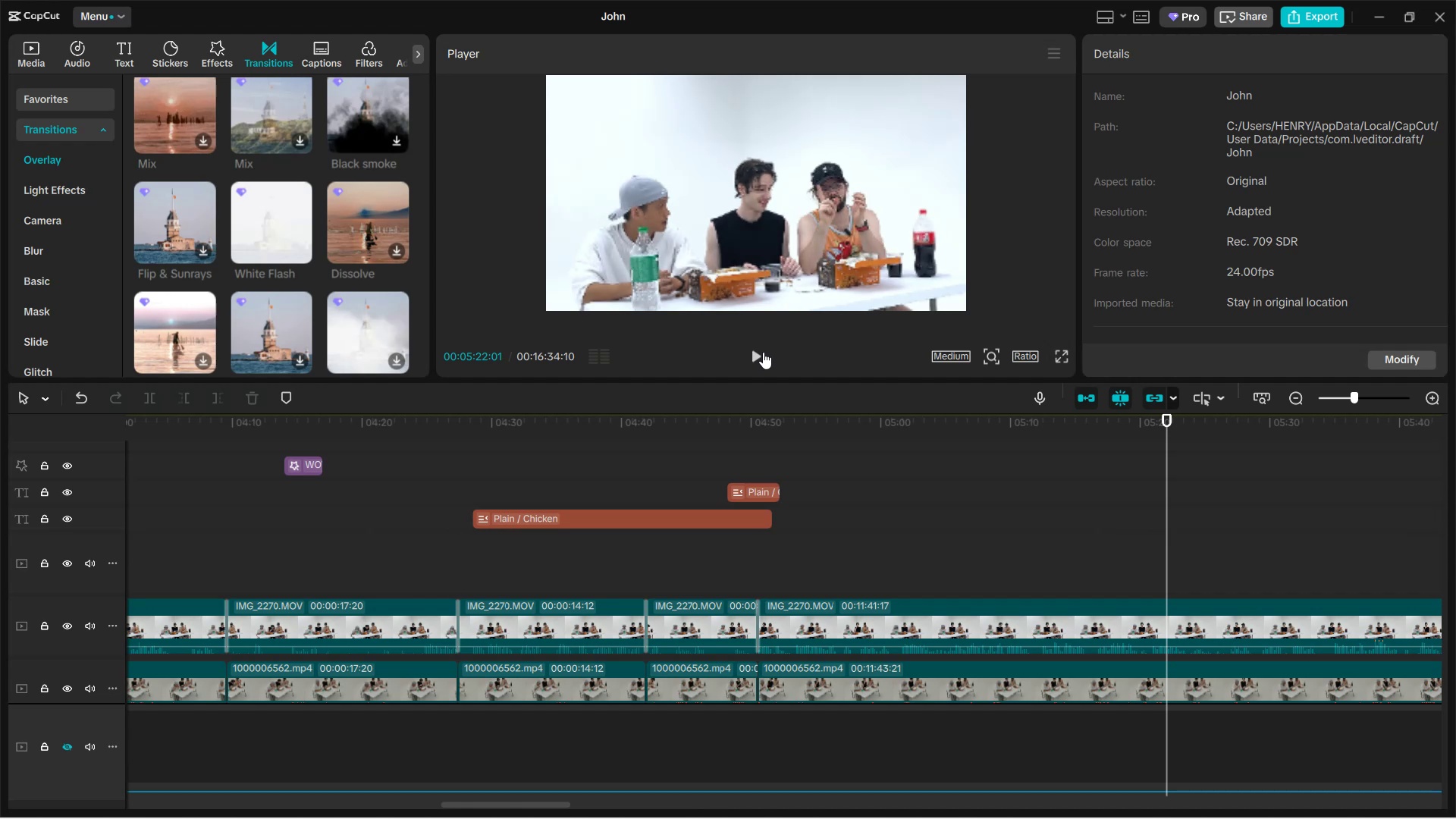 
wait(21.7)
 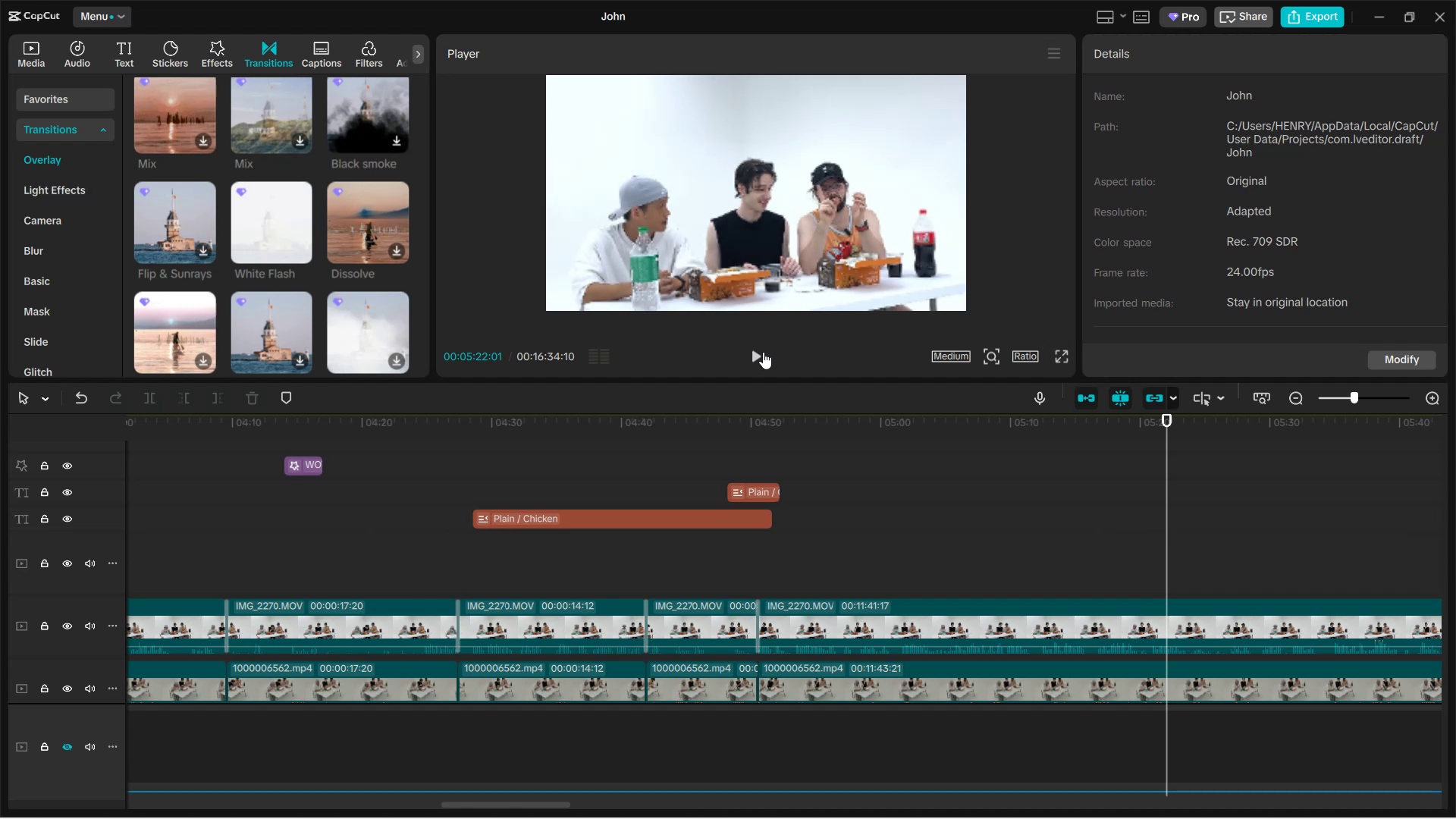 
left_click([760, 347])
 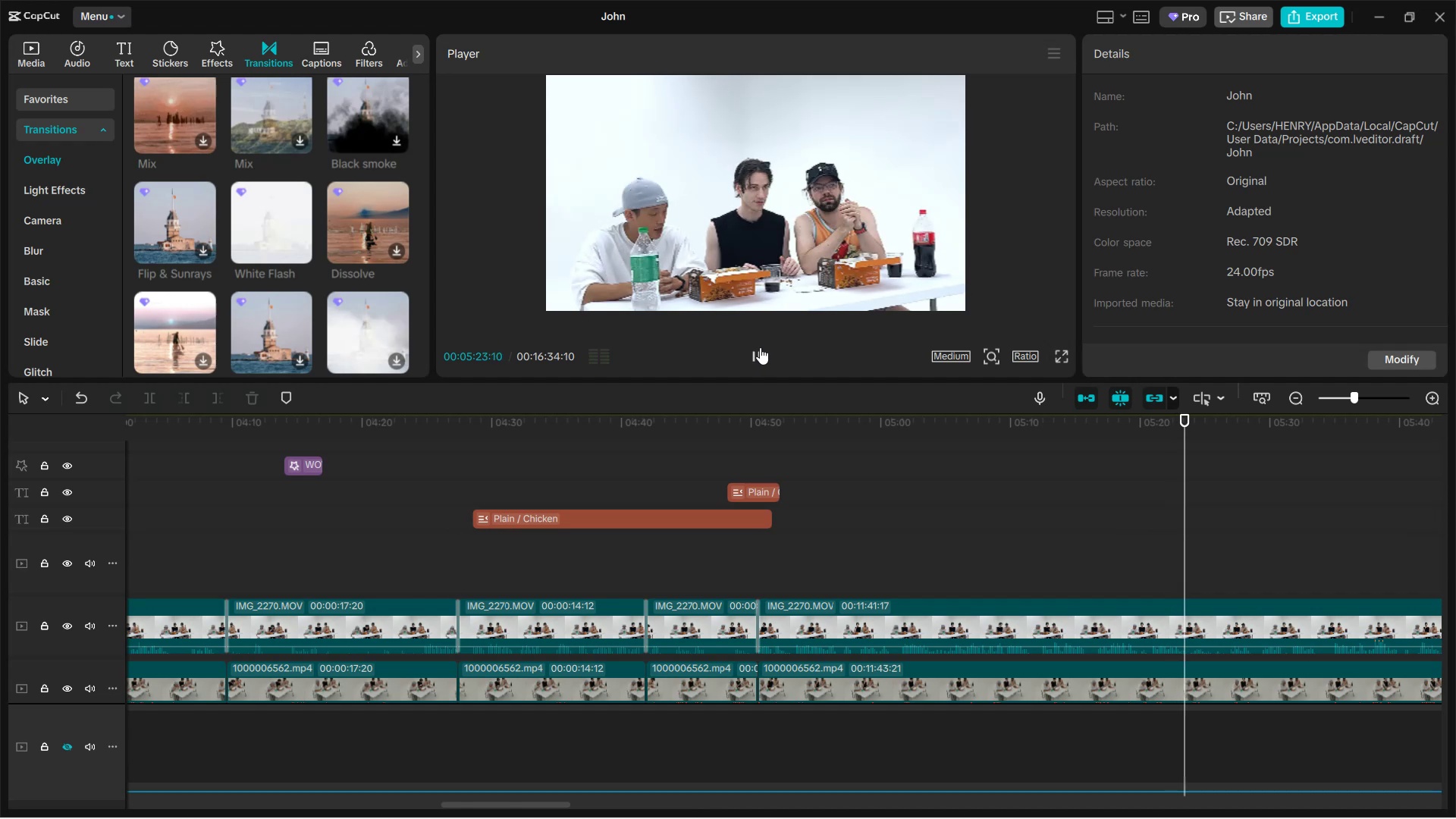 
left_click([760, 347])
 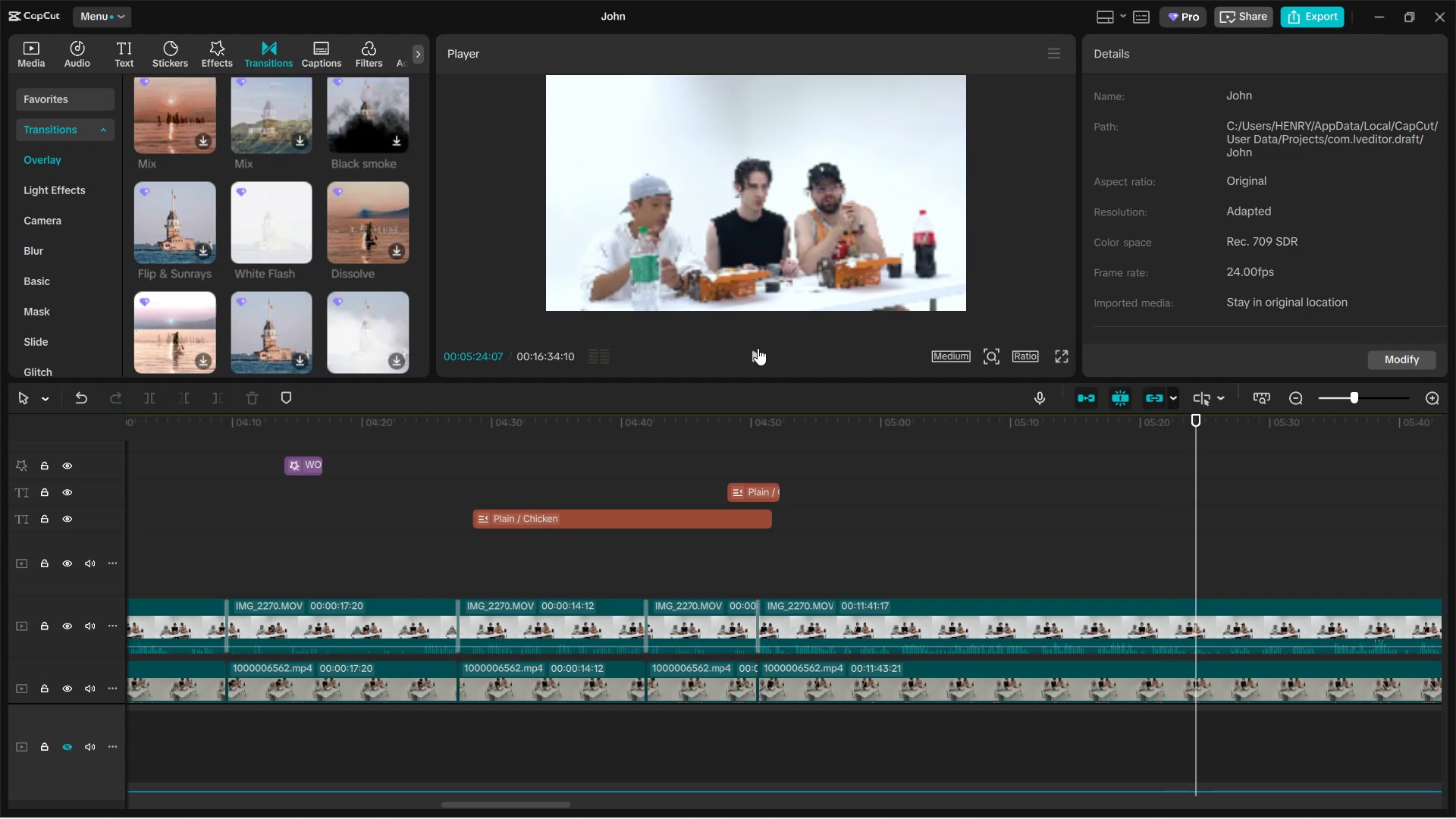 
left_click([758, 348])
 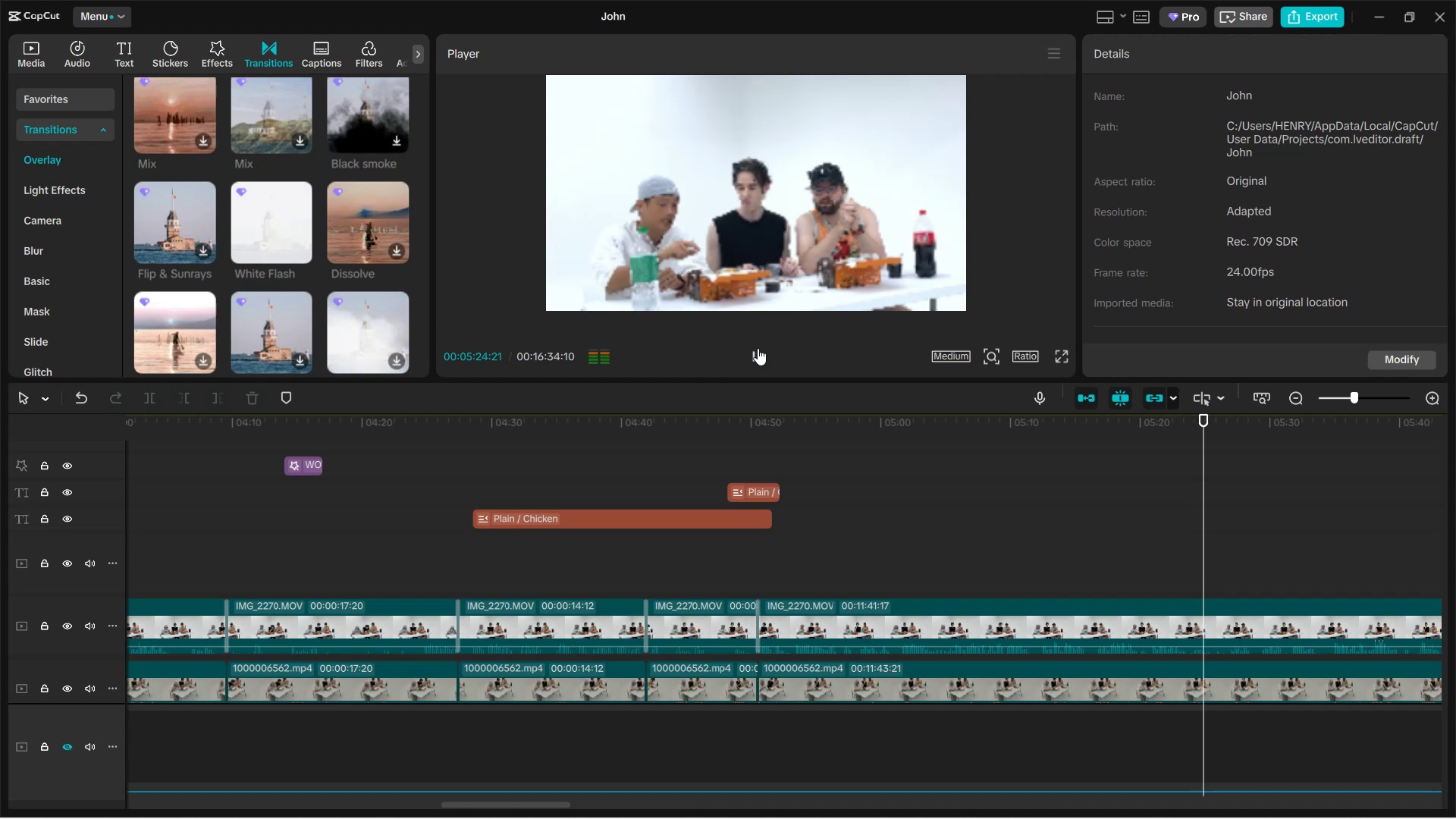 
left_click([758, 348])
 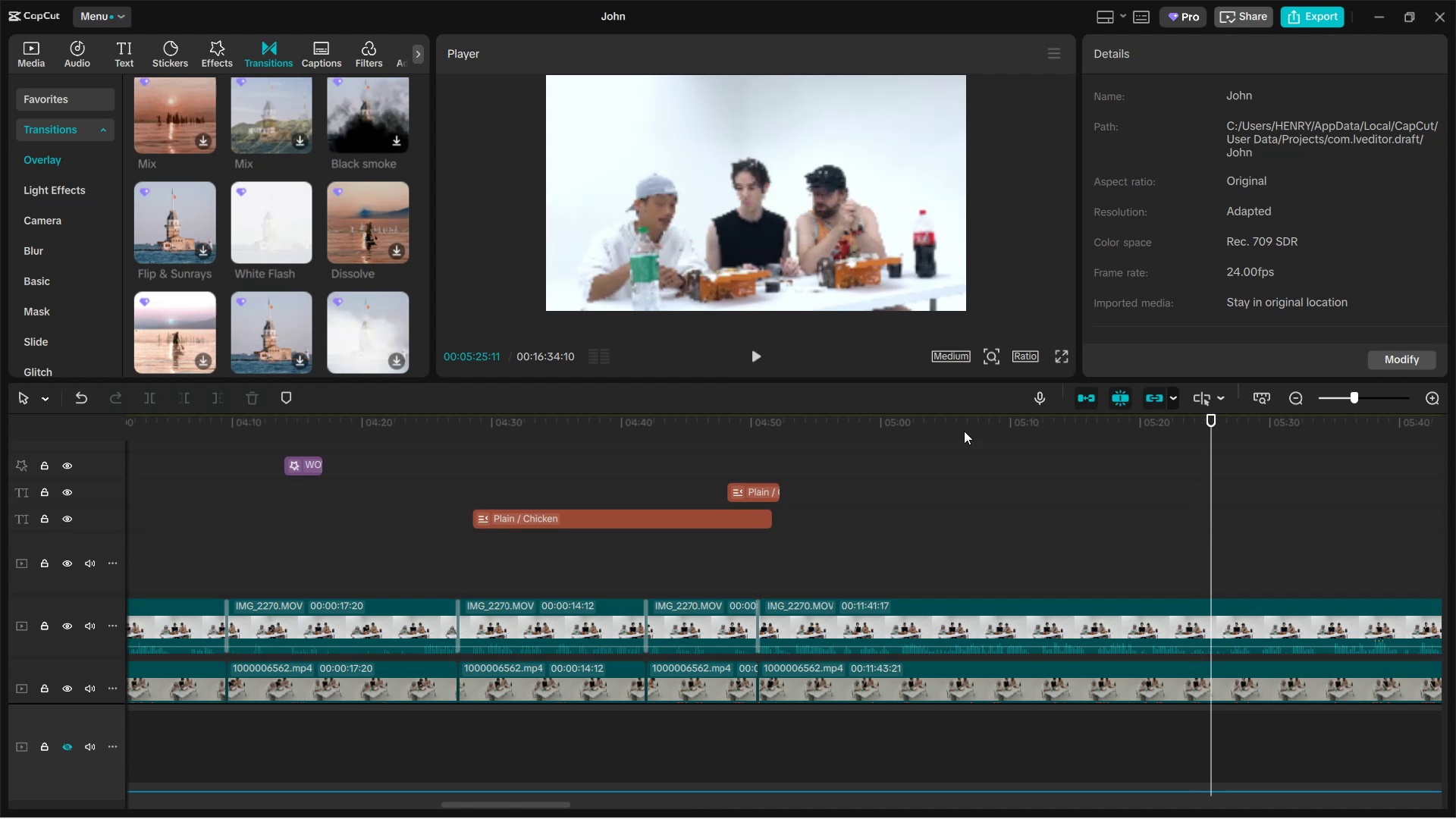 
left_click([964, 431])
 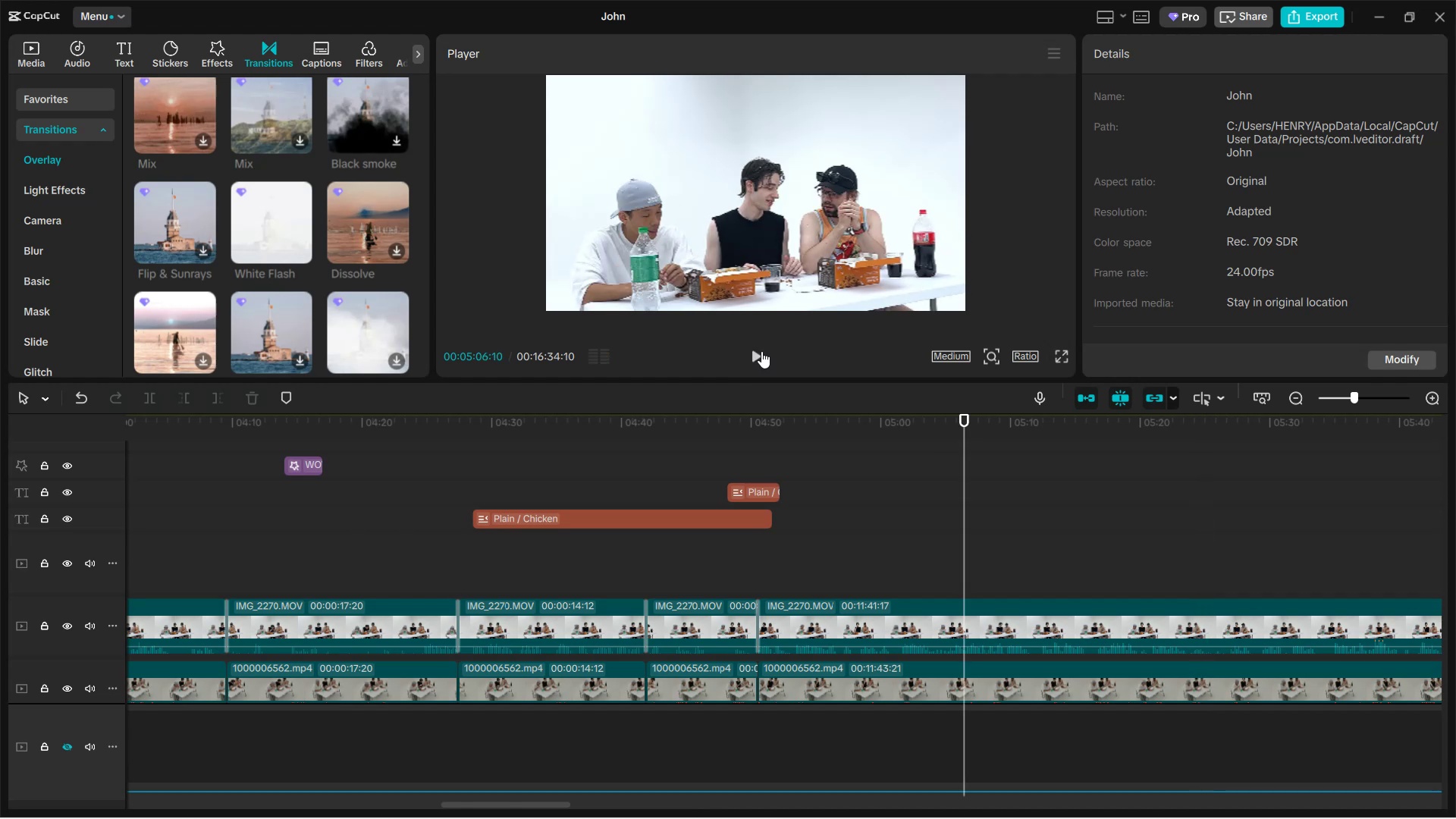 
wait(6.4)
 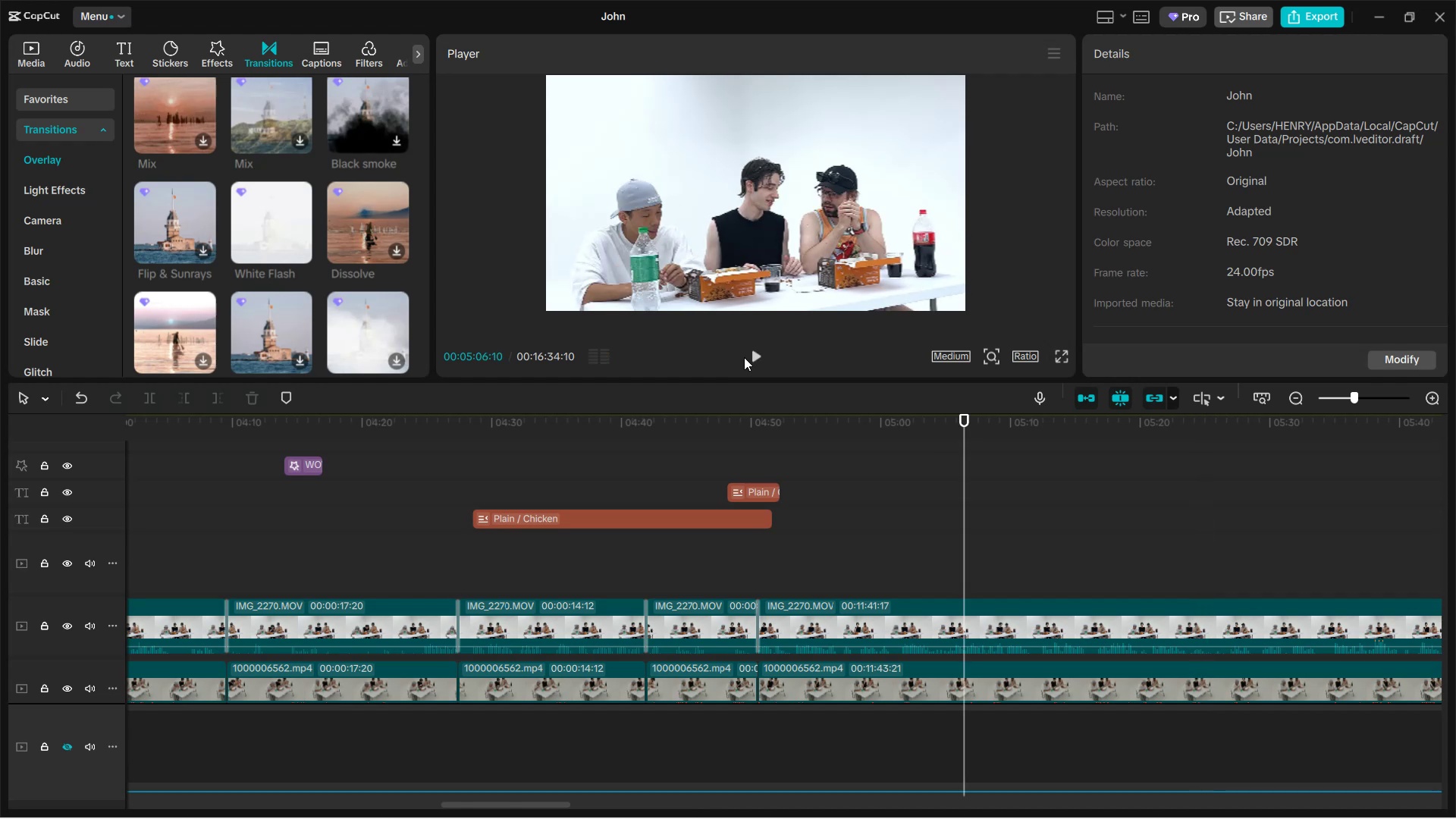 
left_click([880, 418])
 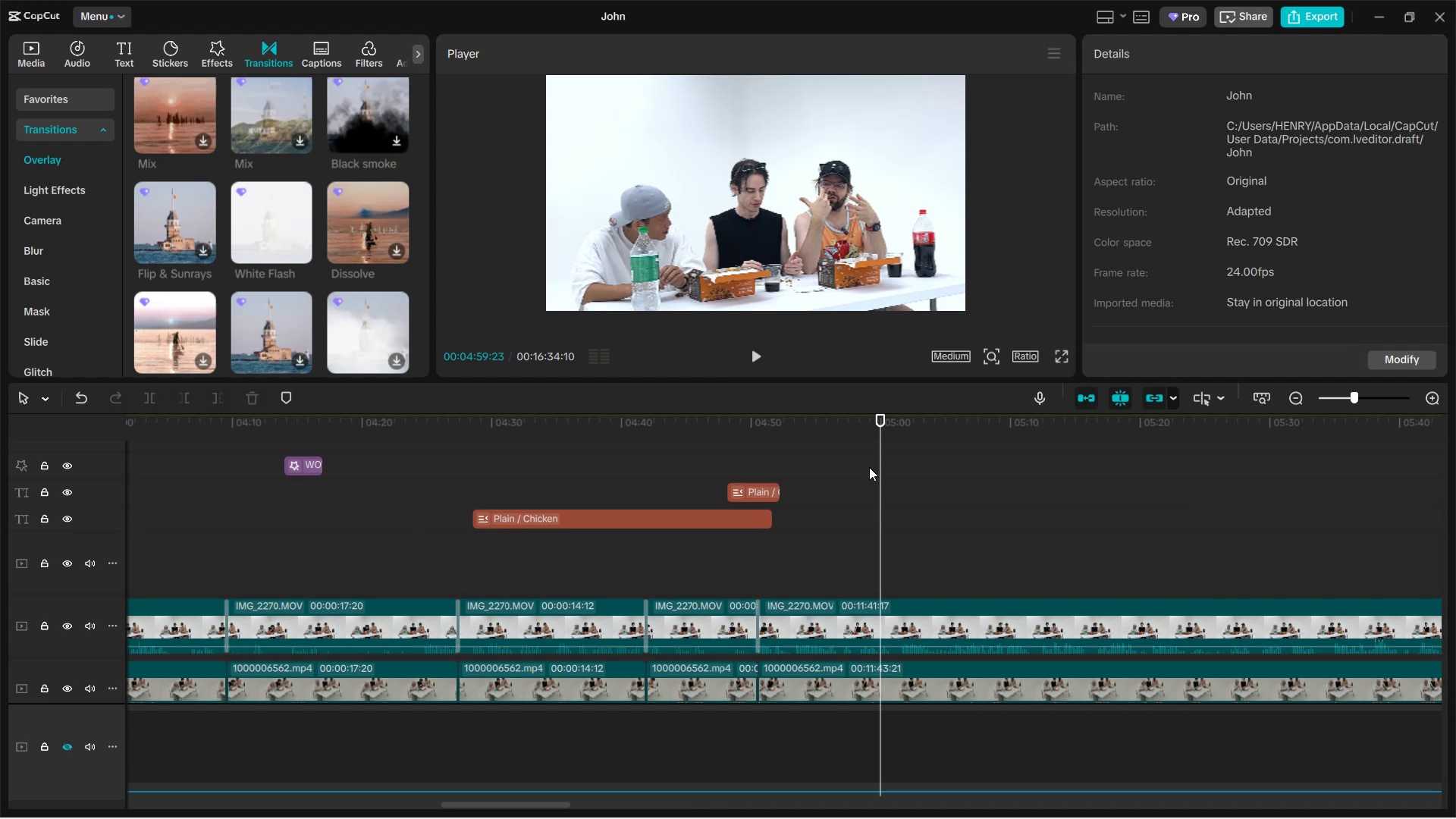 
wait(7.78)
 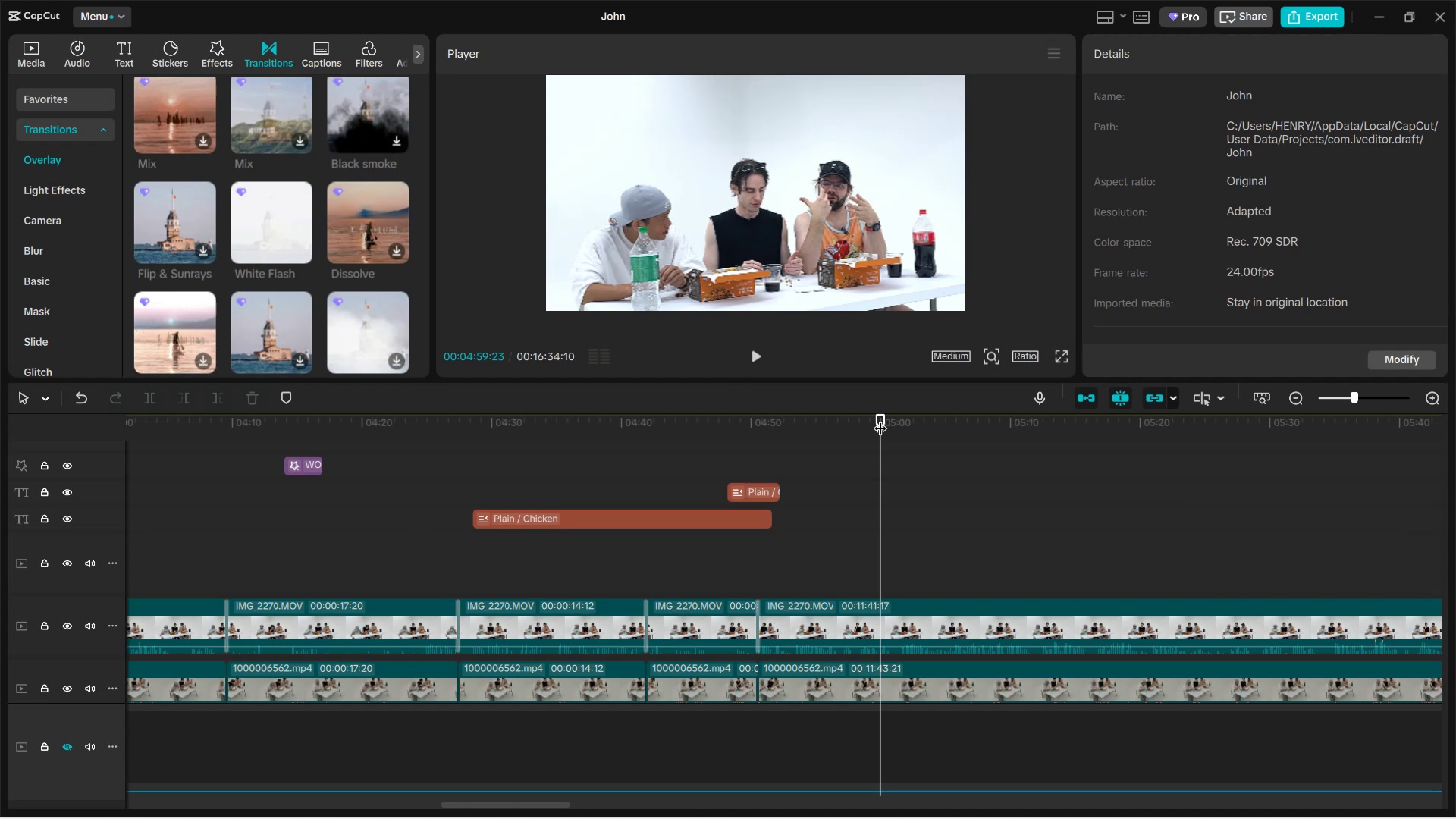 
left_click([760, 356])
 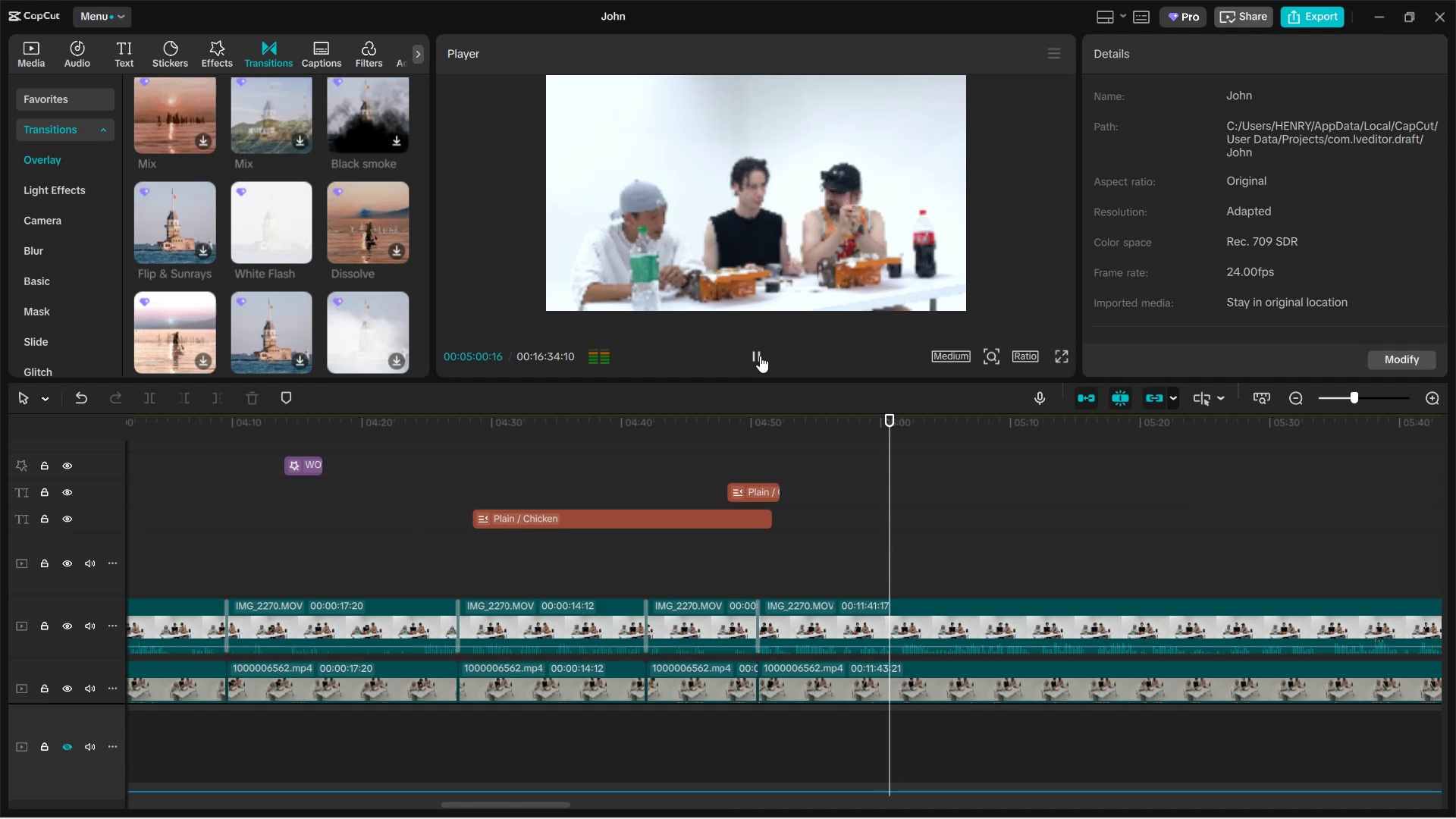 
left_click([760, 356])
 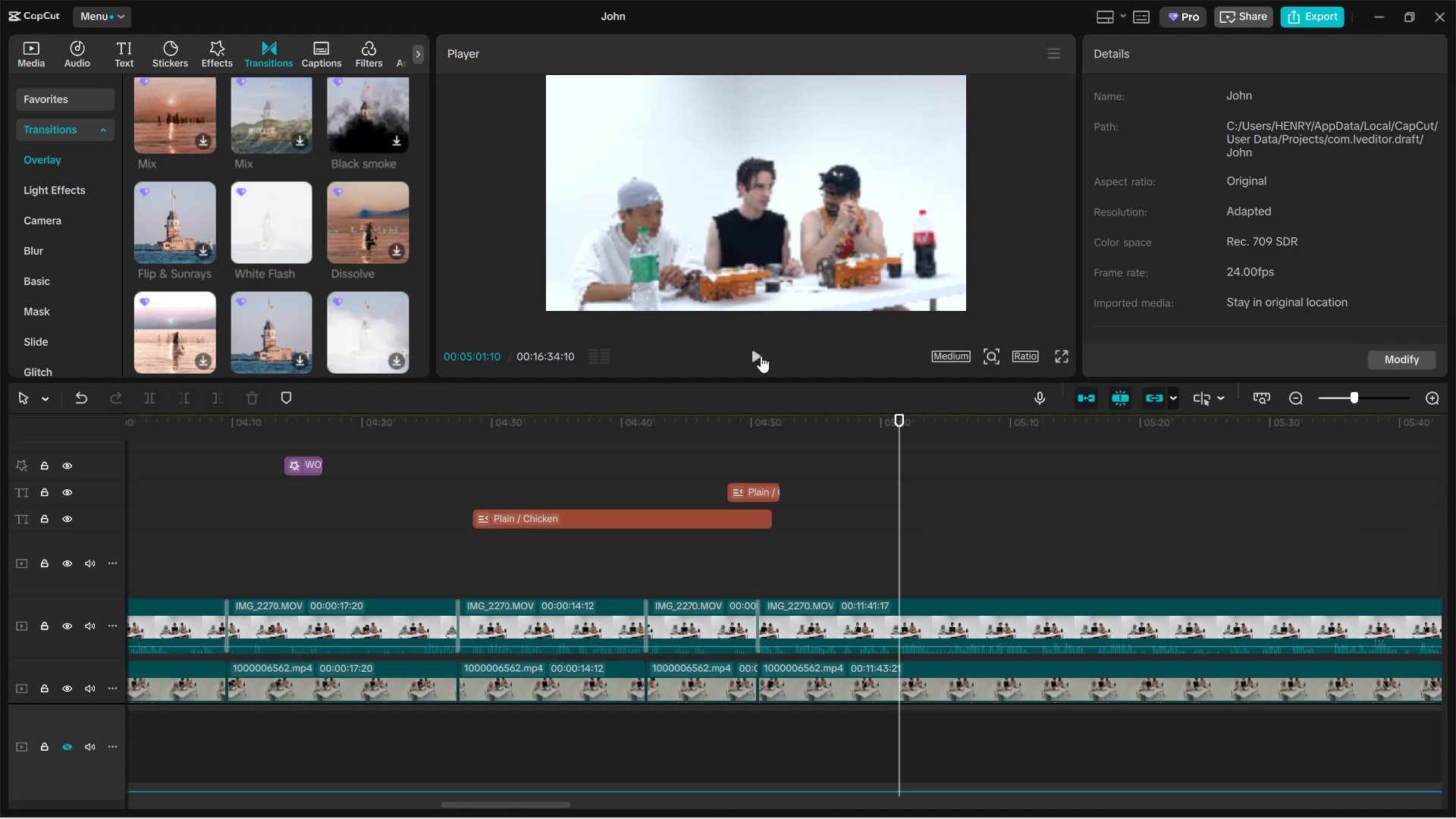 
left_click([763, 356])
 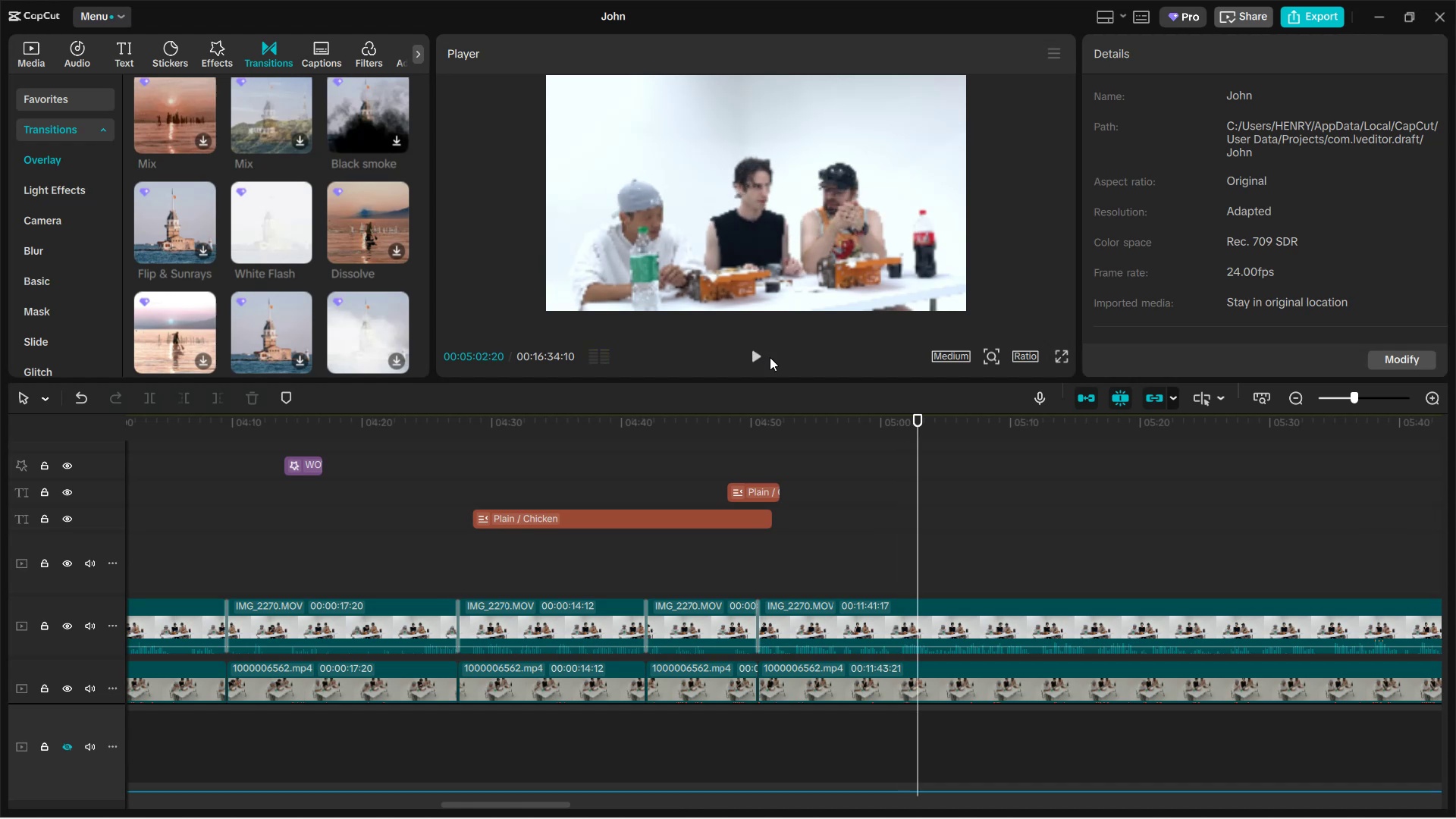 
wait(6.11)
 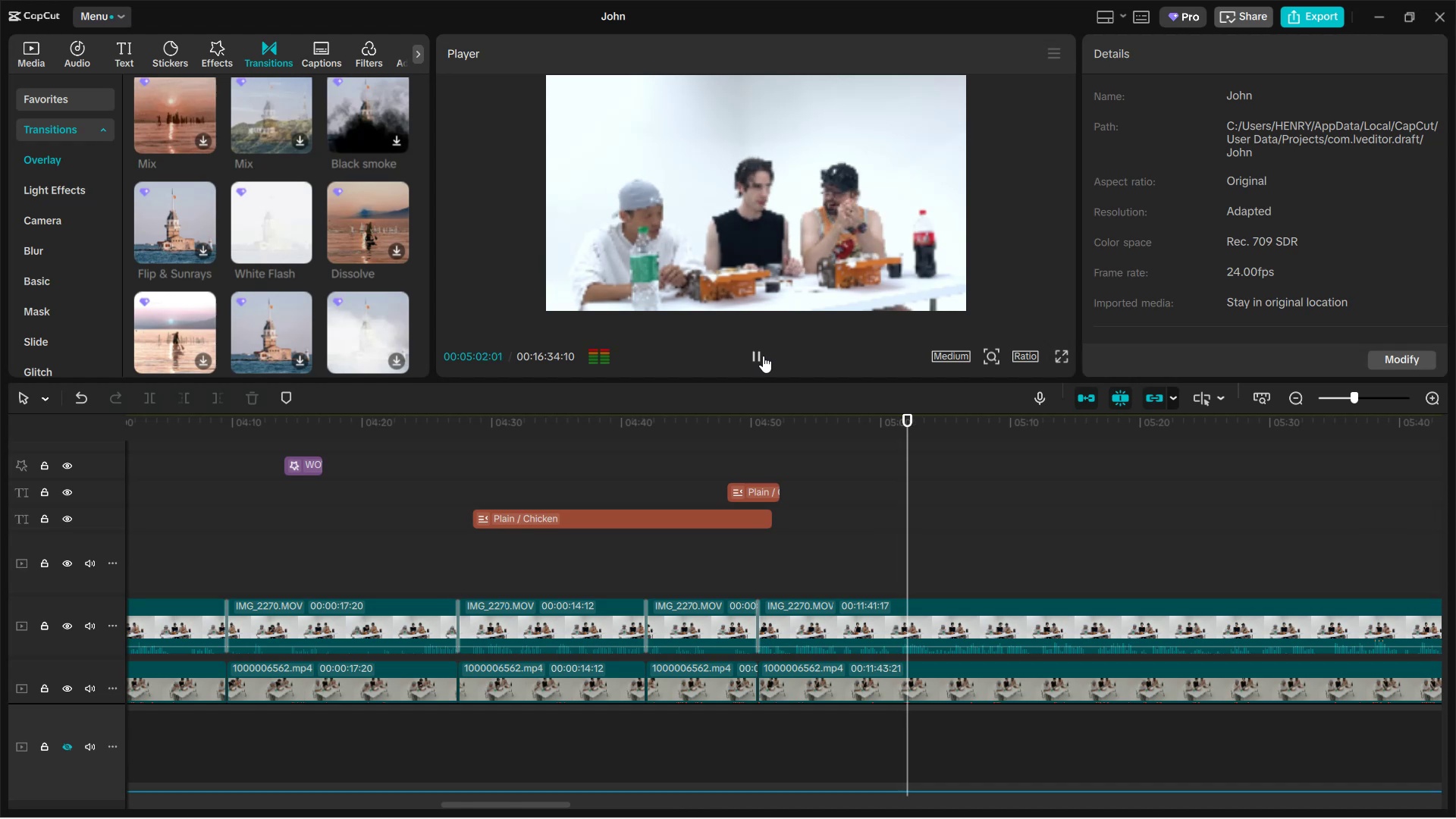 
left_click([770, 357])
 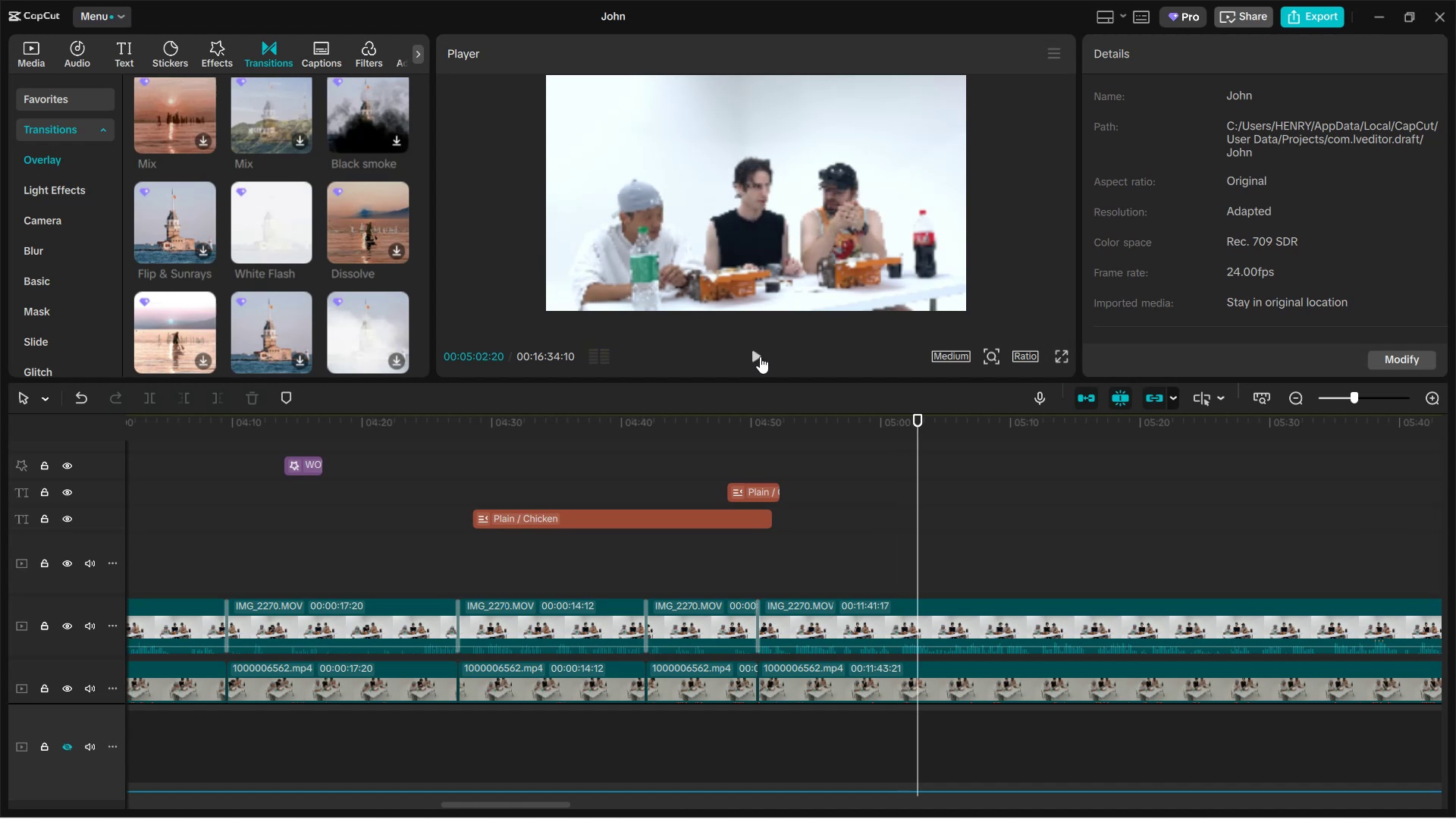 
left_click([758, 354])
 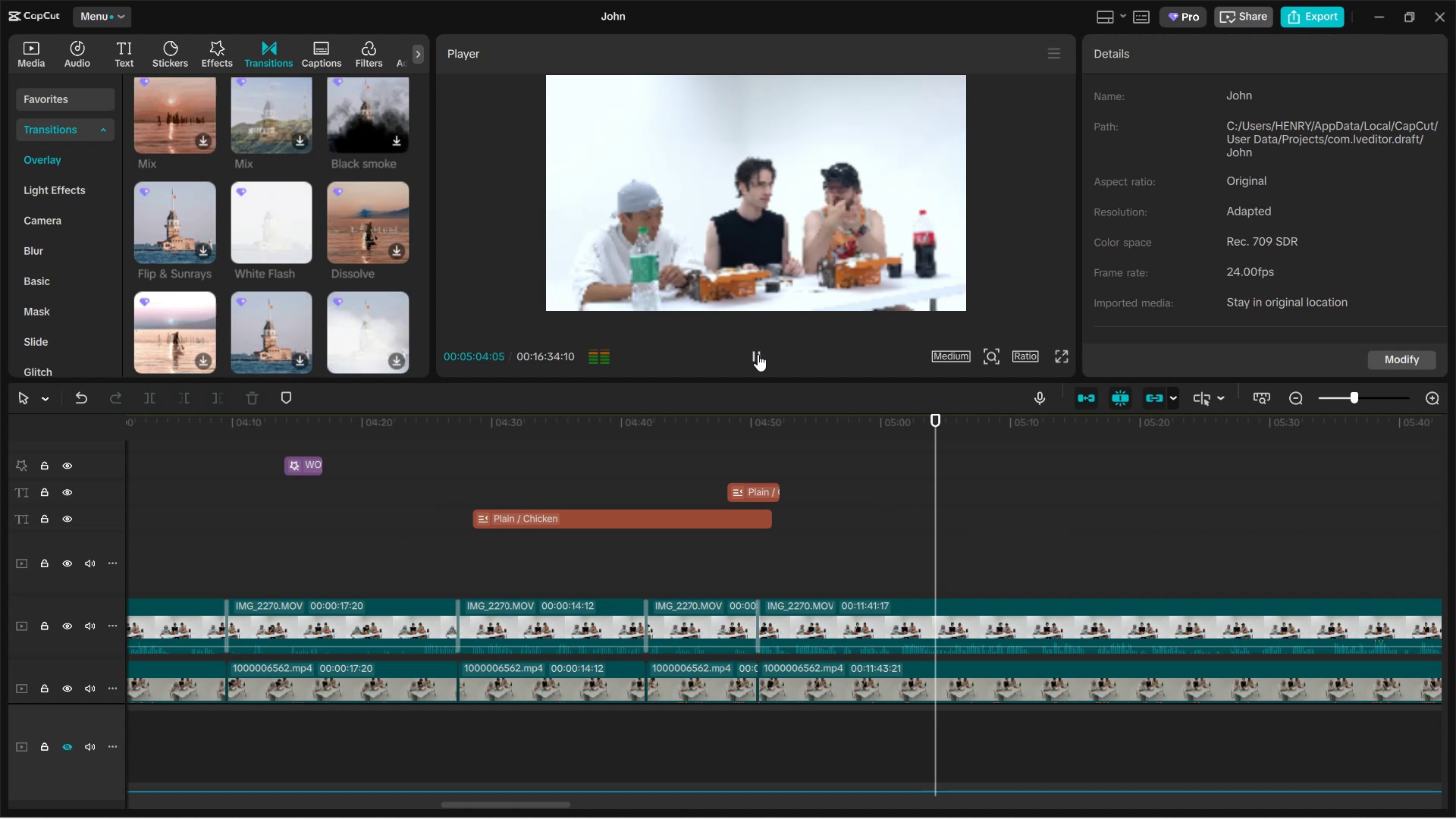 
left_click([758, 354])
 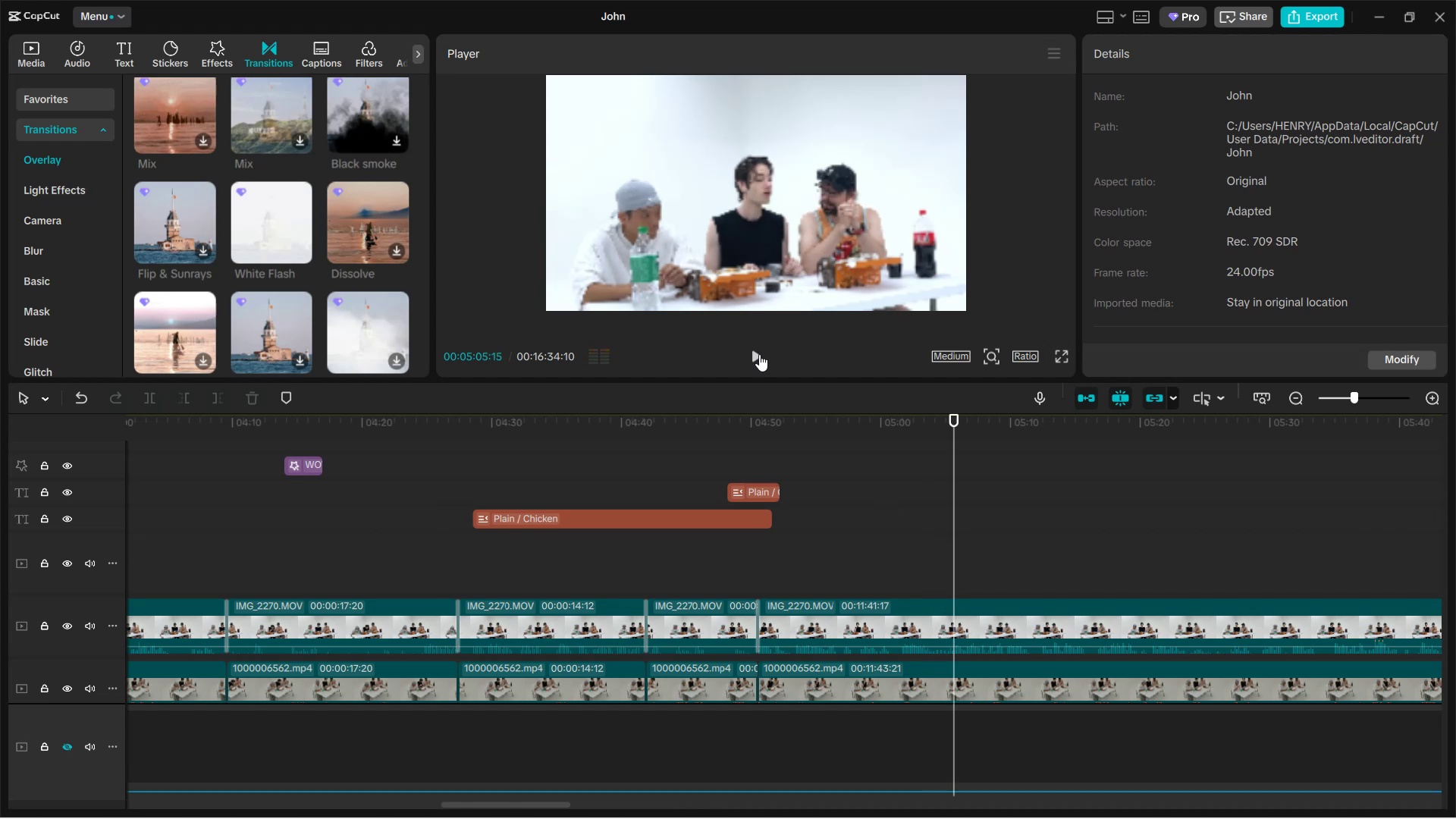 
left_click([761, 357])
 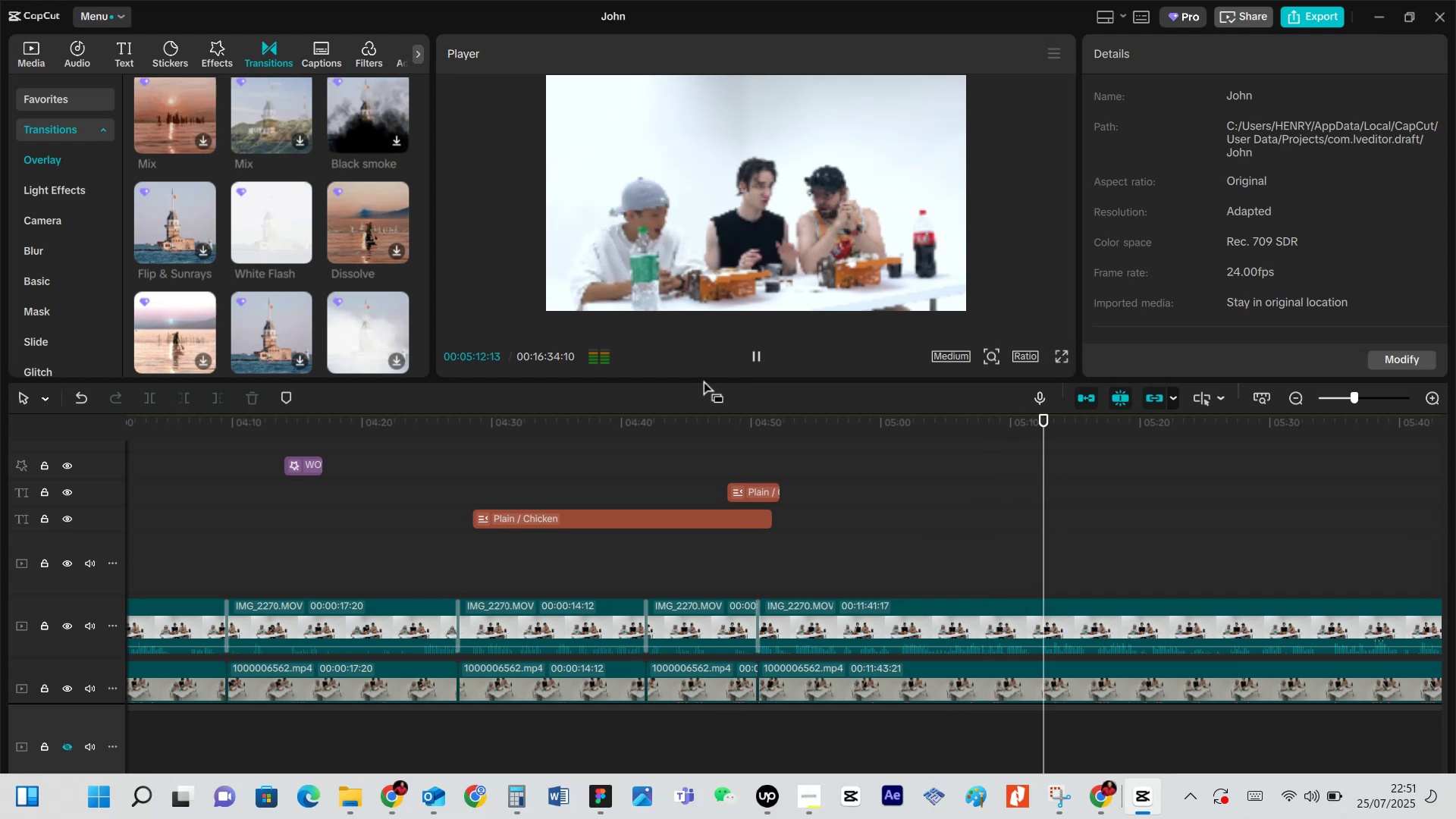 
wait(12.82)
 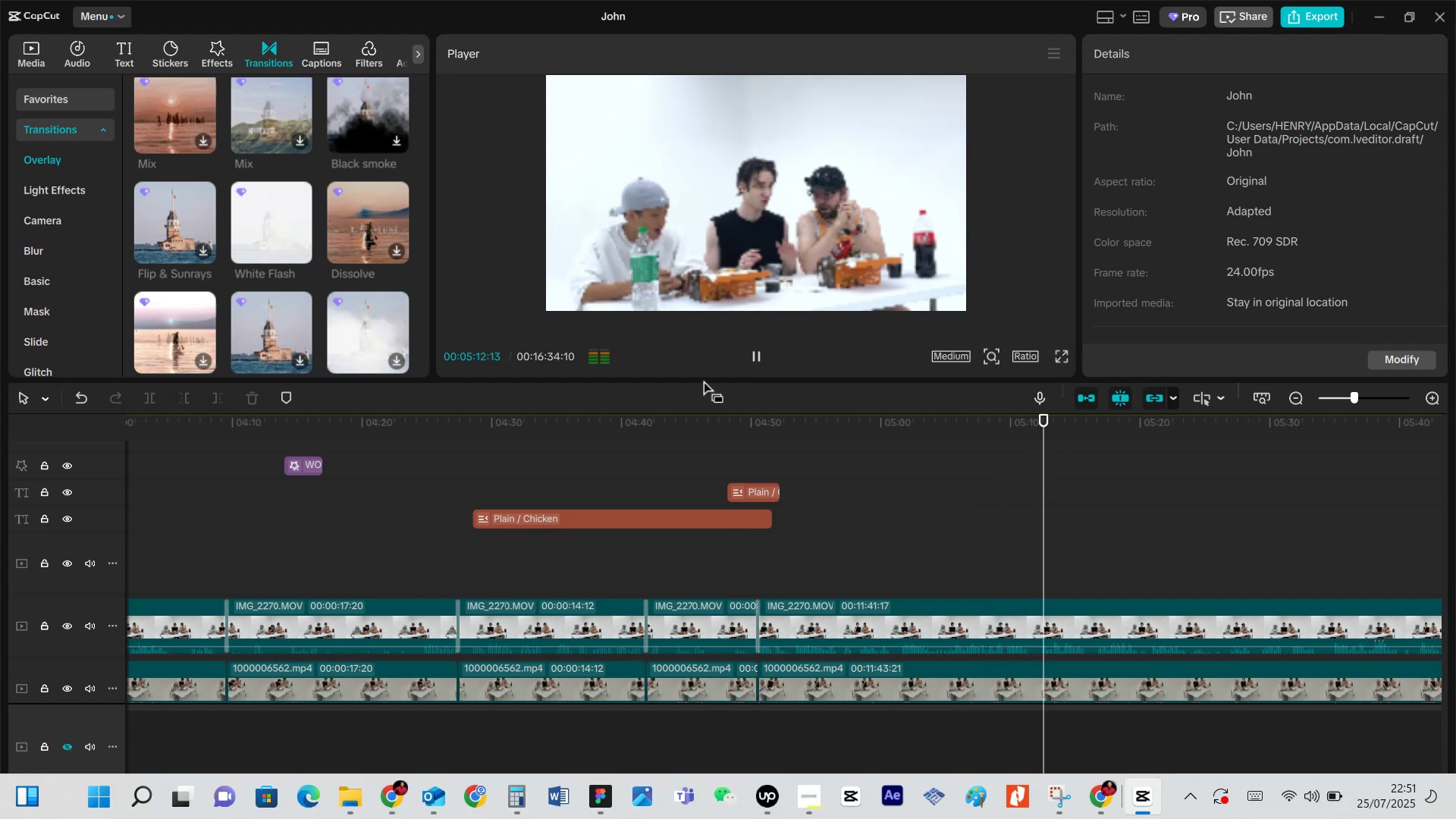 
left_click([761, 359])
 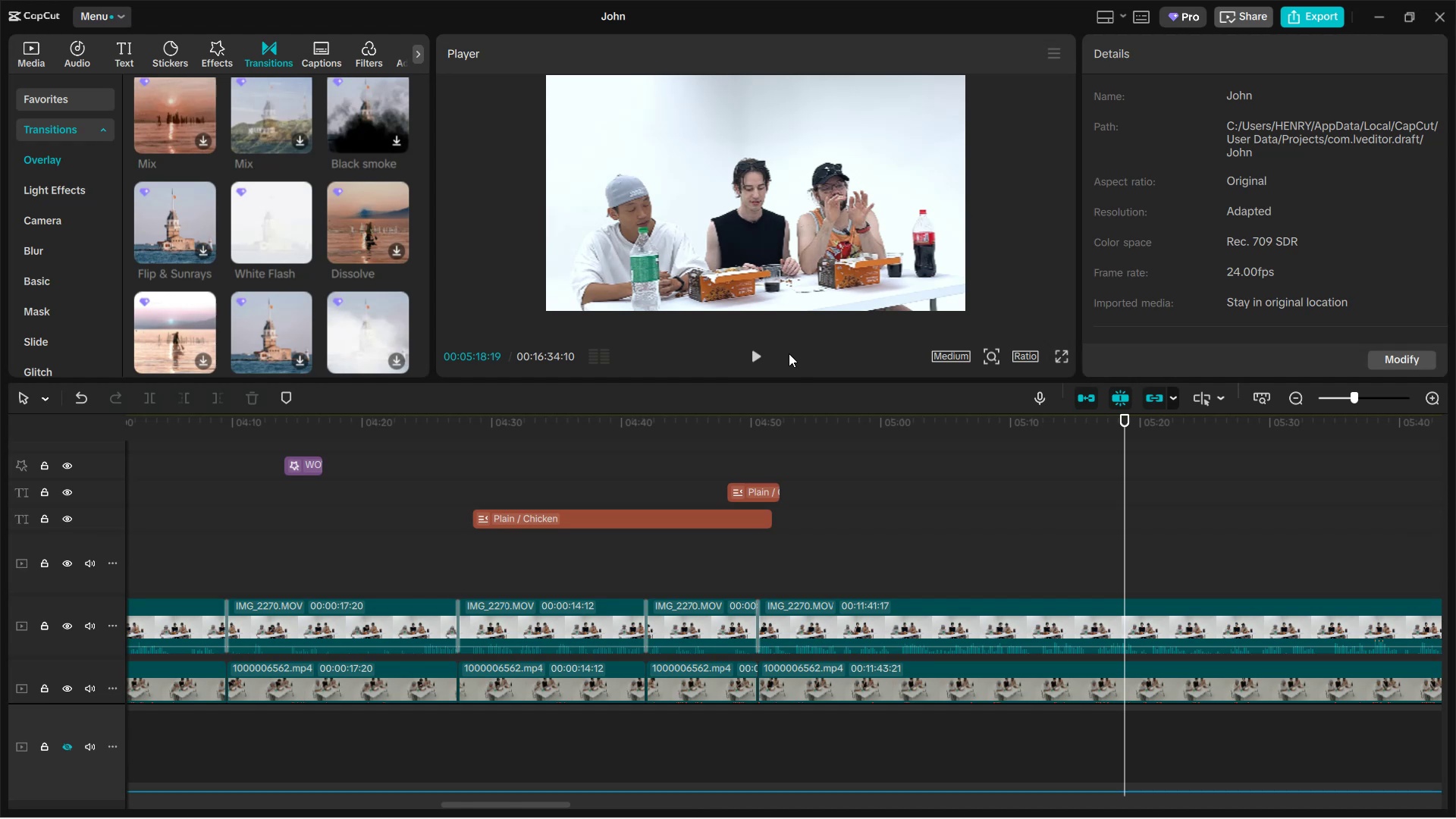 
wait(17.31)
 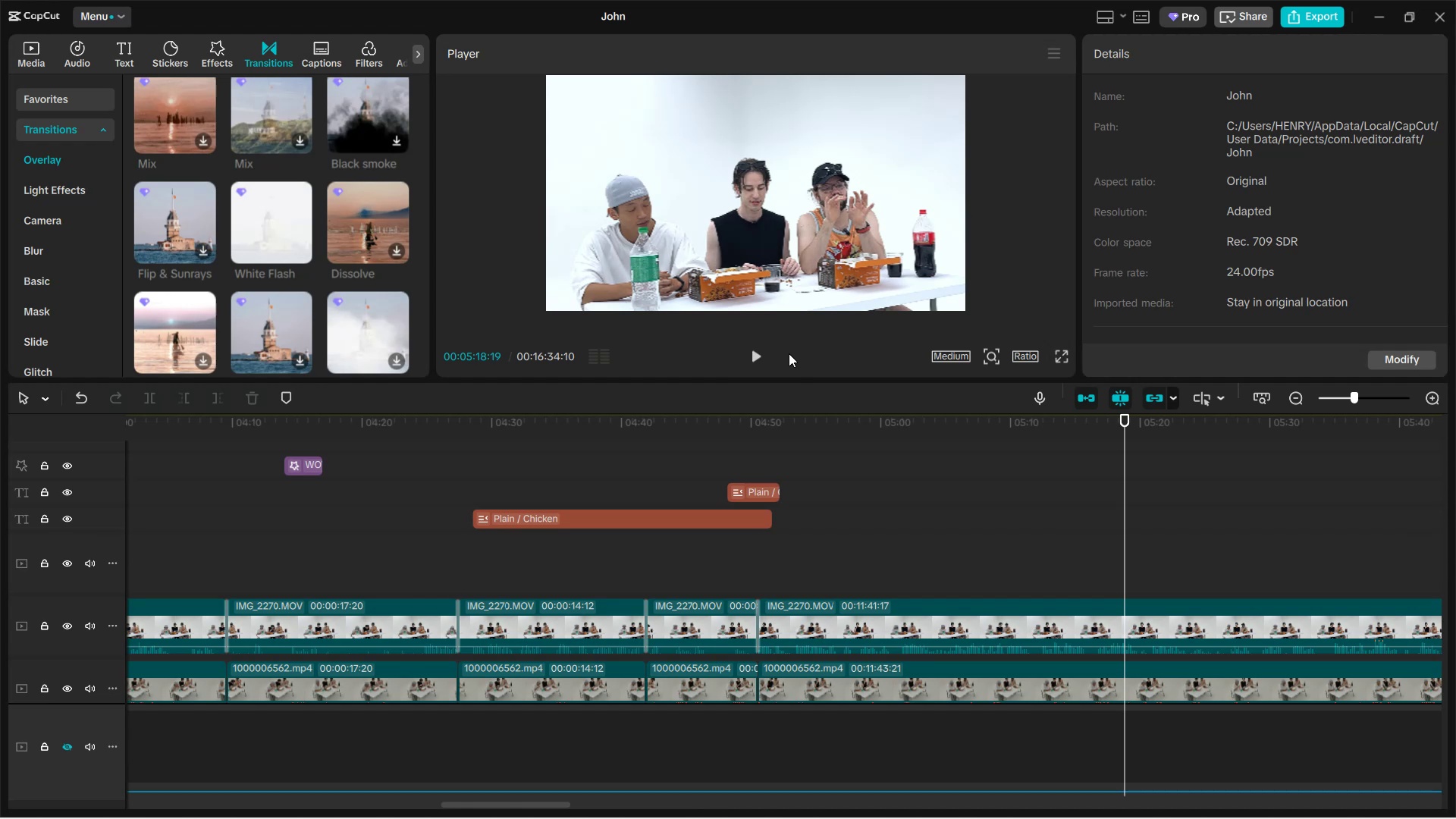 
left_click([753, 353])
 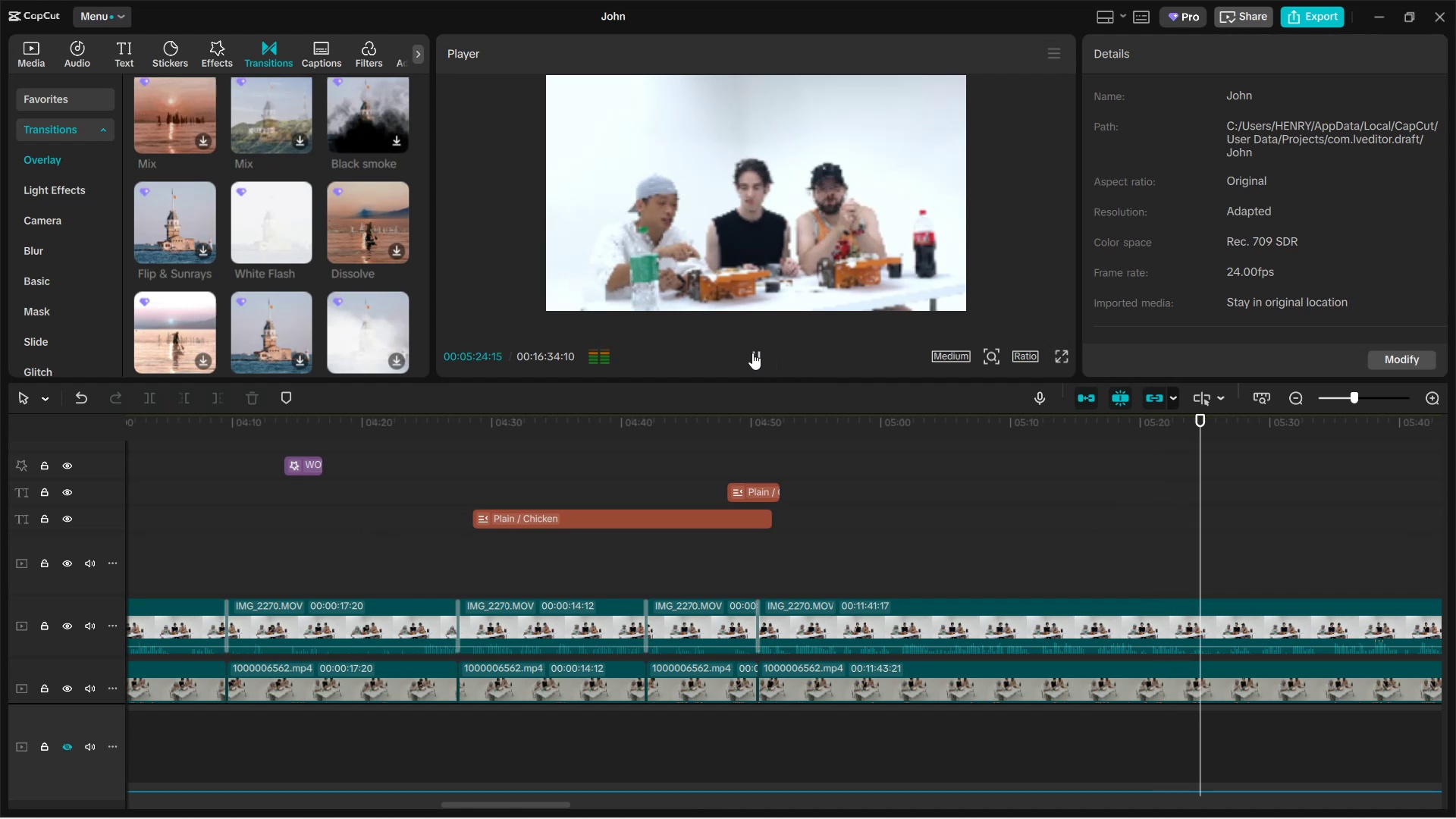 
wait(7.91)
 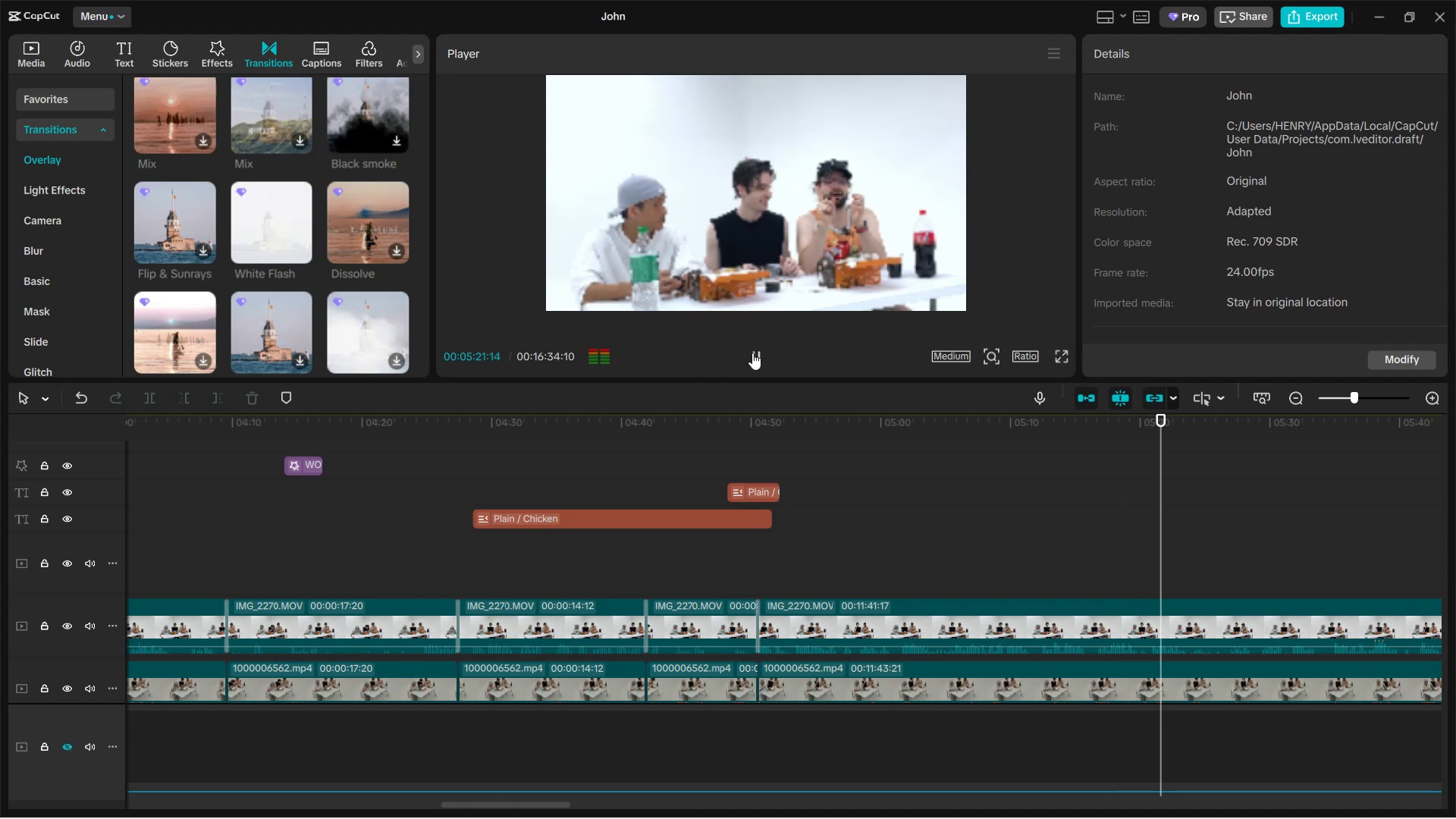 
left_click([755, 353])
 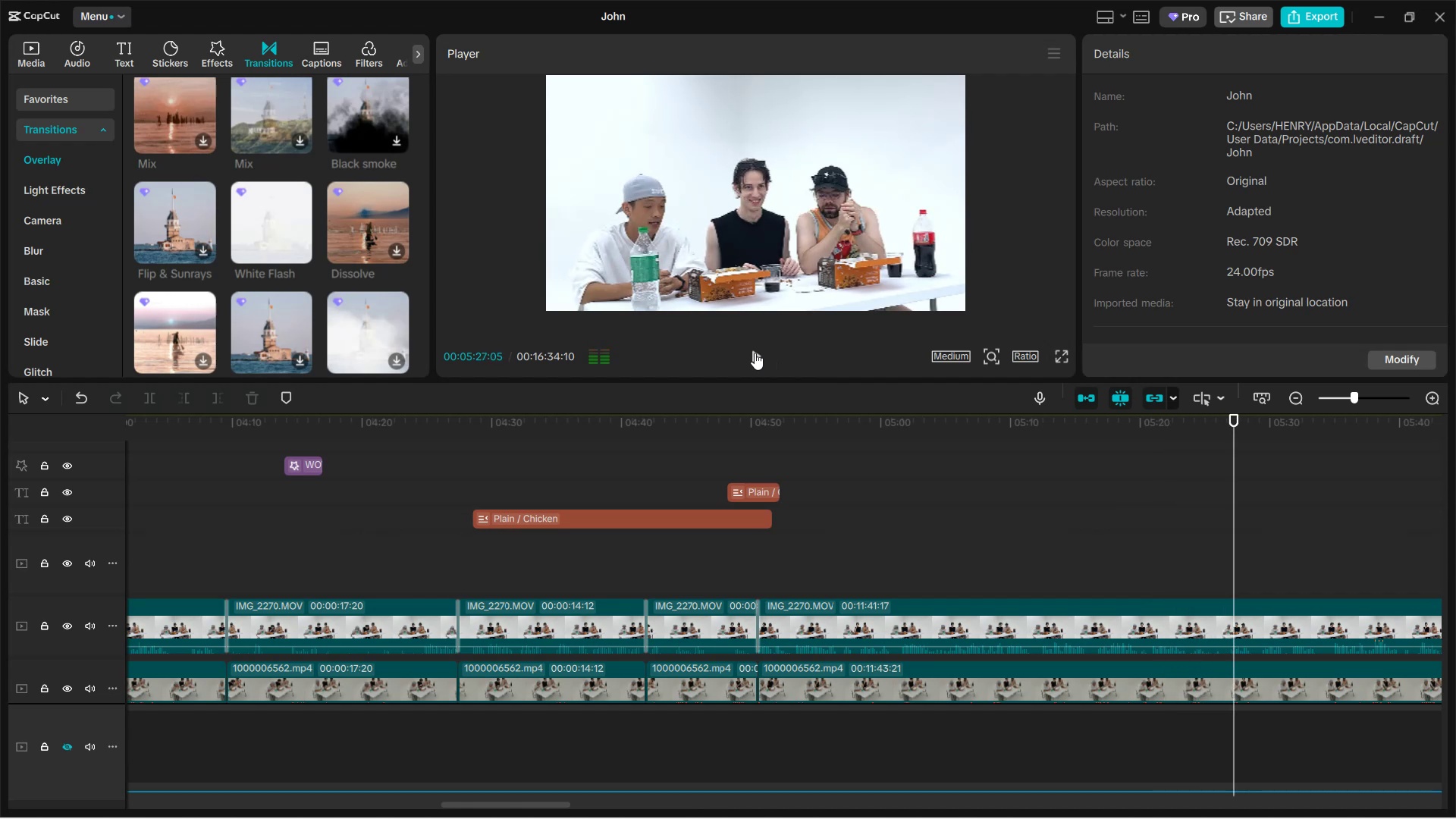 
left_click([755, 353])
 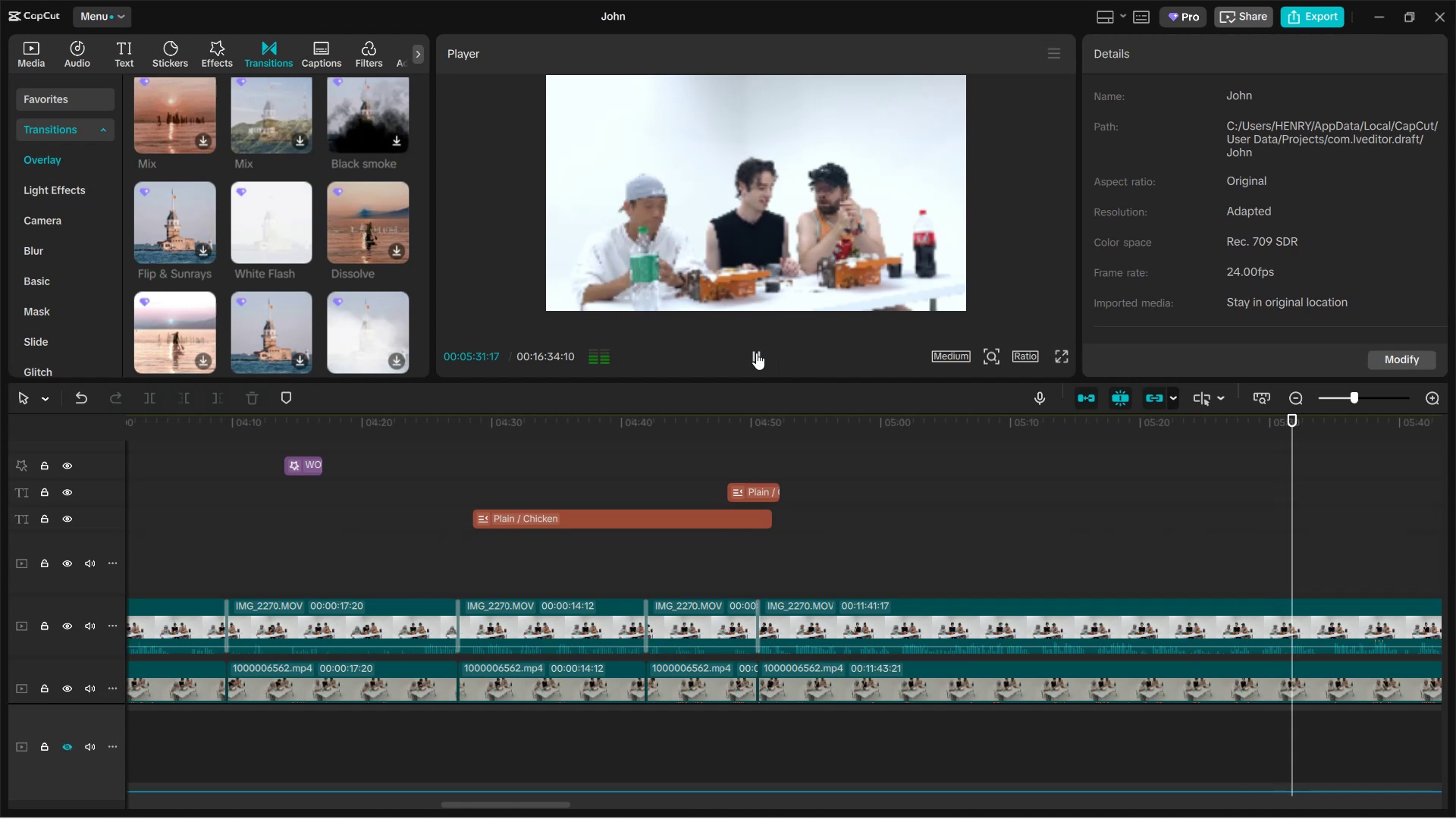 
wait(6.73)
 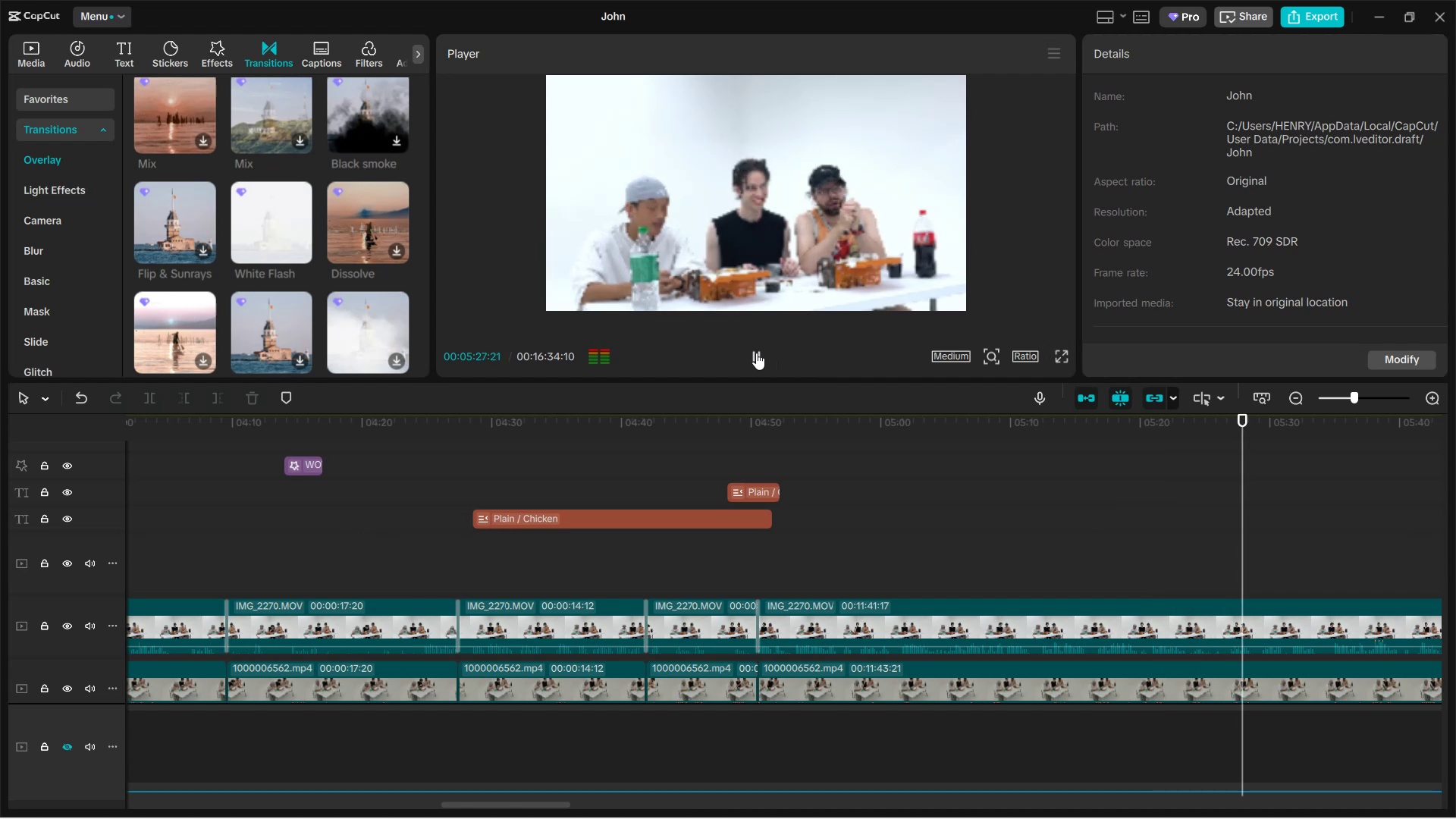 
left_click([756, 353])
 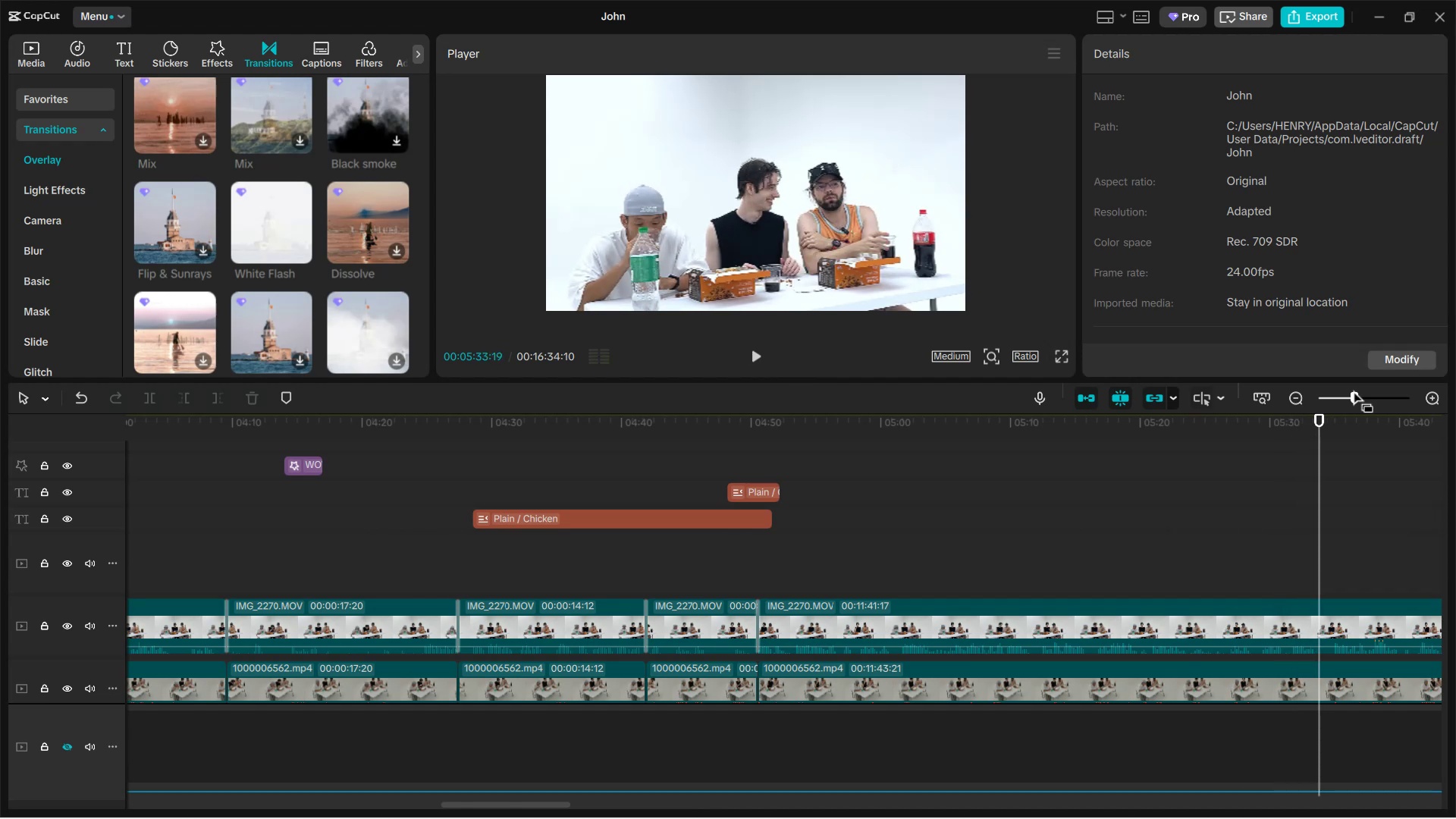 
left_click_drag(start_coordinate=[1320, 425], to_coordinate=[1256, 441])
 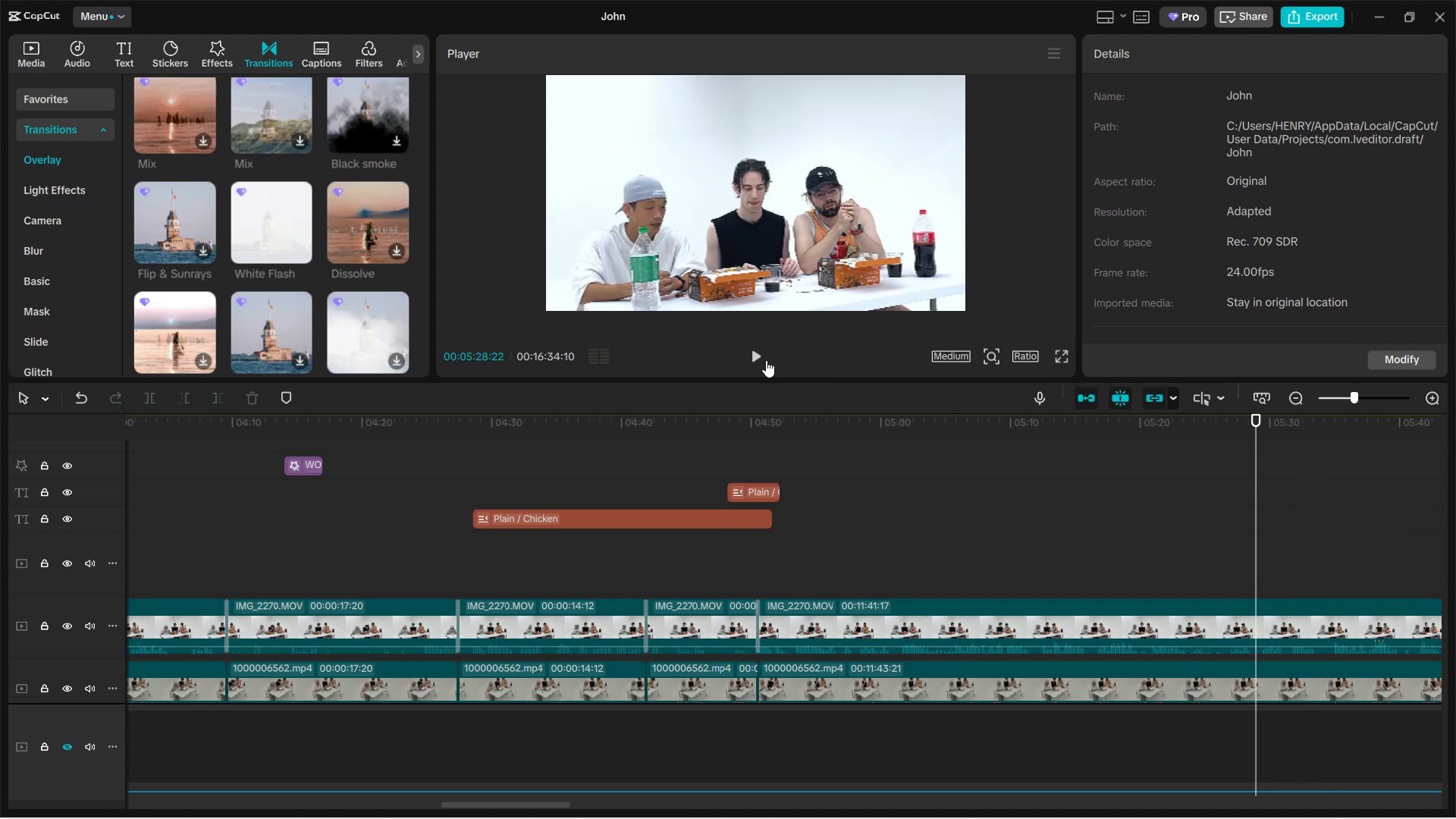 
left_click([755, 349])
 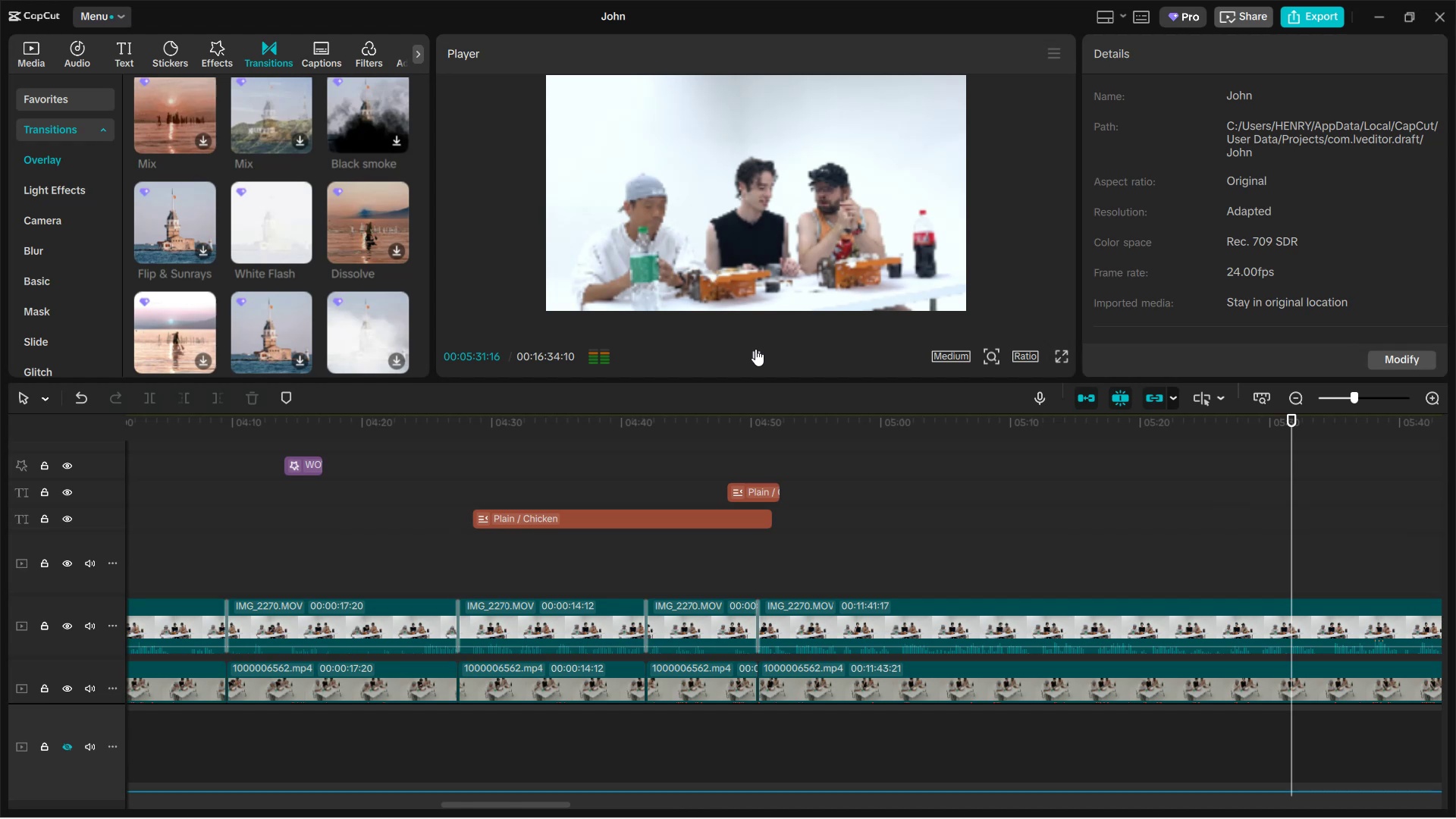 
left_click([755, 349])
 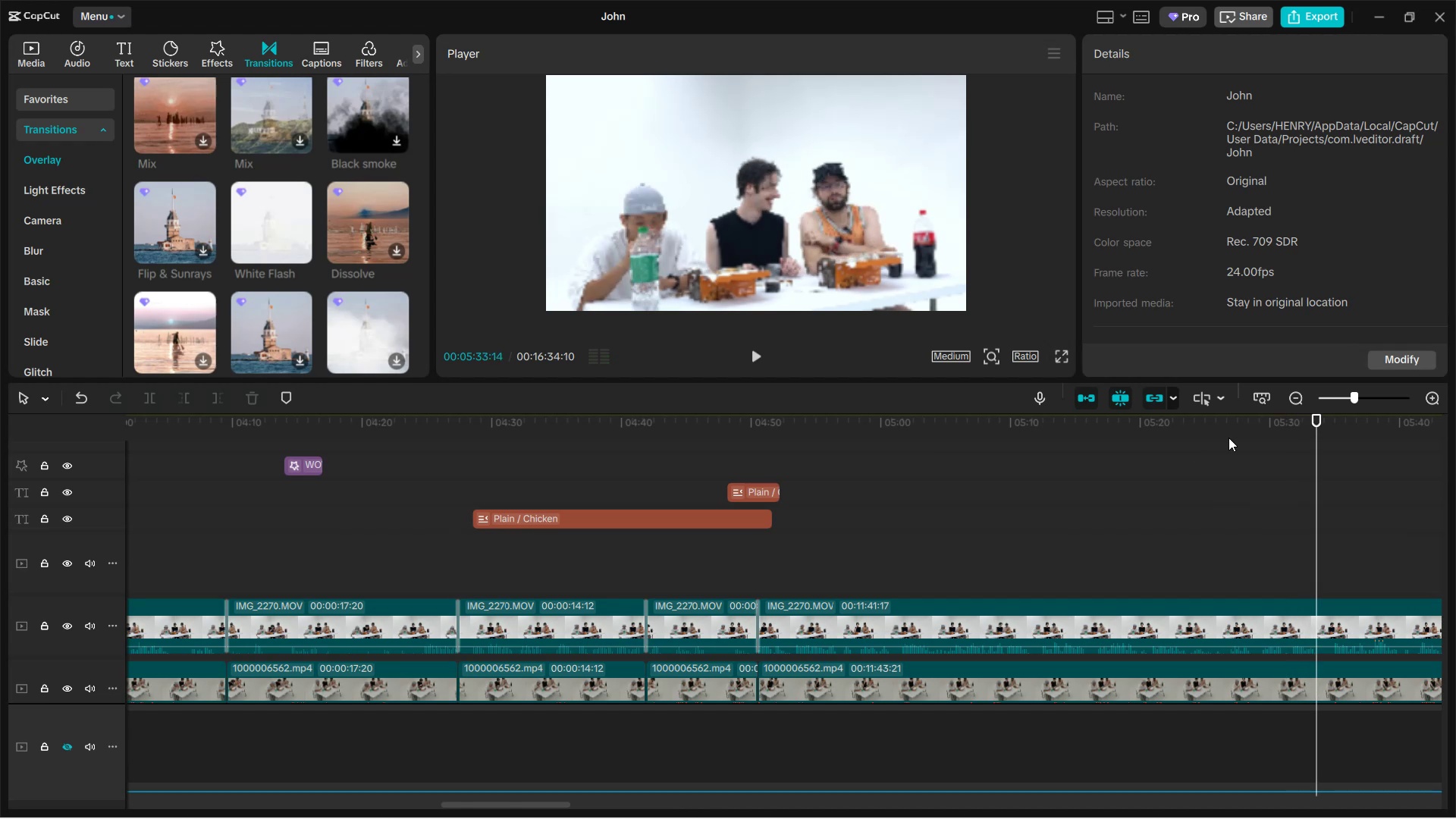 
left_click([1241, 428])
 